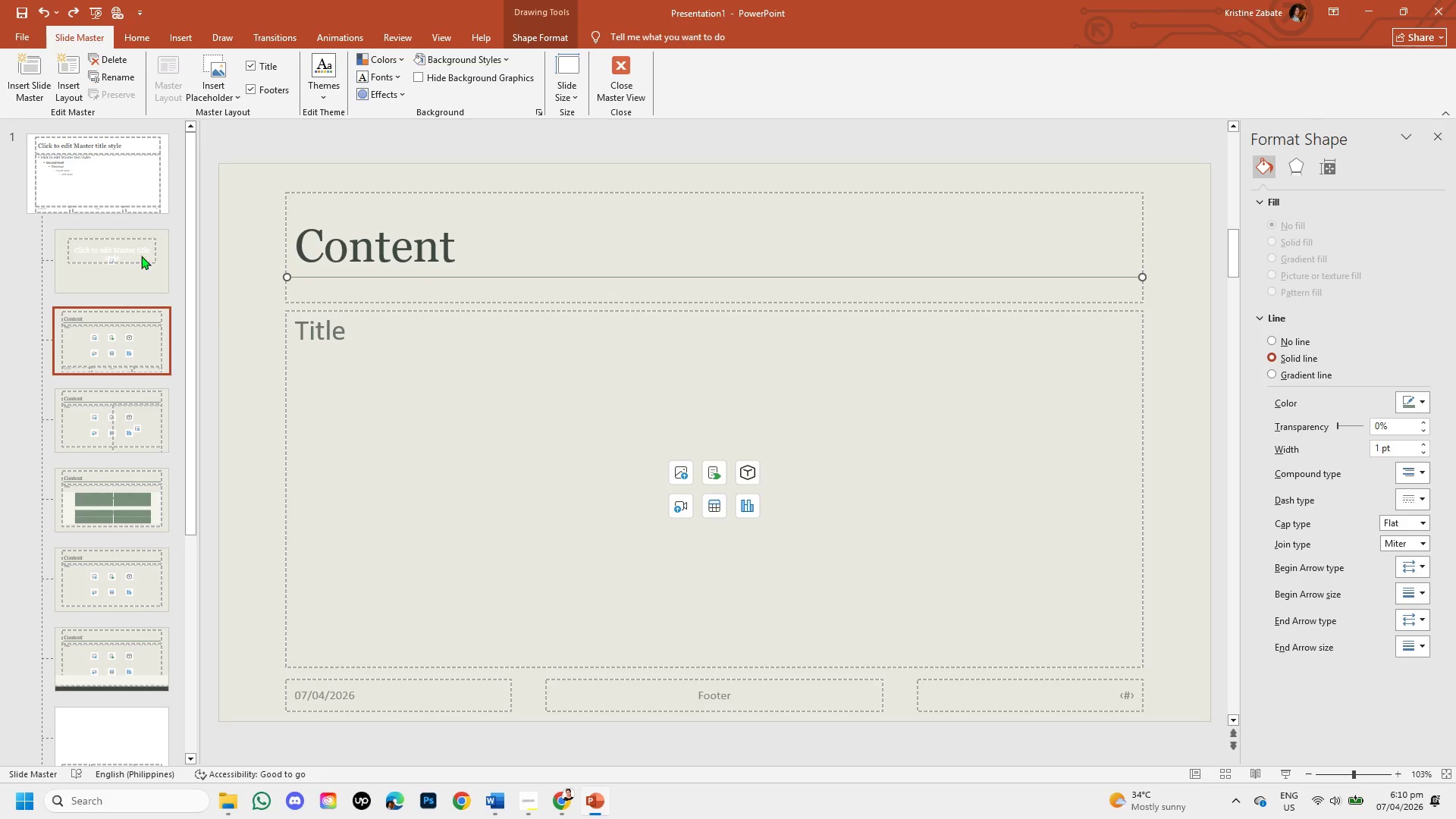 
left_click([117, 240])
 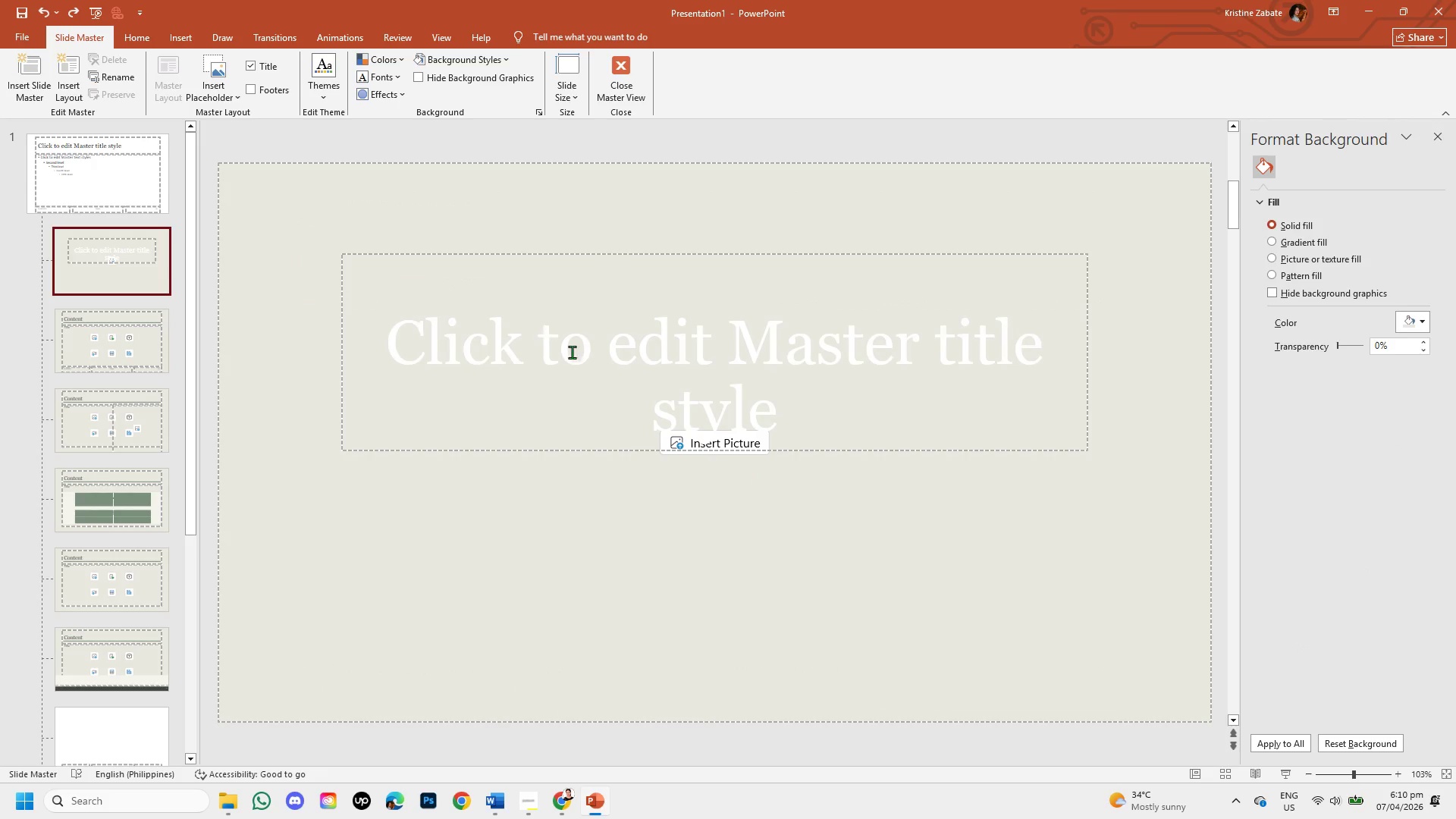 
key(Control+V)
 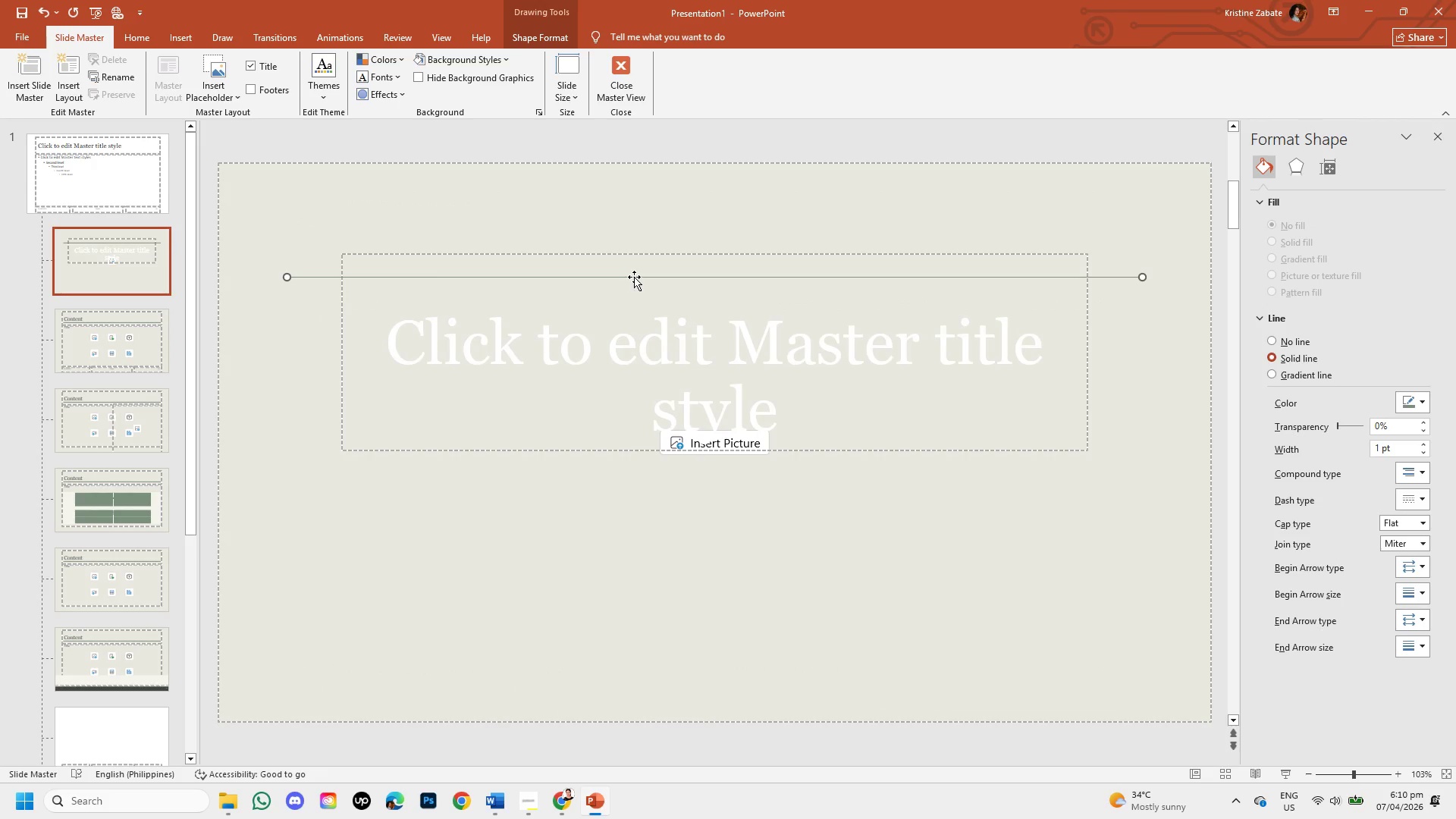 
left_click_drag(start_coordinate=[634, 277], to_coordinate=[638, 388])
 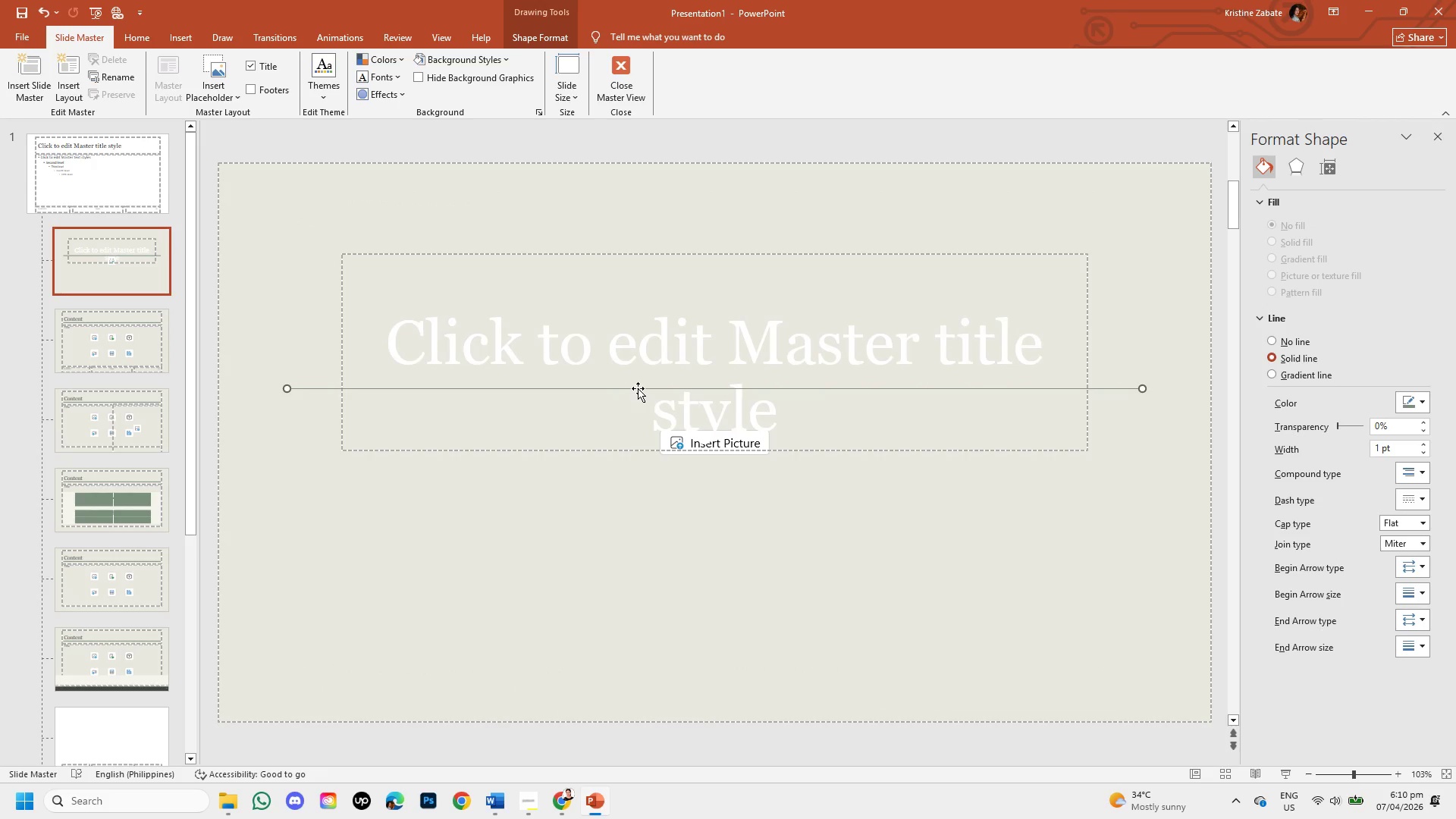 
left_click_drag(start_coordinate=[638, 388], to_coordinate=[640, 375])
 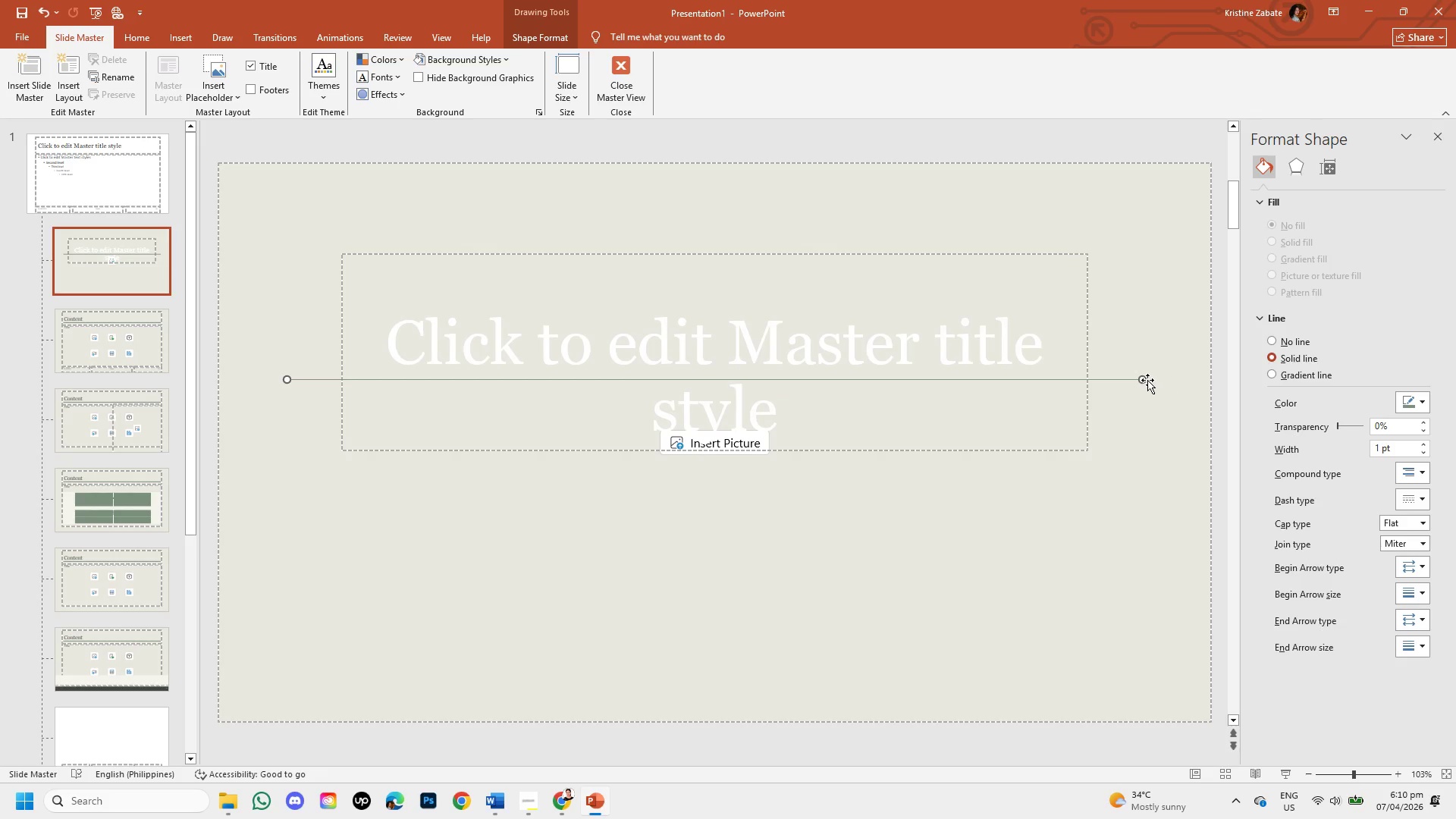 
left_click_drag(start_coordinate=[1145, 380], to_coordinate=[1068, 378])
 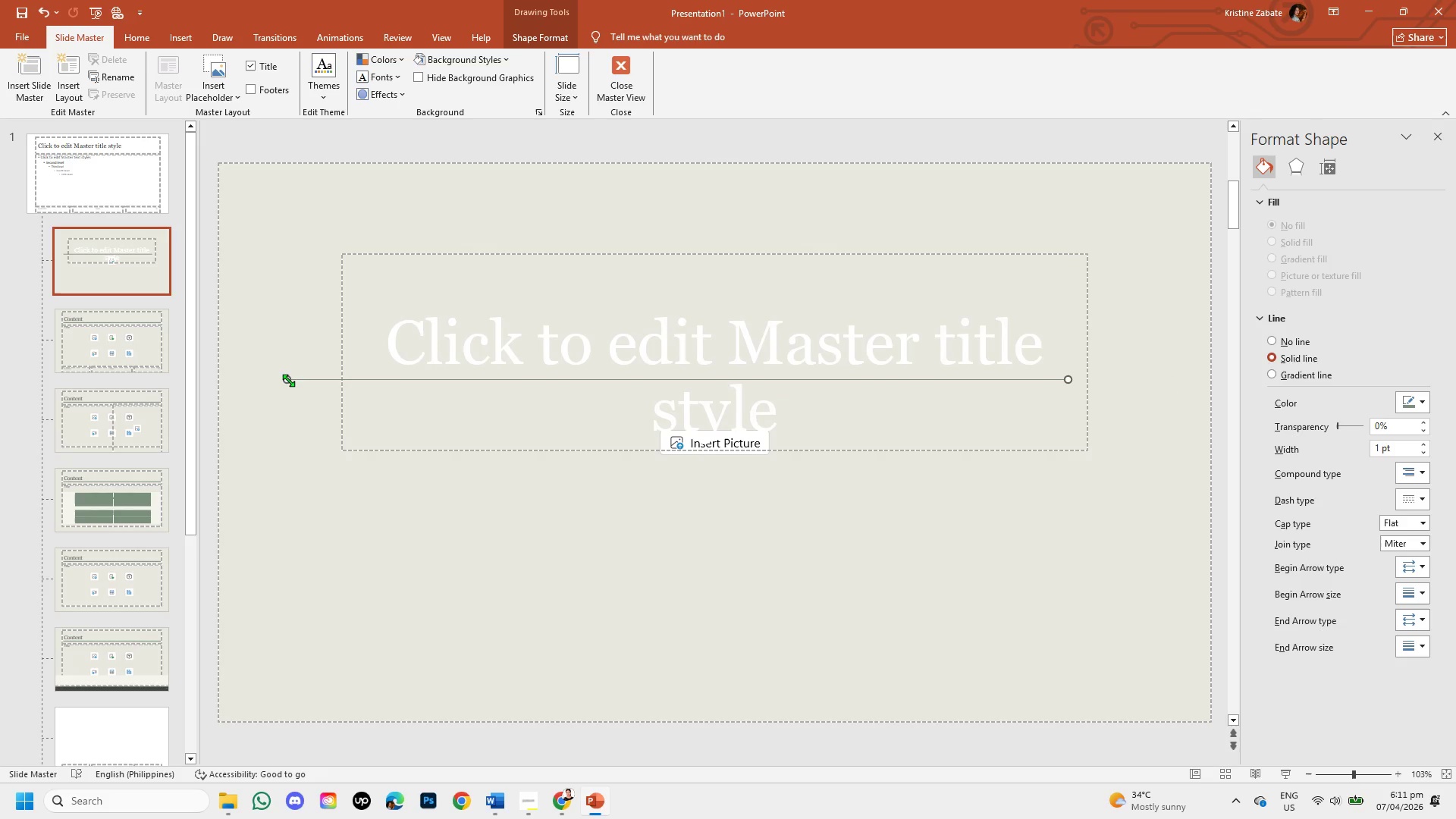 
left_click_drag(start_coordinate=[287, 381], to_coordinate=[378, 383])
 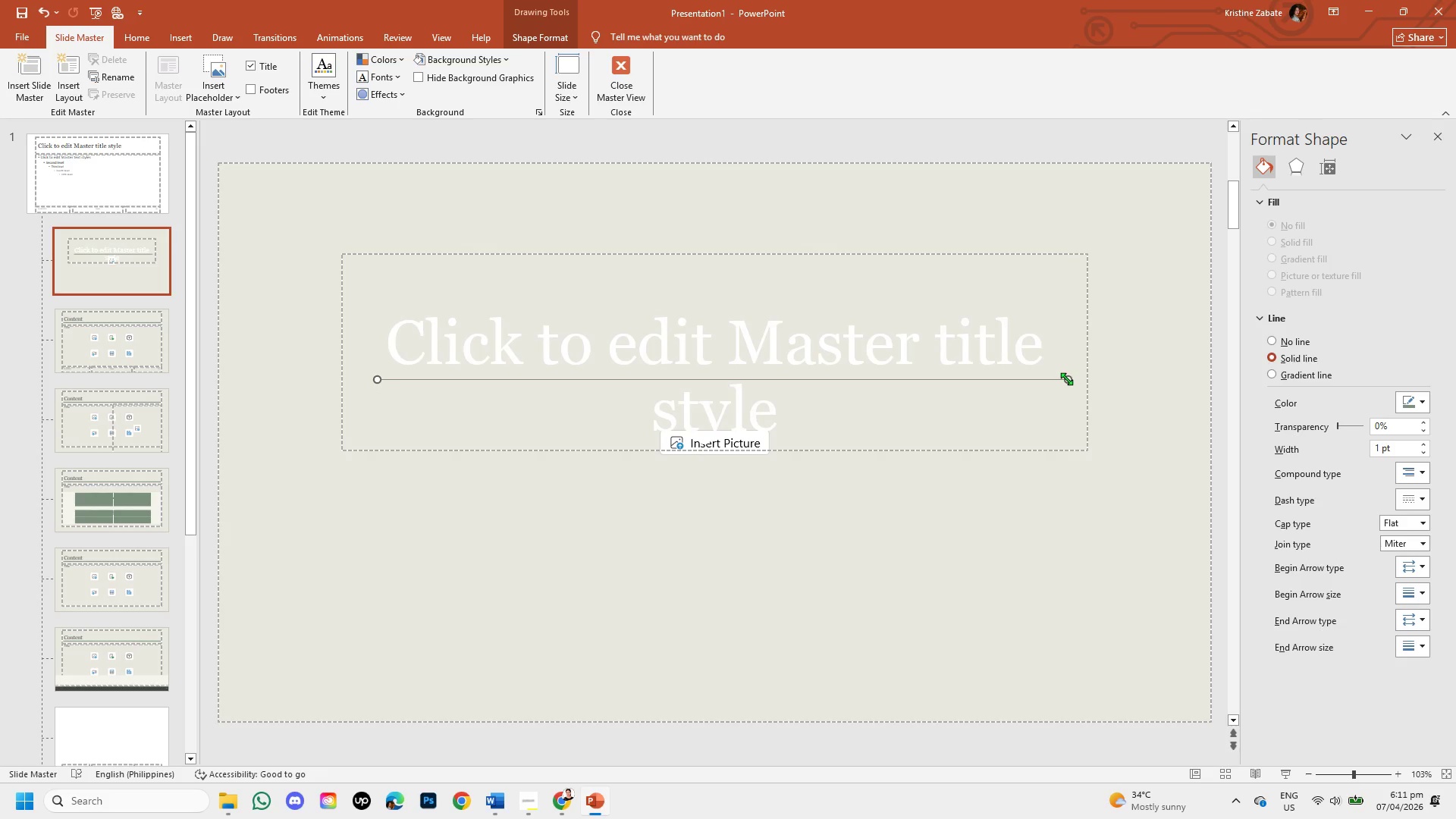 
left_click_drag(start_coordinate=[1065, 379], to_coordinate=[1044, 380])
 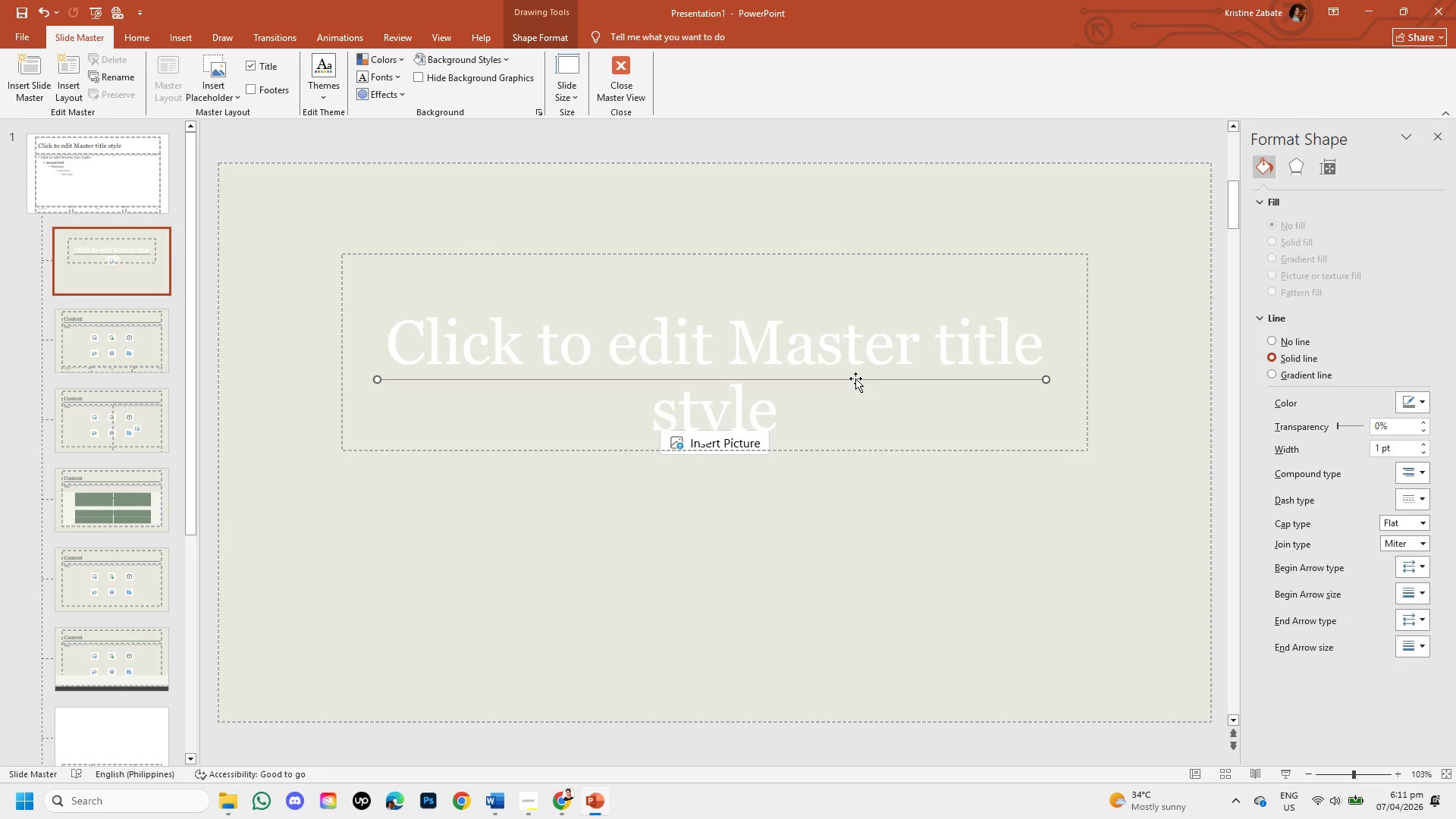 
left_click_drag(start_coordinate=[855, 378], to_coordinate=[854, 391])
 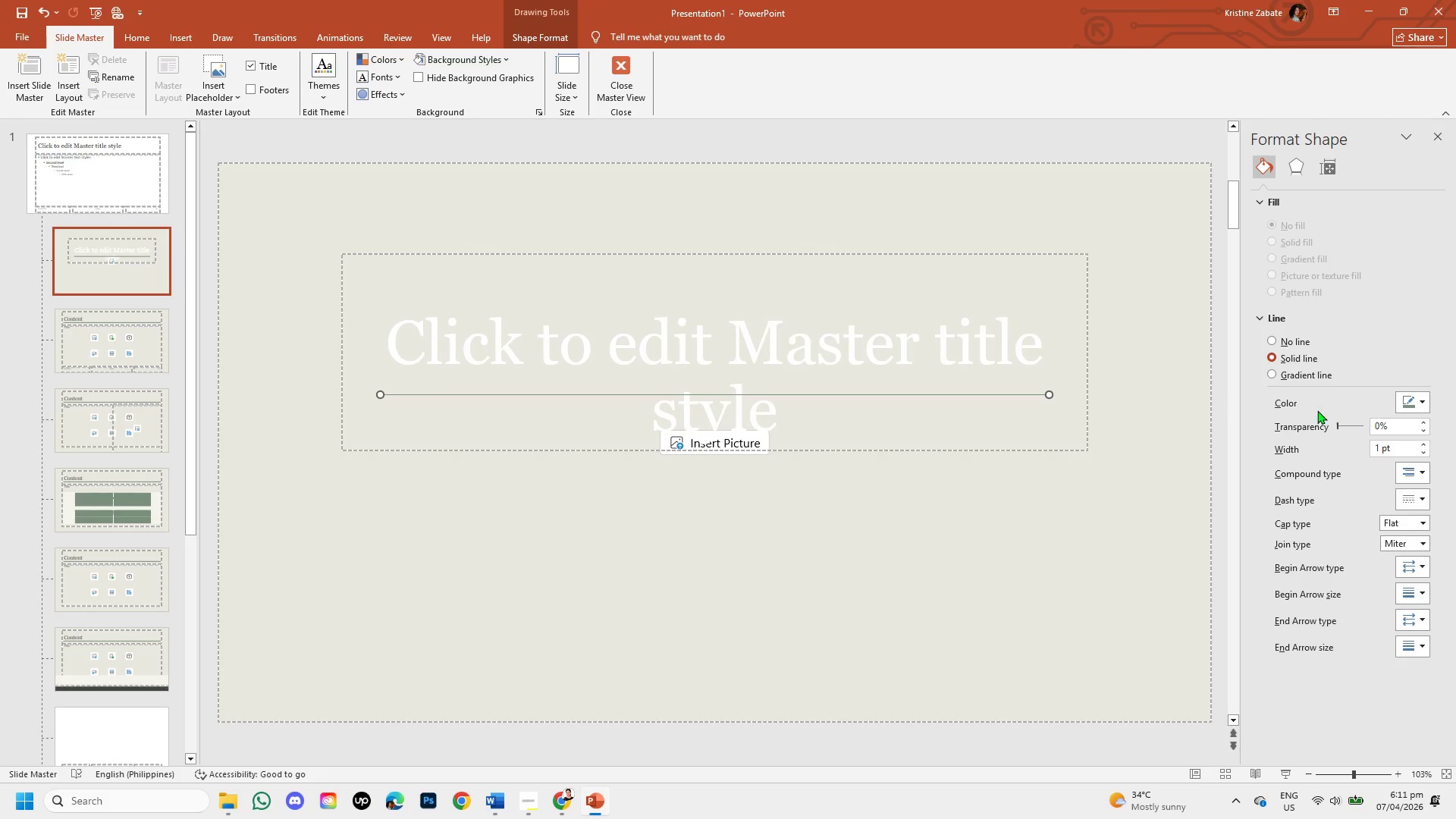 
left_click([1419, 400])
 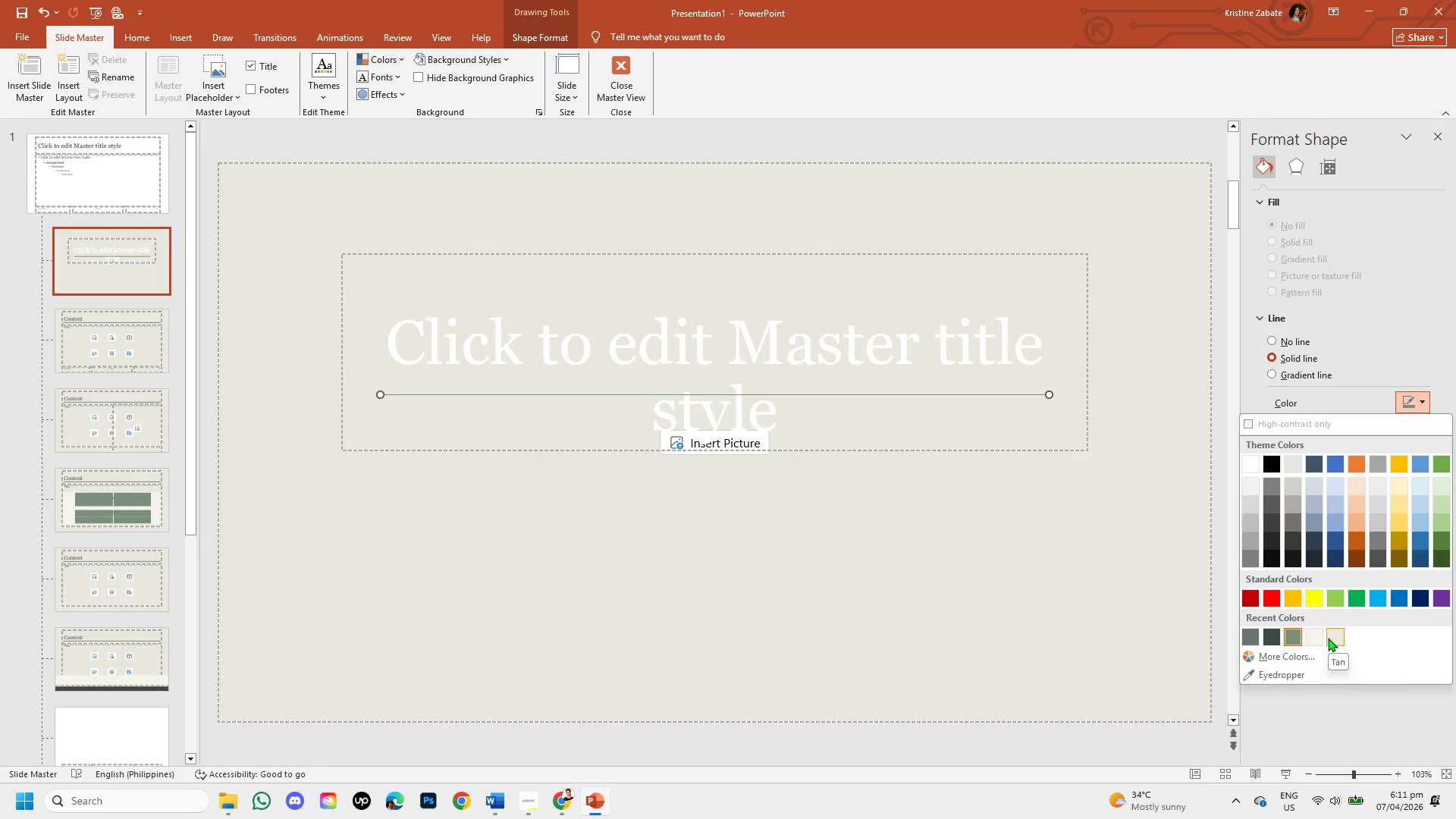 
left_click([1329, 637])
 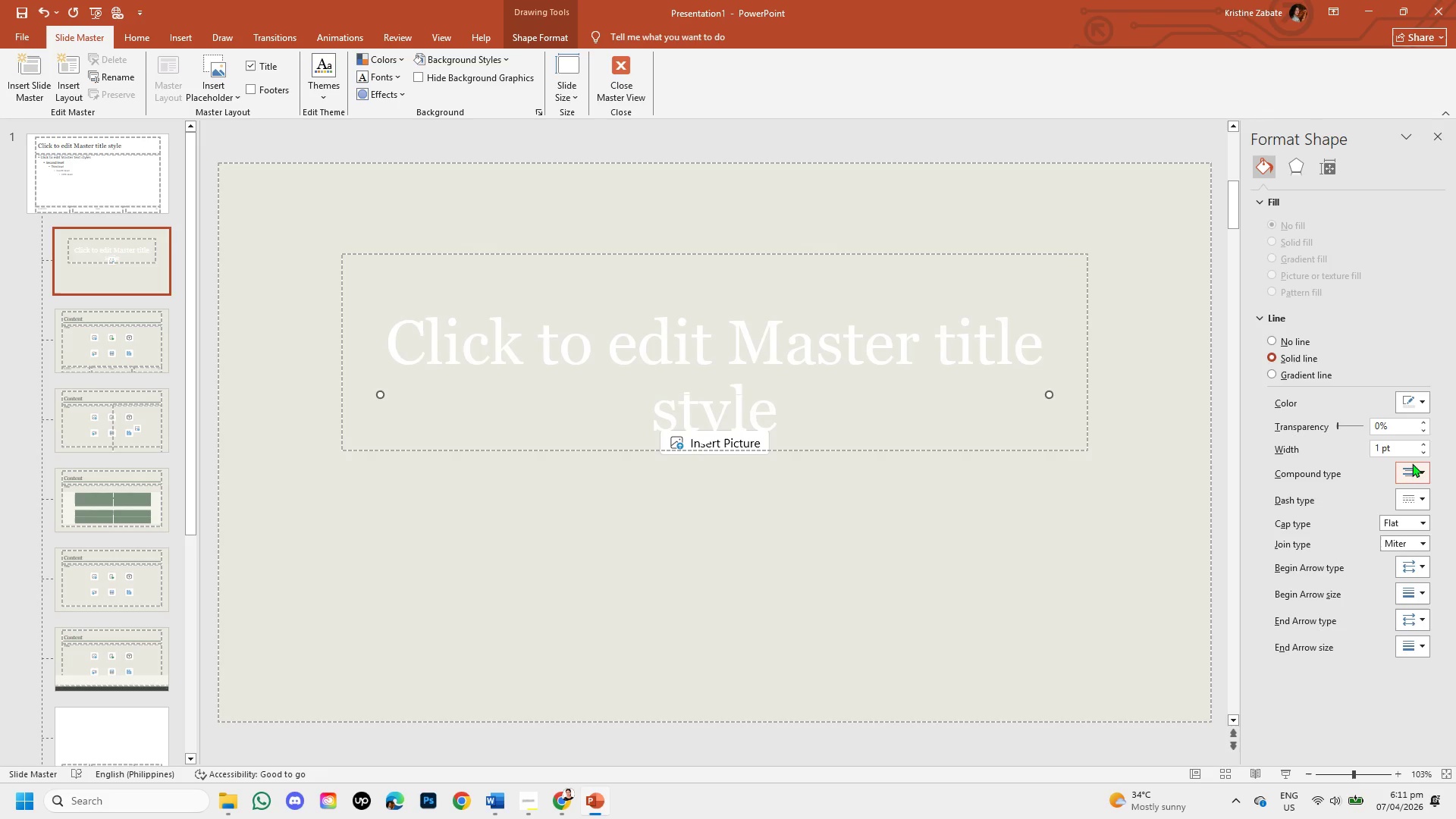 
left_click([1424, 405])
 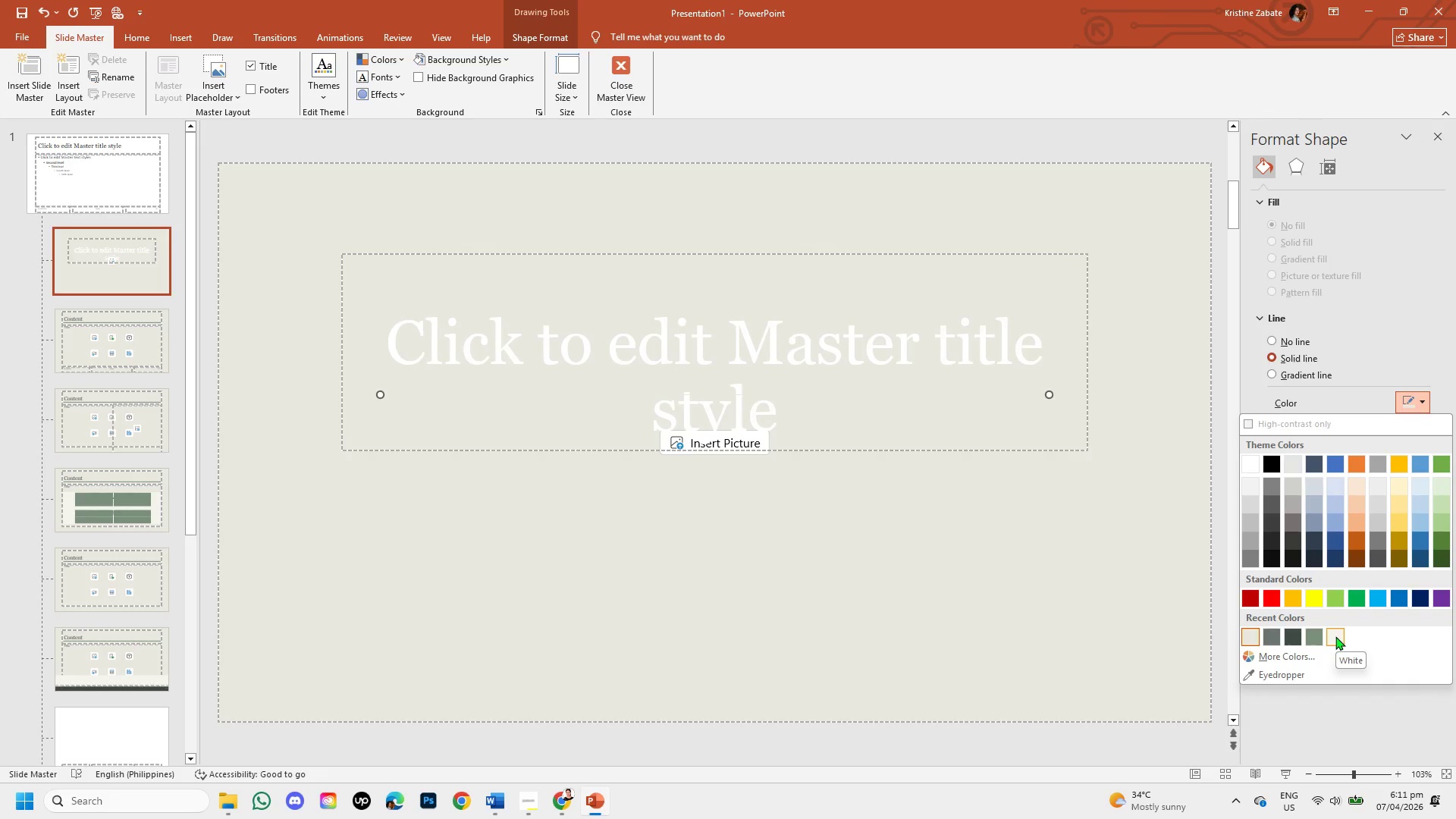 
left_click([1153, 533])
 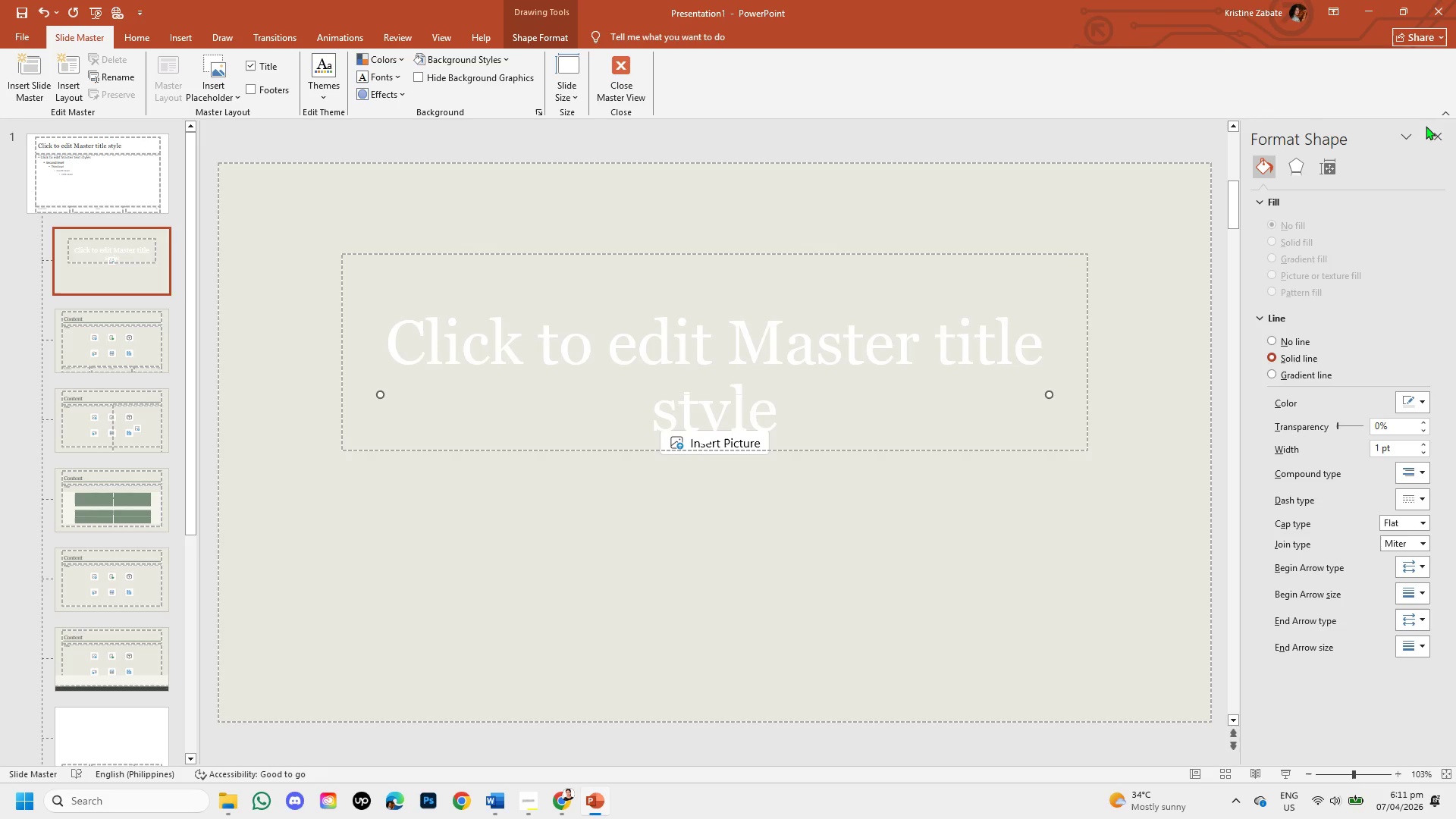 
left_click([1438, 133])
 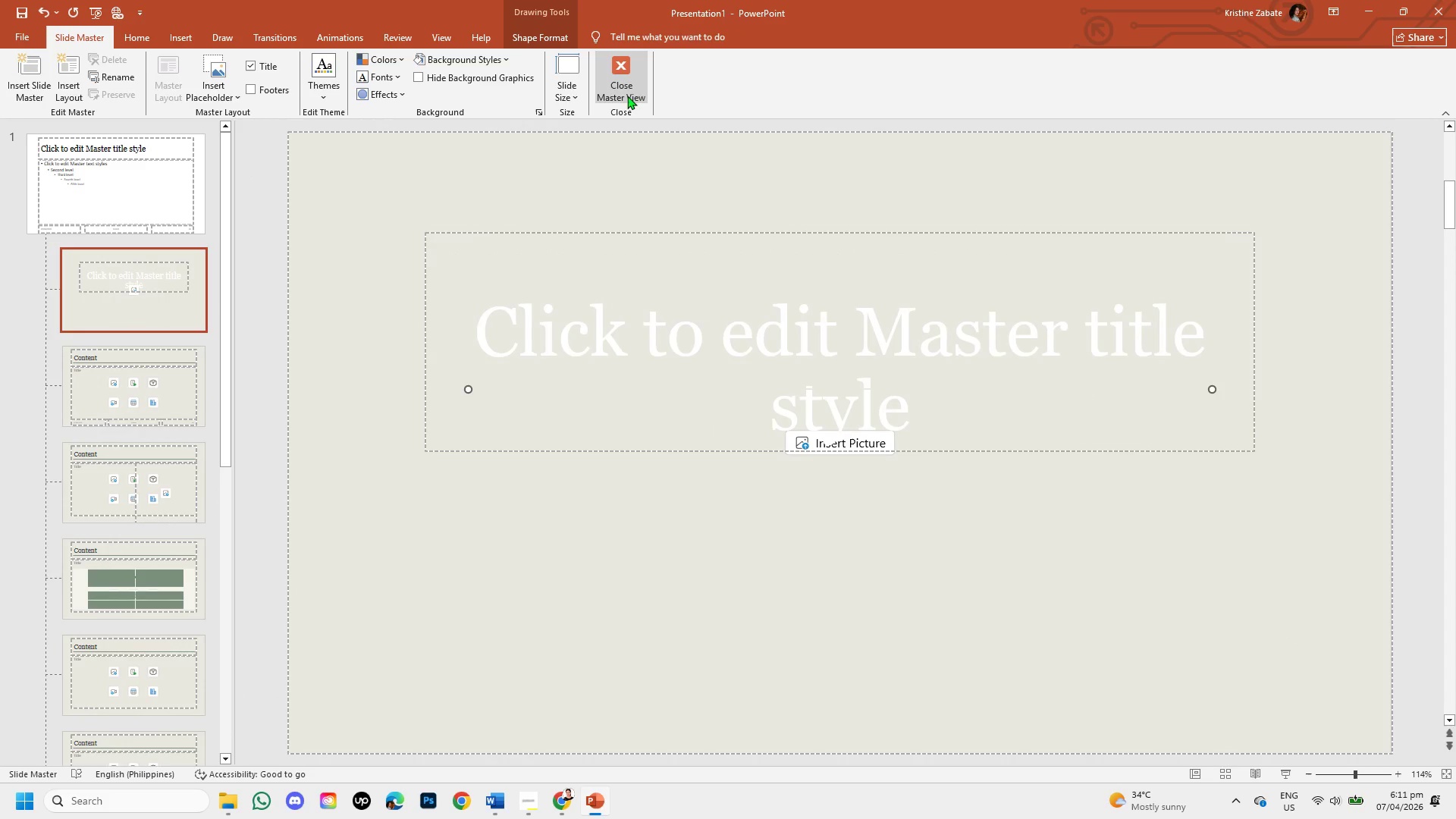 
left_click([610, 88])
 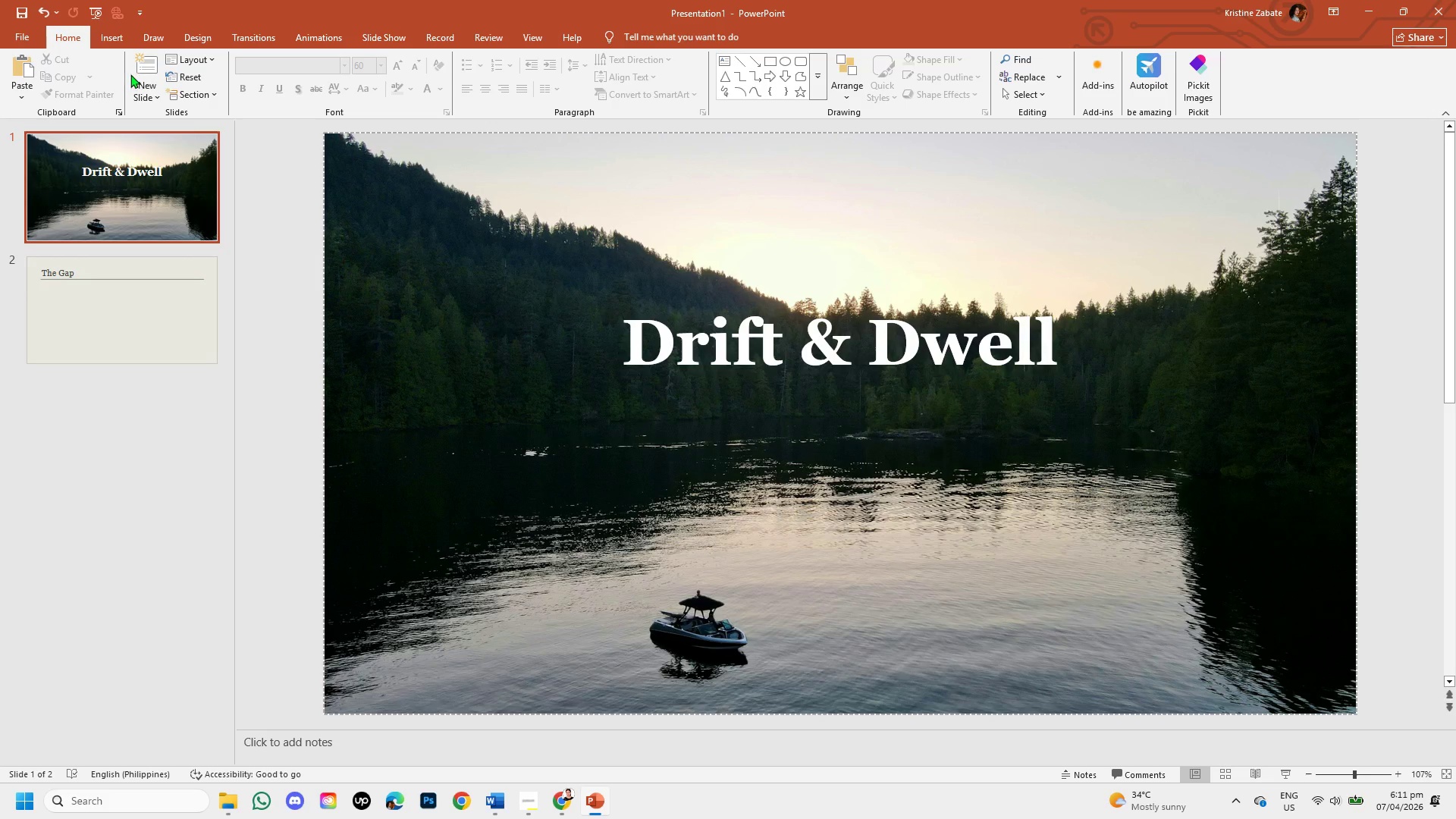 
left_click([768, 403])
 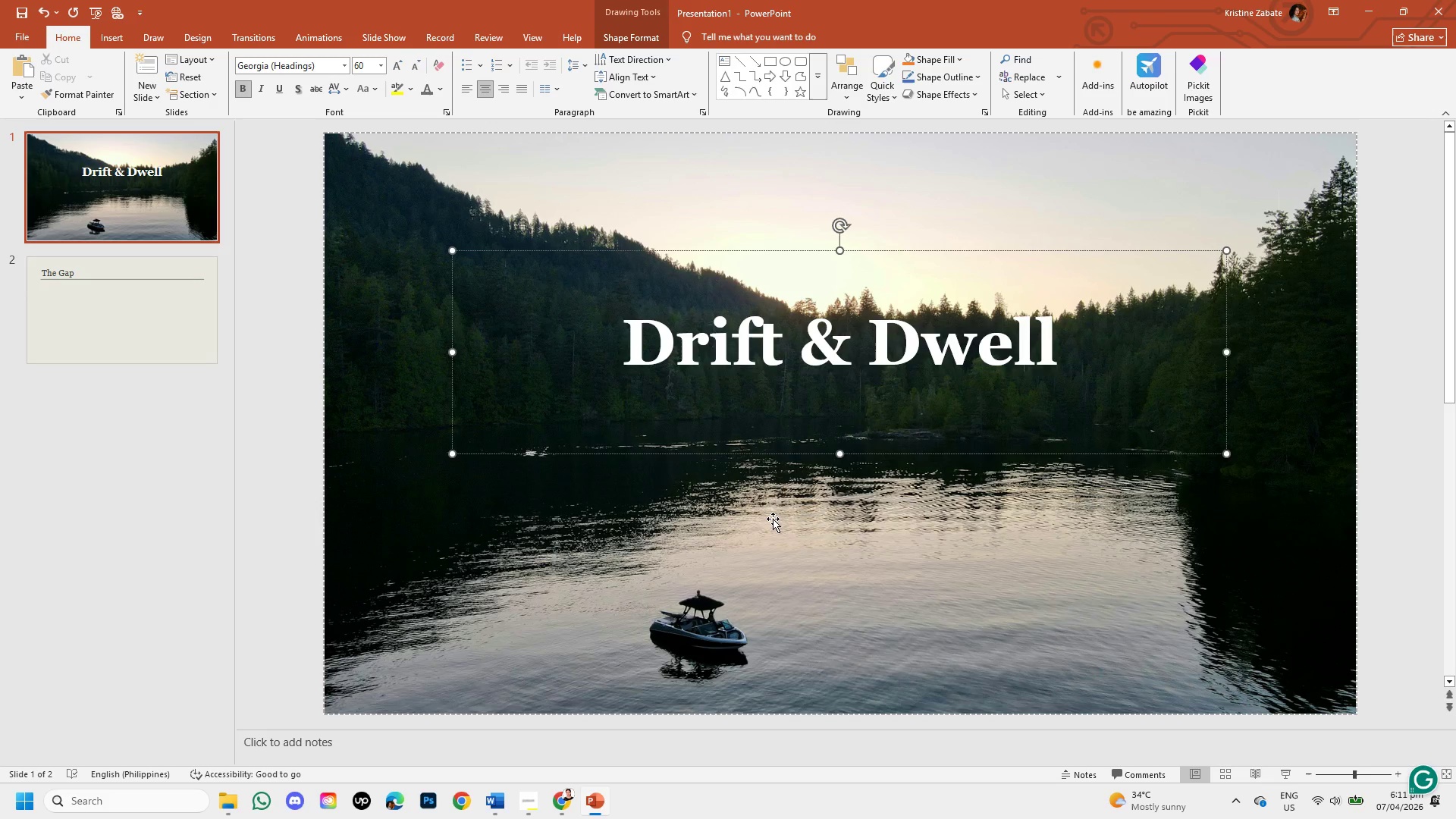 
left_click([773, 519])
 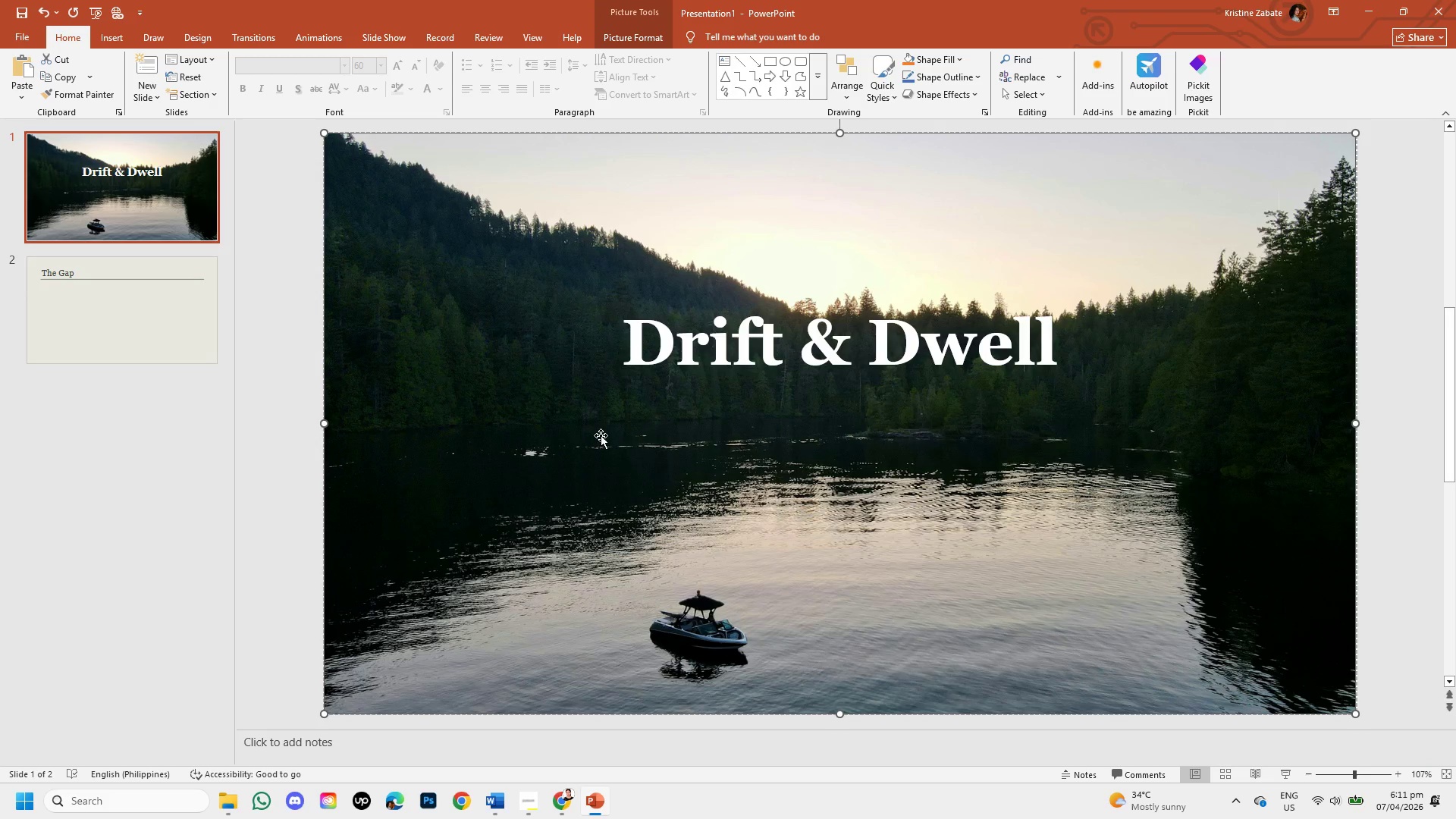 
left_click([599, 434])
 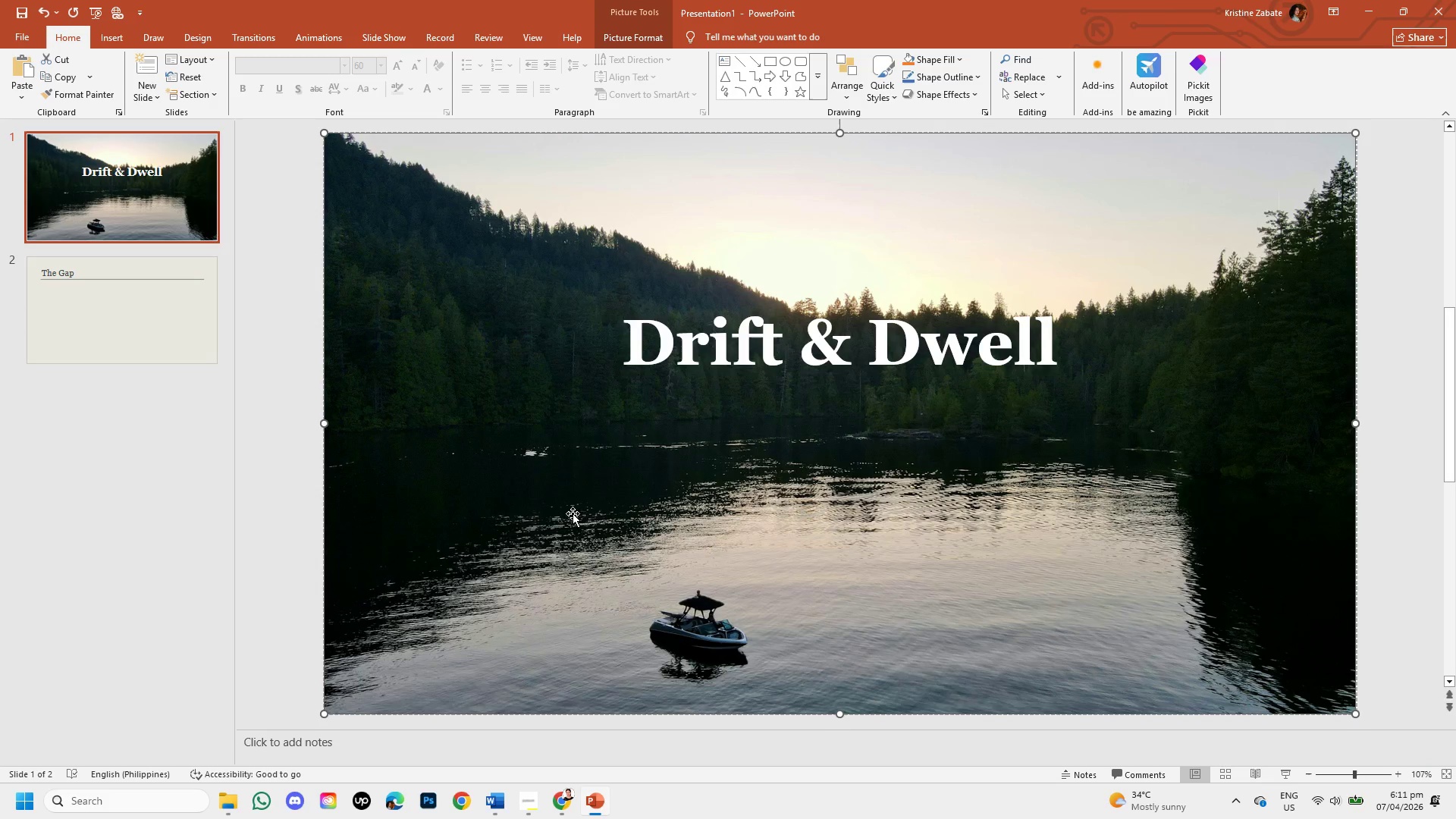 
left_click([573, 513])
 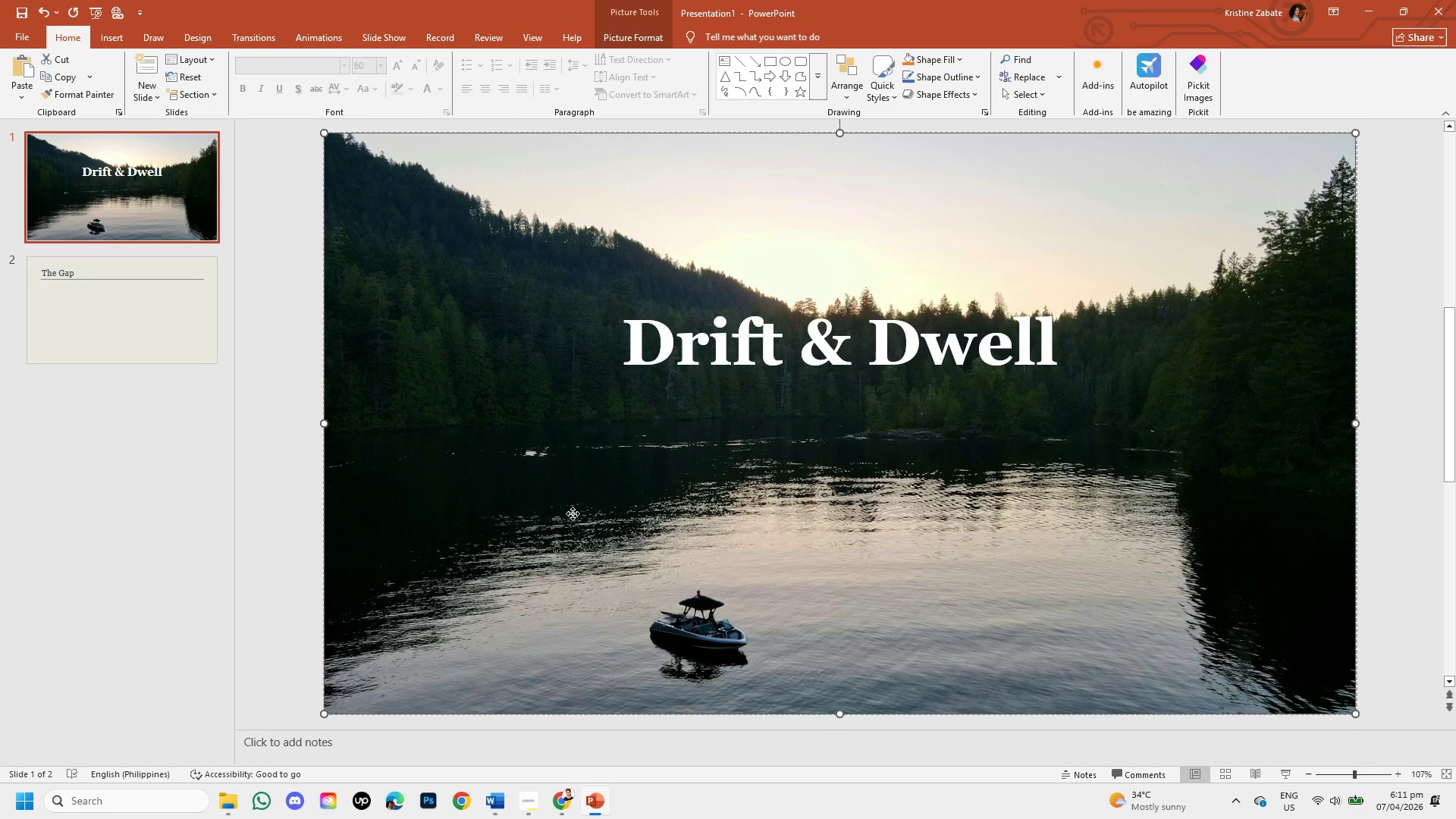 
right_click([573, 513])
 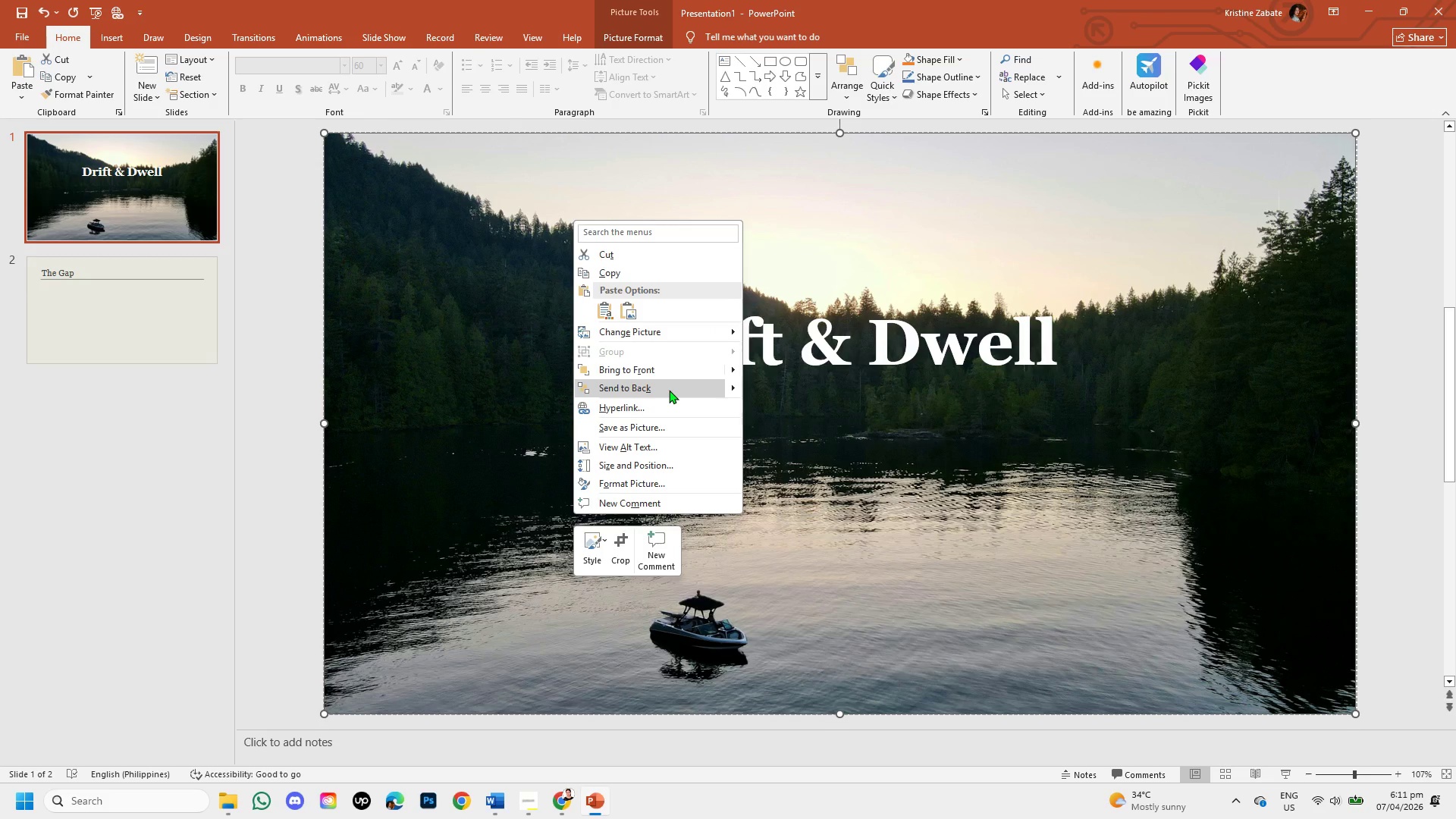 
left_click([669, 390])
 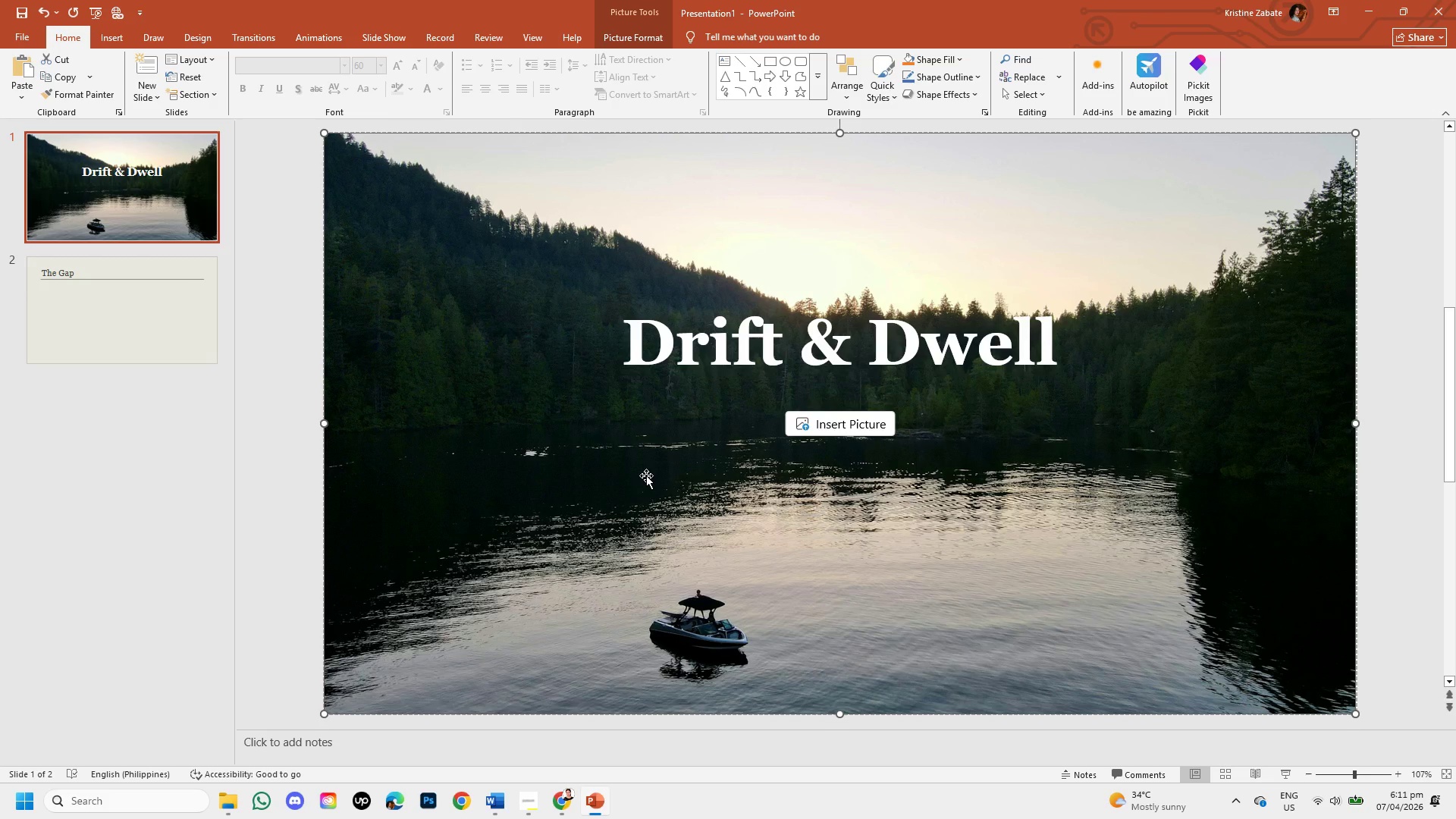 
left_click([646, 475])
 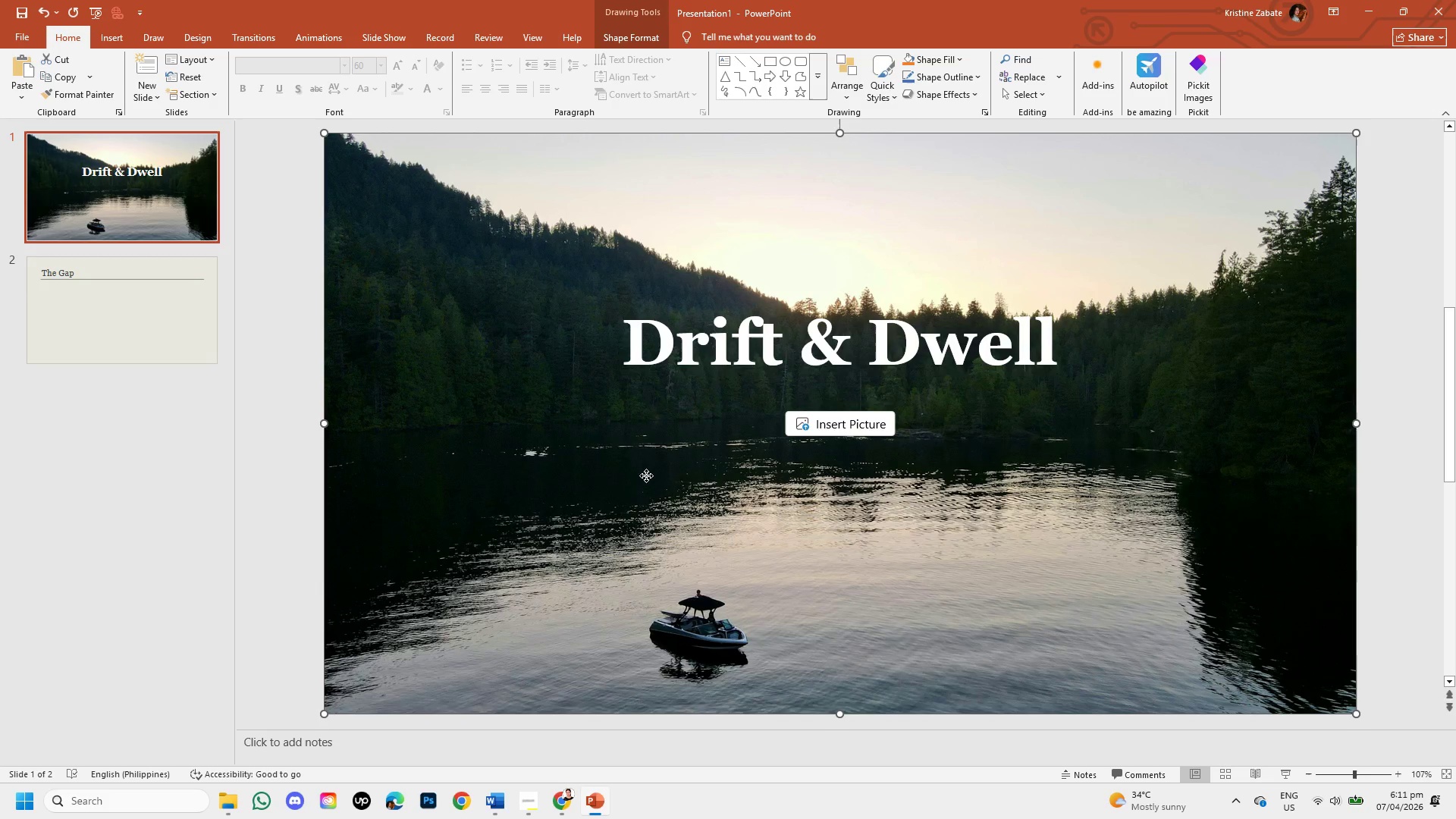 
right_click([646, 475])
 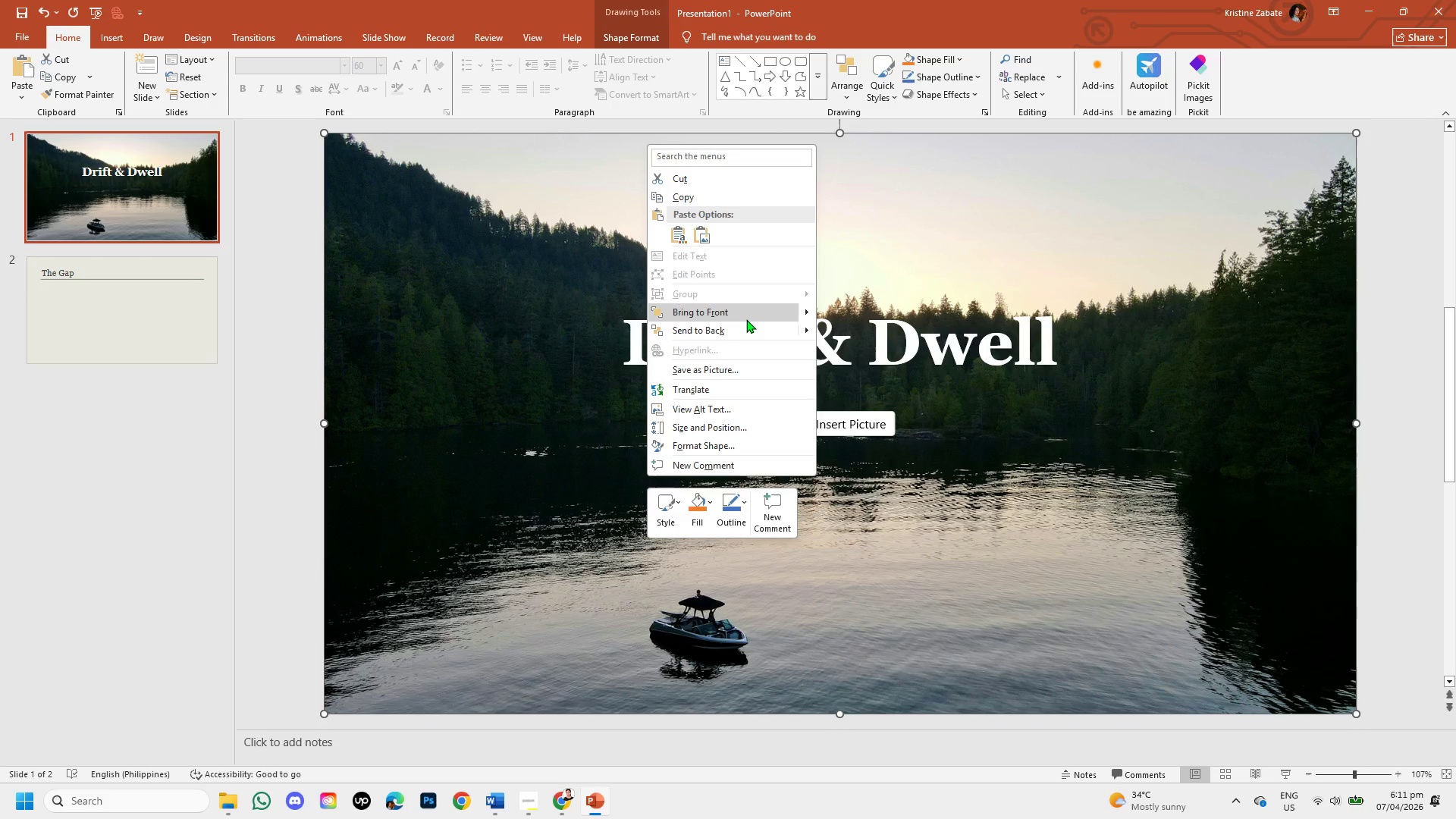 
left_click([748, 330])
 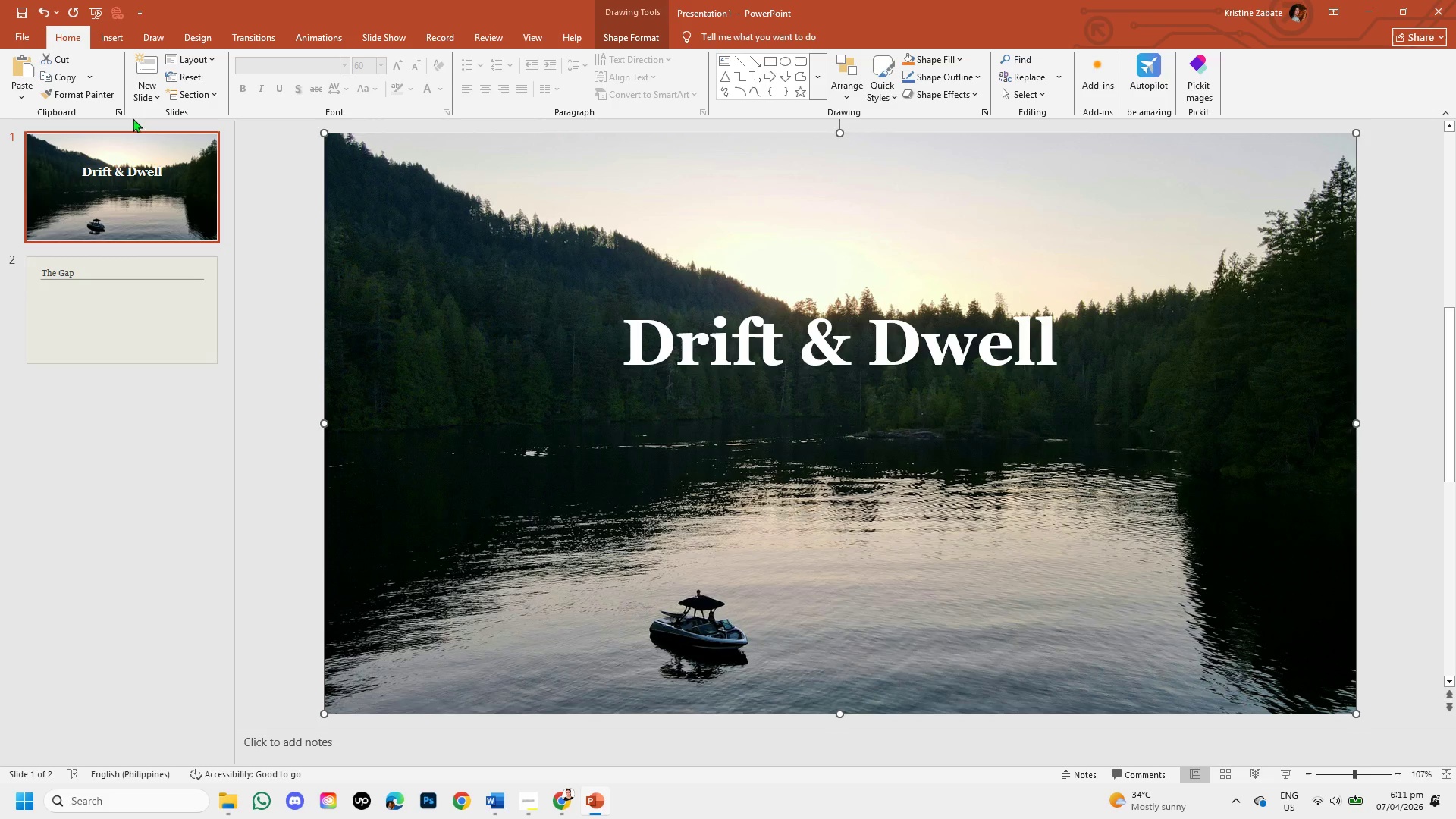 
left_click([146, 85])
 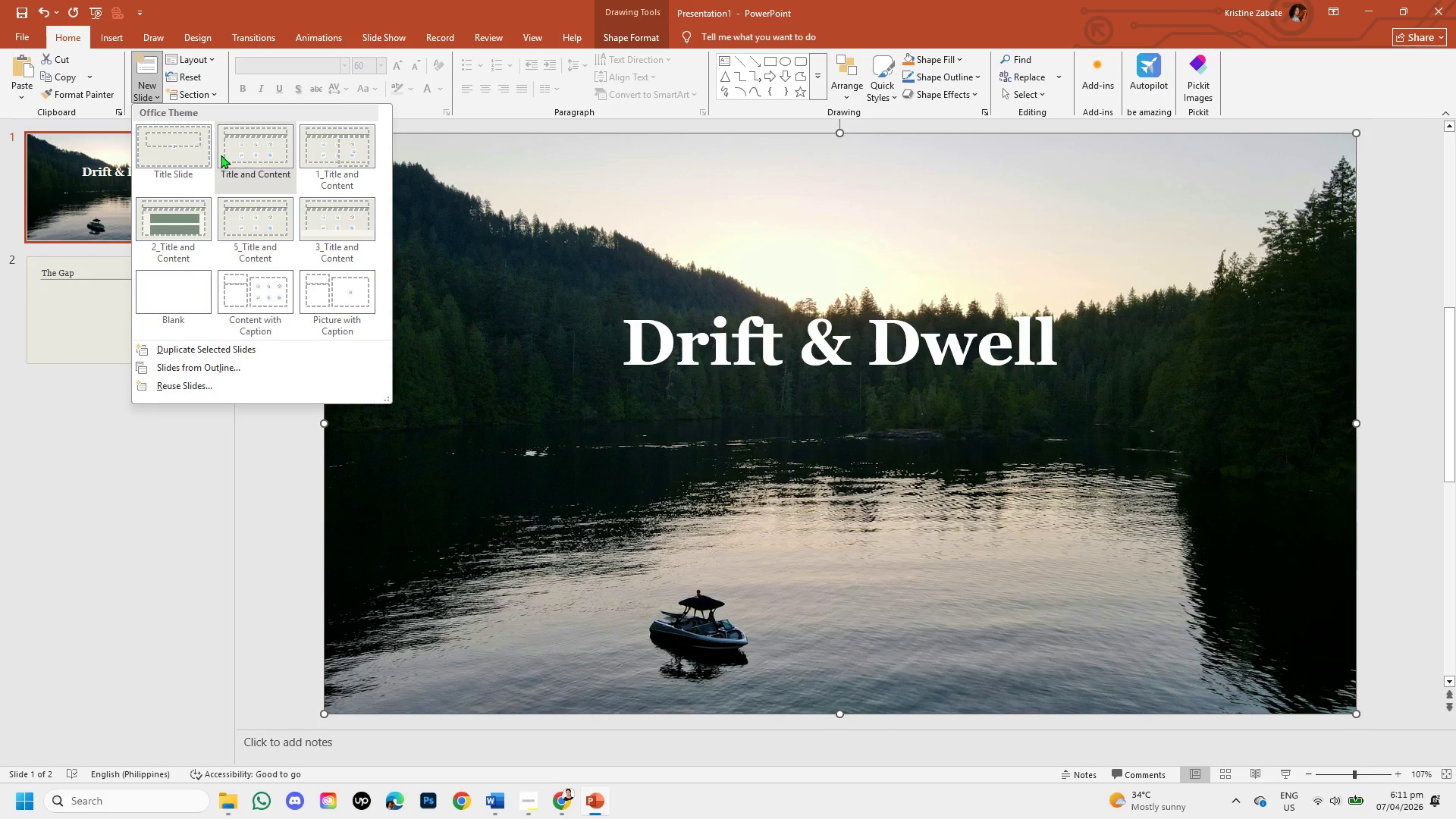 
left_click([184, 146])
 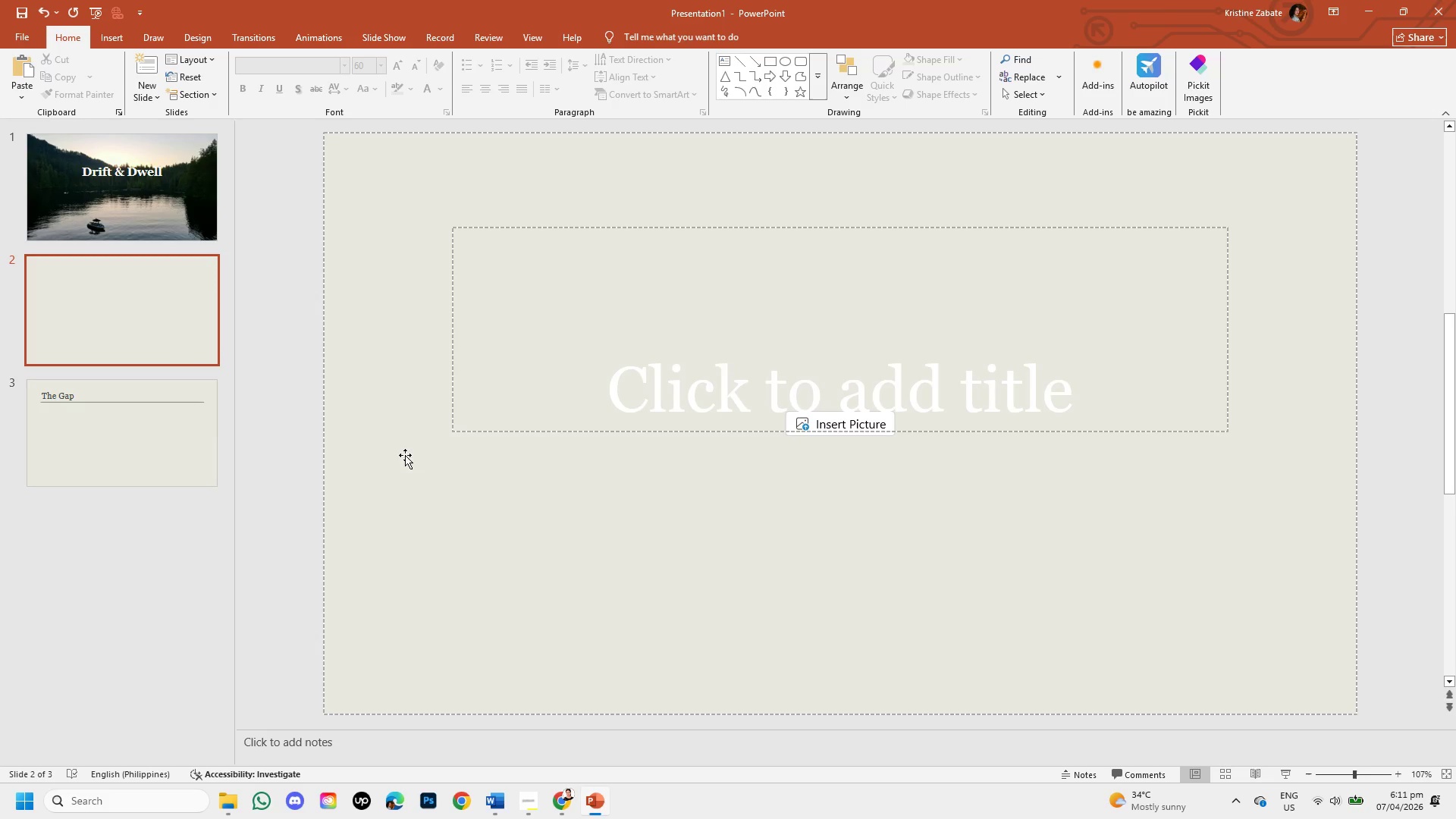 
left_click([451, 491])
 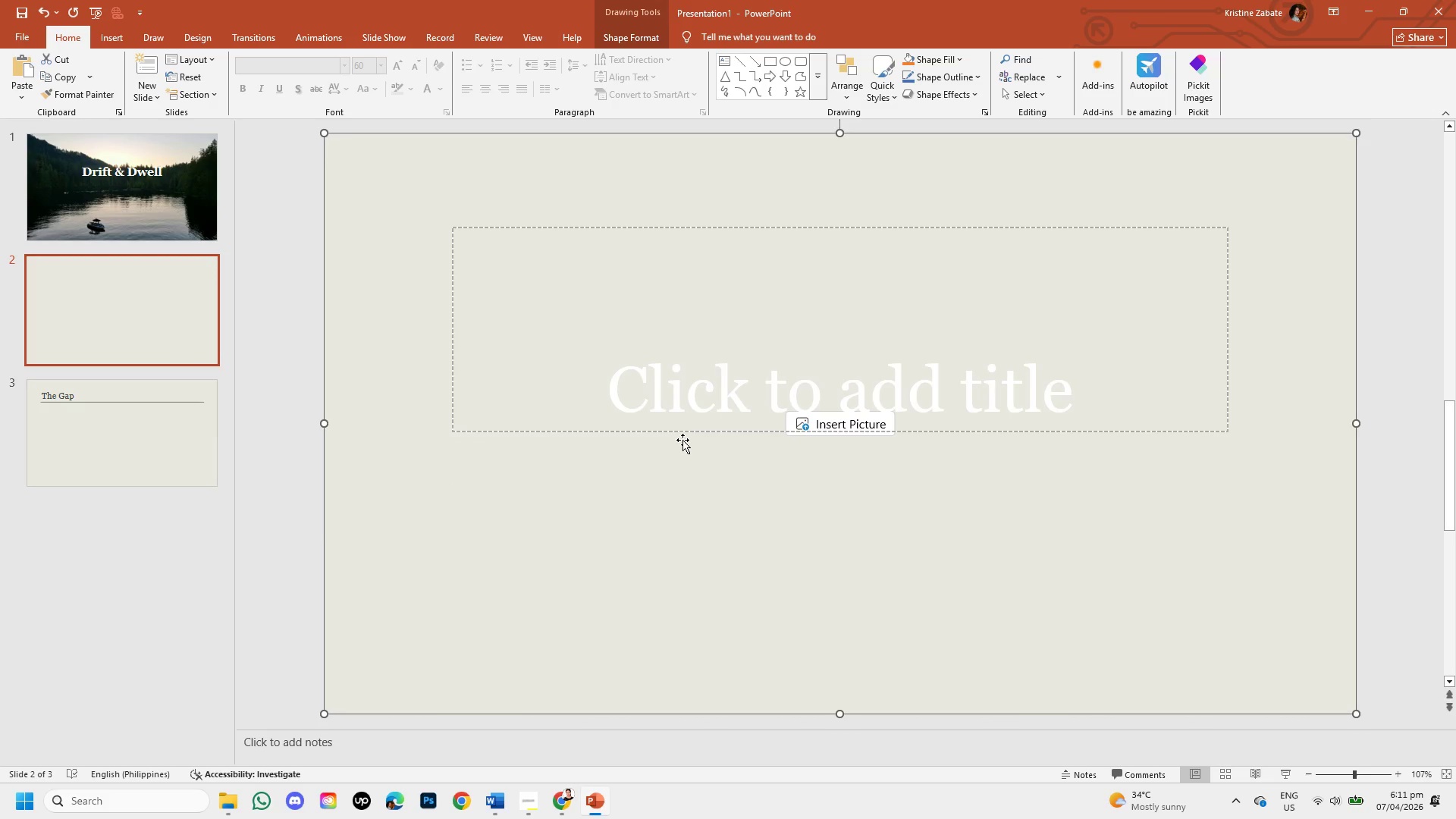 
left_click([676, 427])
 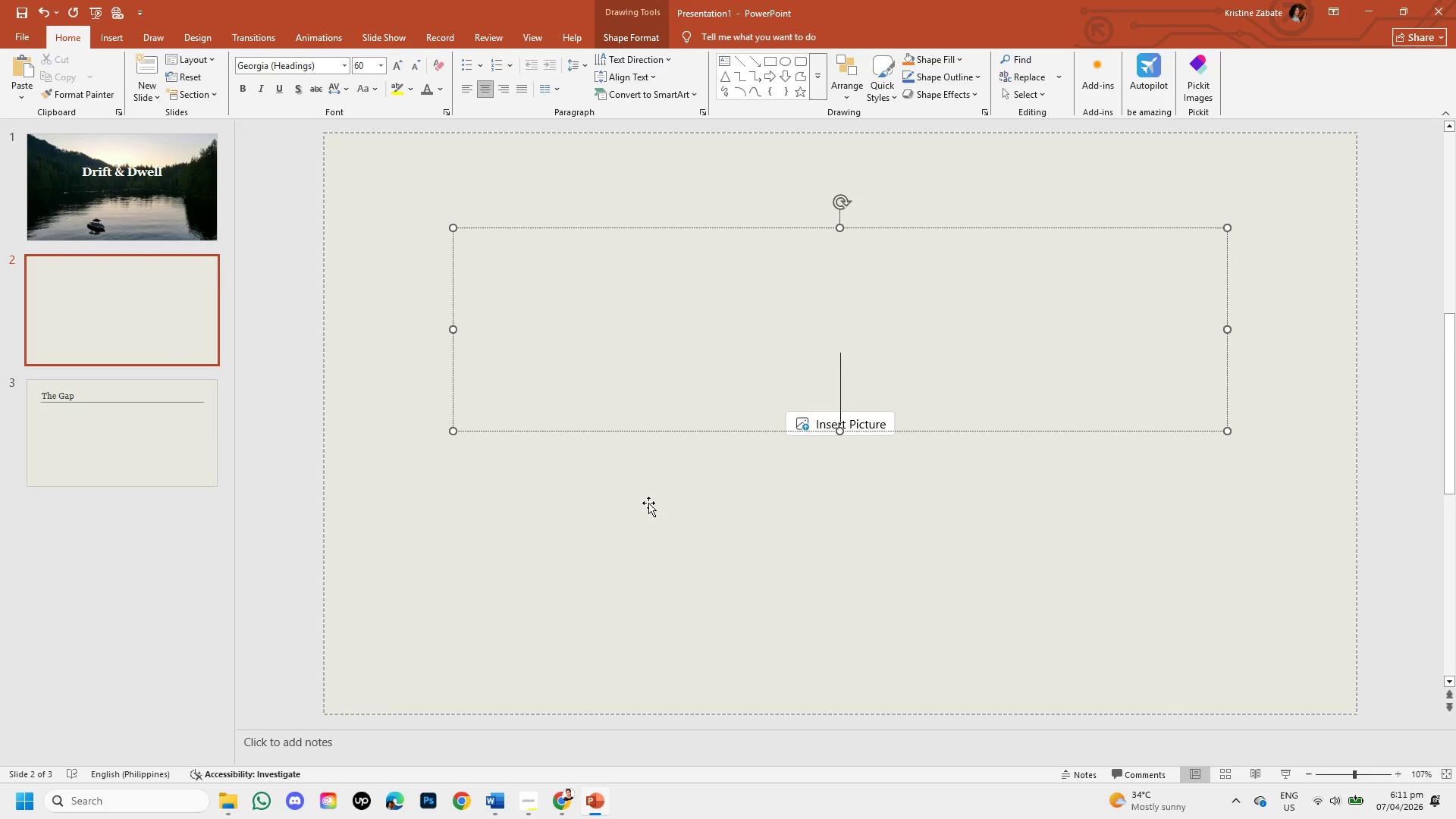 
left_click([648, 503])
 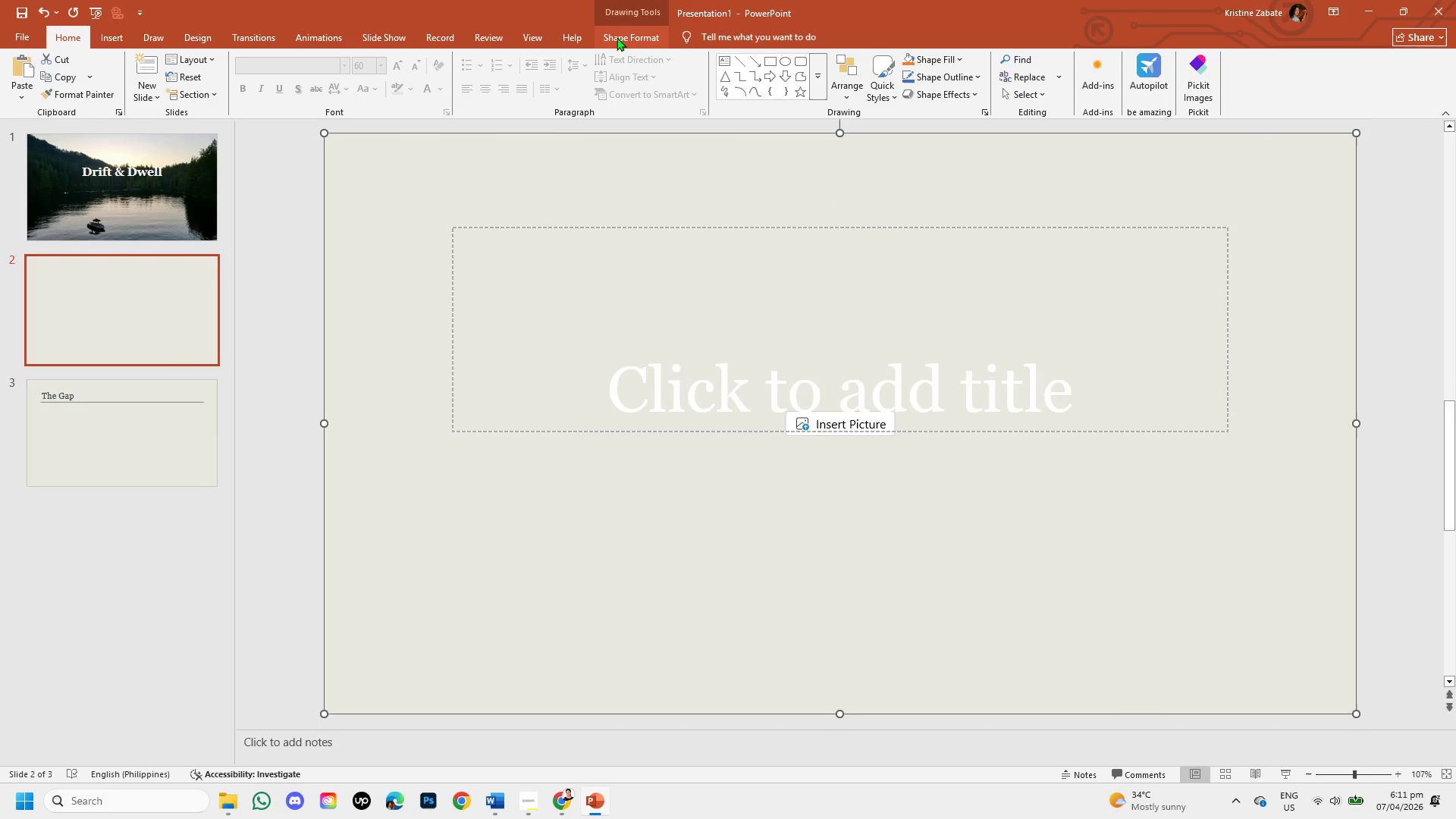 
left_click([617, 37])
 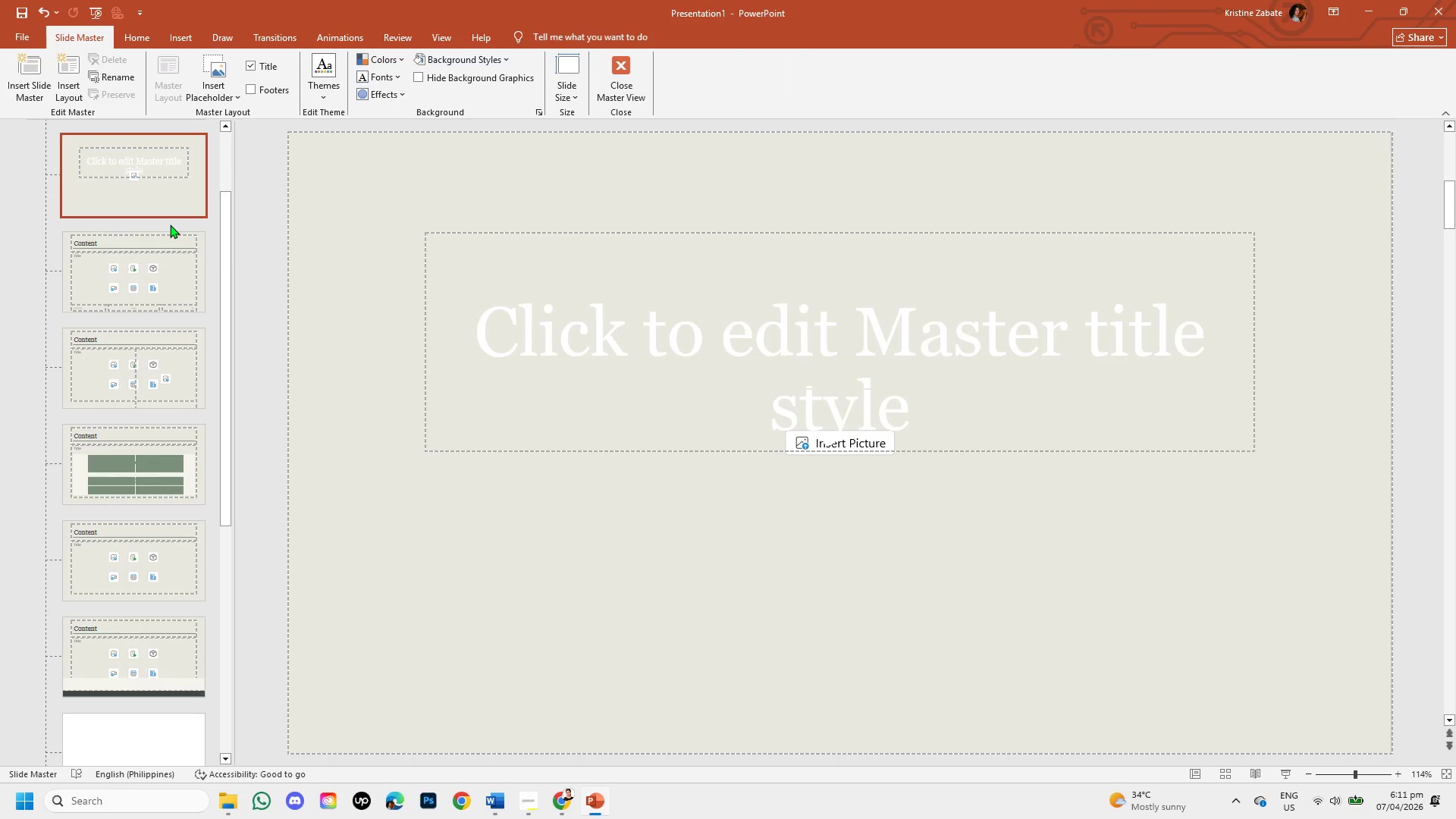 
left_click([146, 180])
 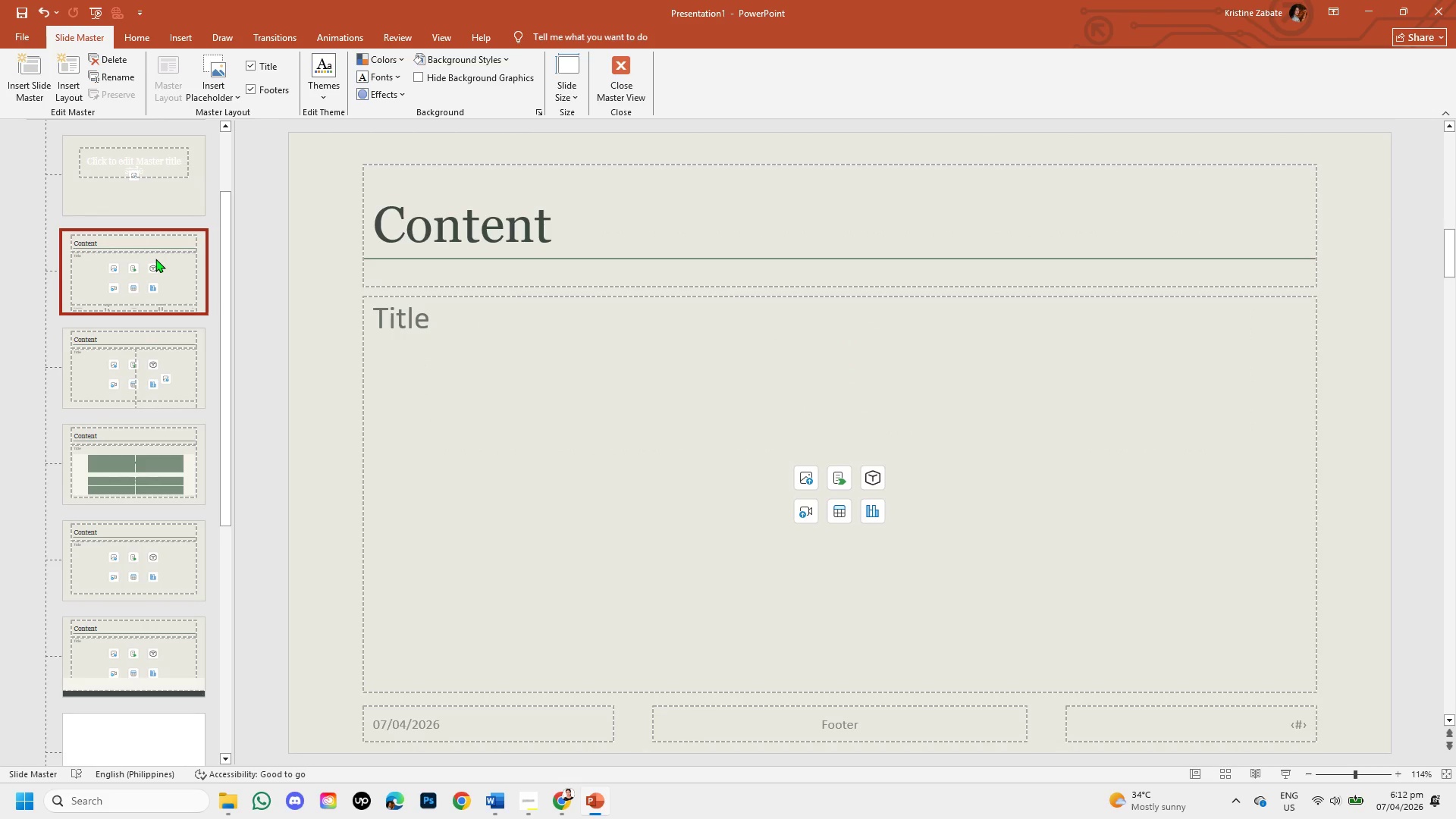 
left_click([147, 165])
 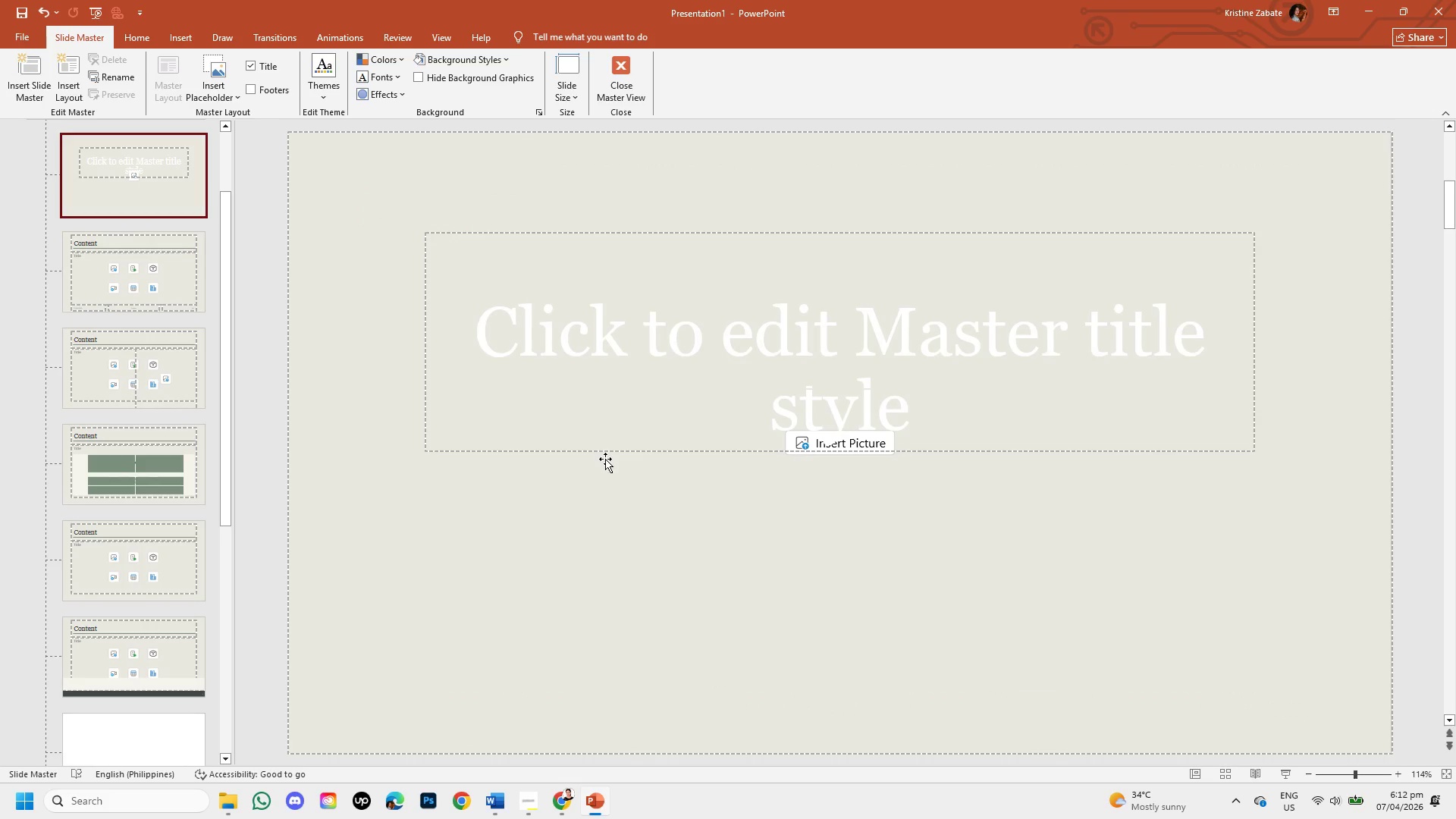 
left_click([608, 450])
 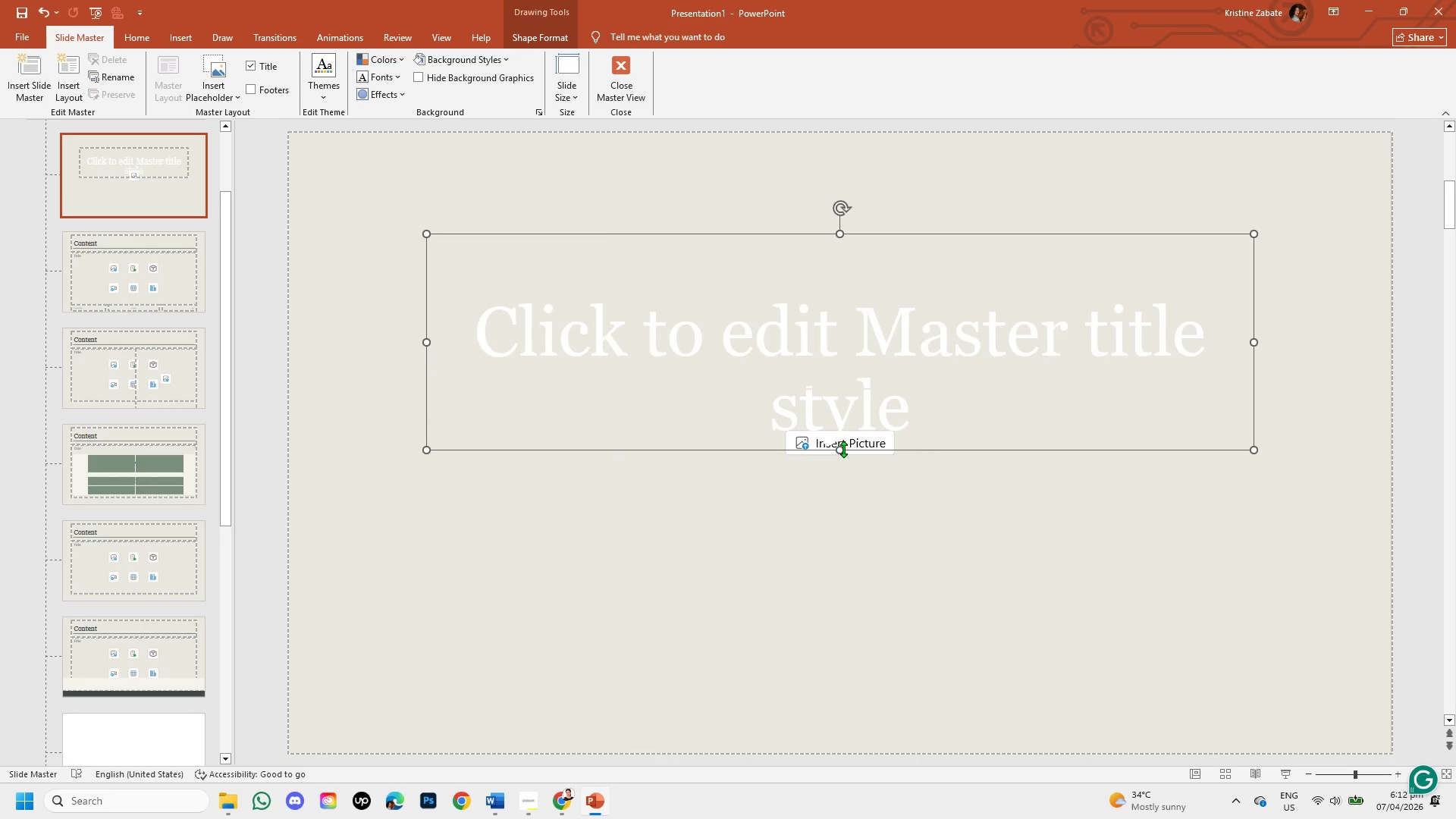 
left_click_drag(start_coordinate=[841, 448], to_coordinate=[853, 513])
 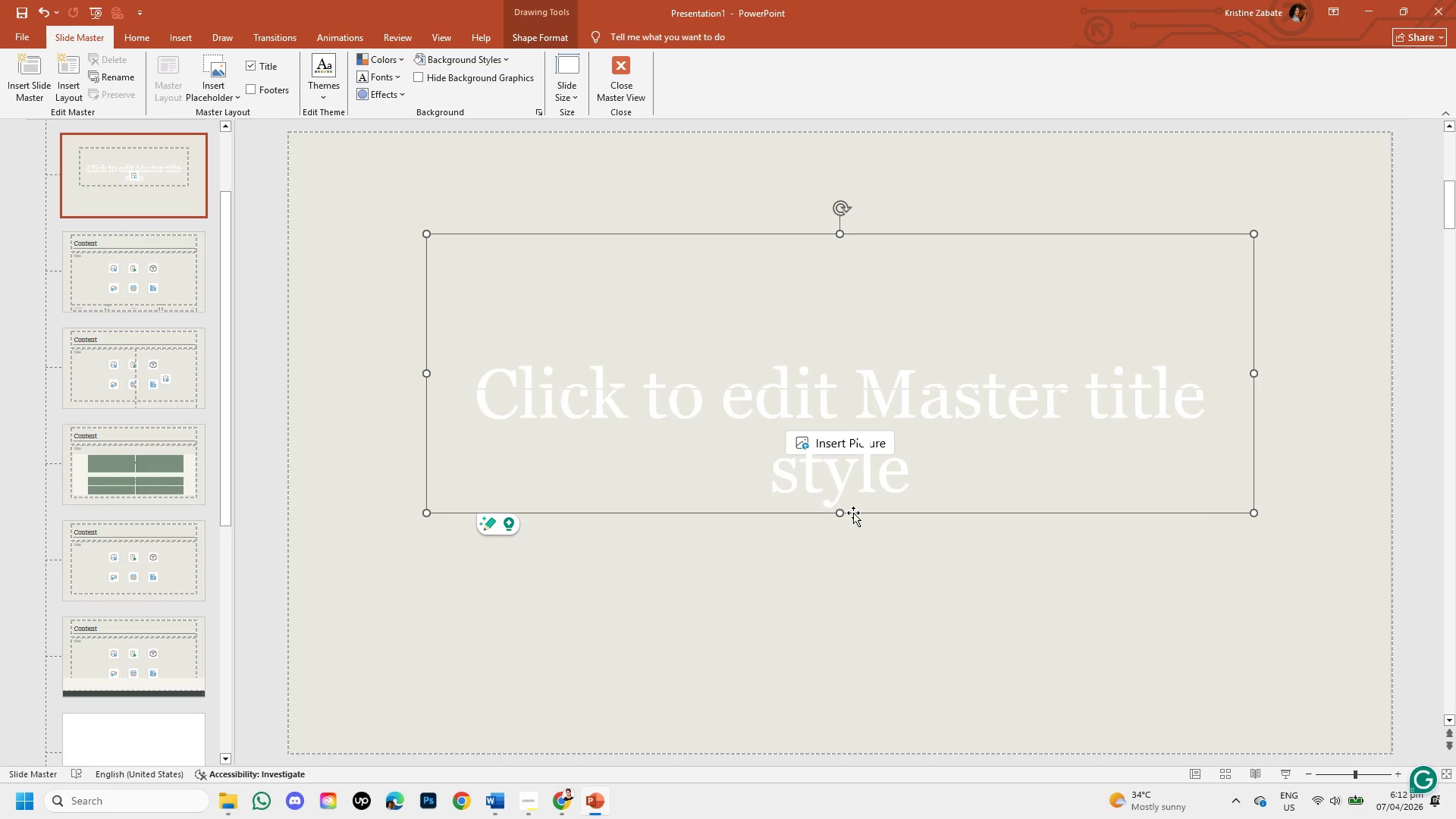 
key(Control+Z)
 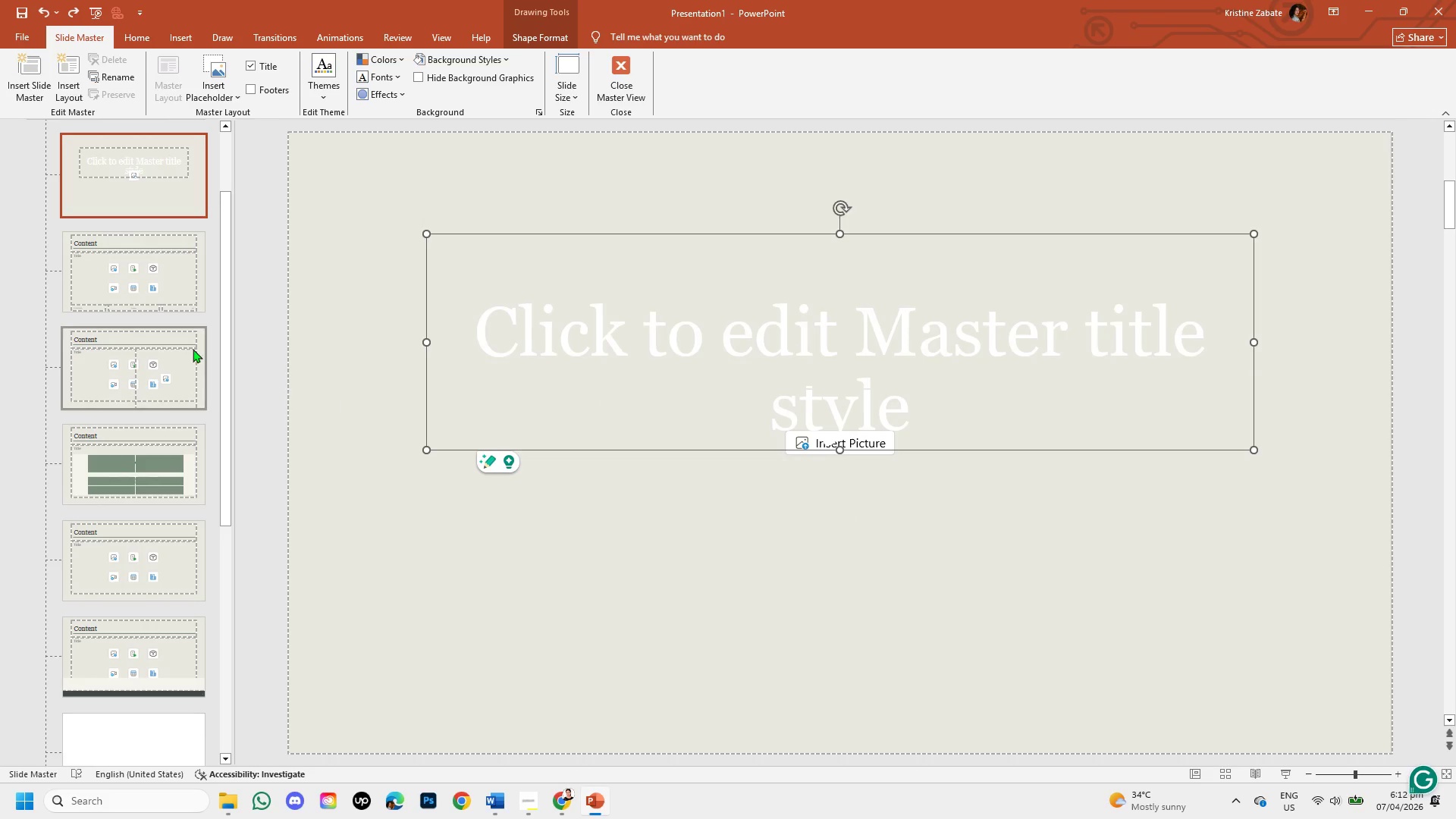 
left_click([150, 295])
 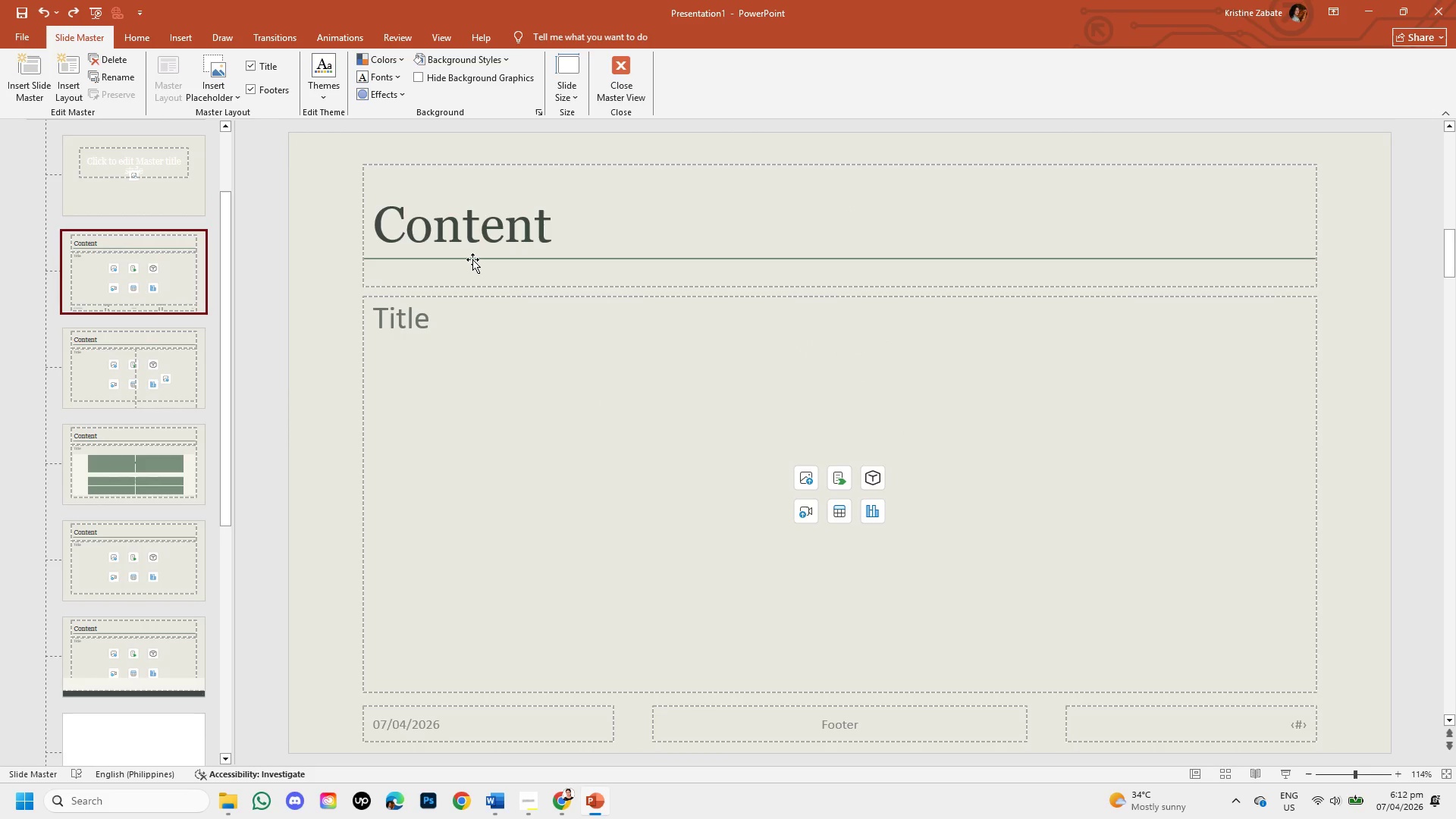 
left_click([472, 259])
 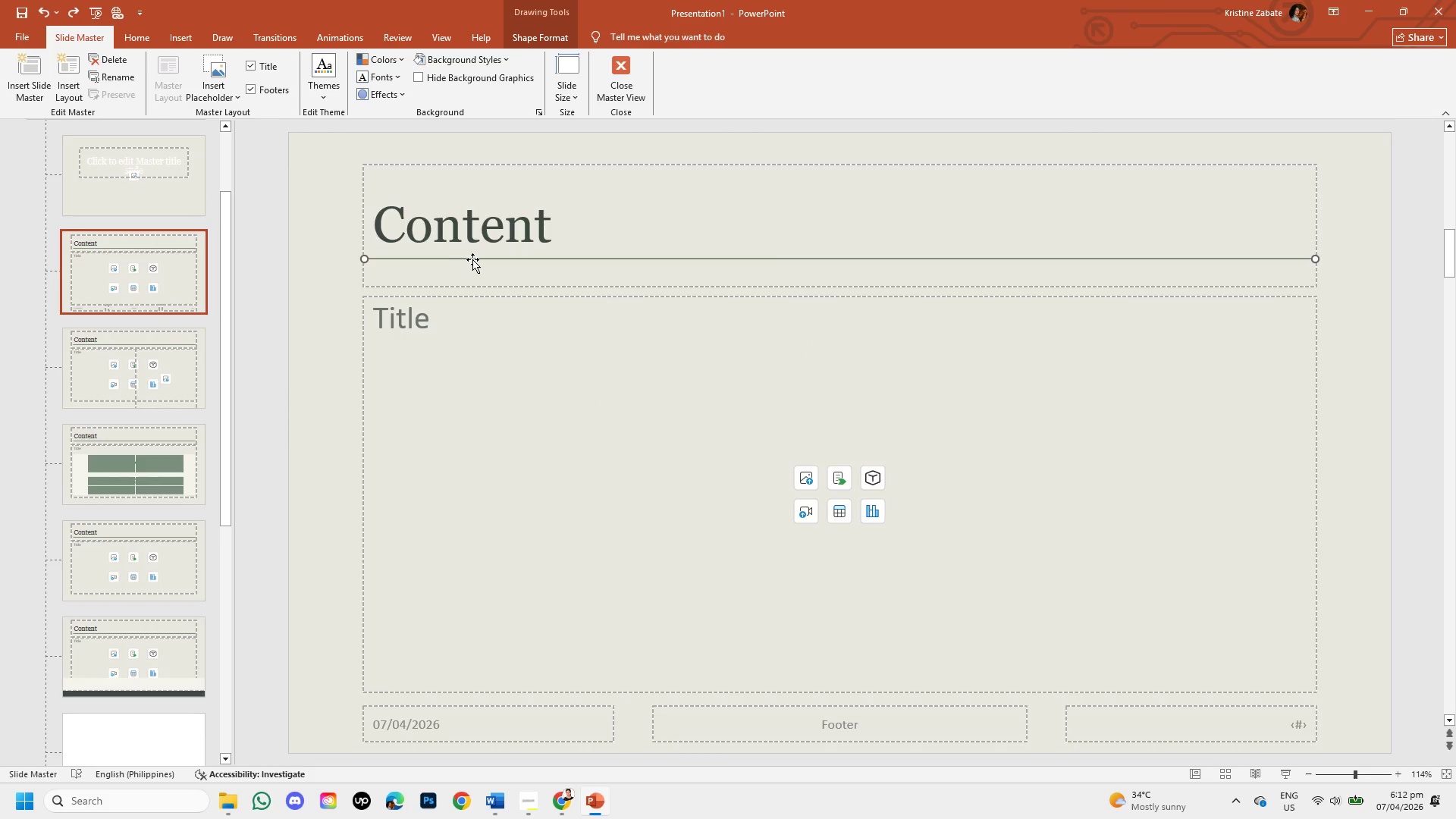 
key(Control+C)
 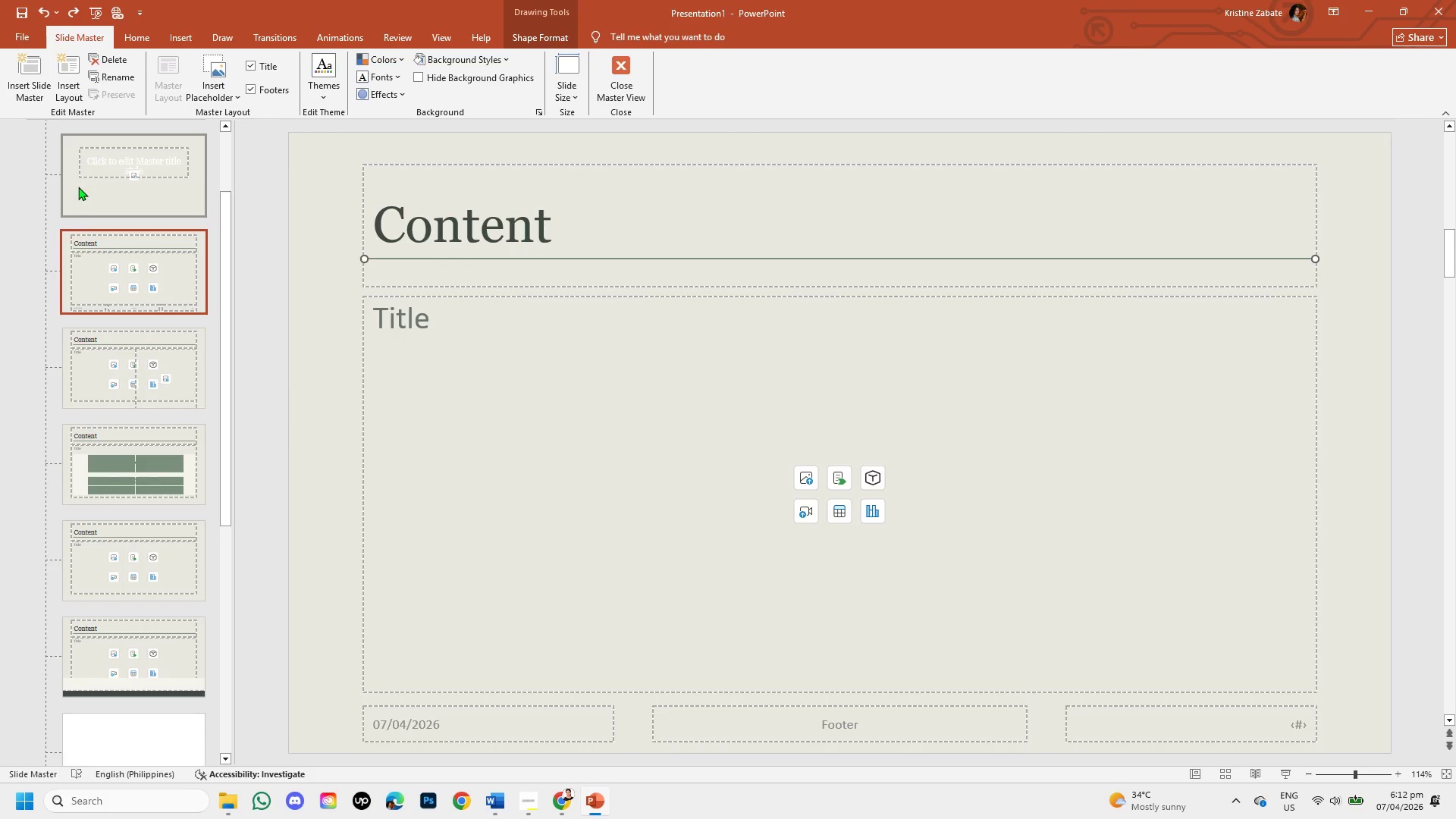 
left_click([78, 187])
 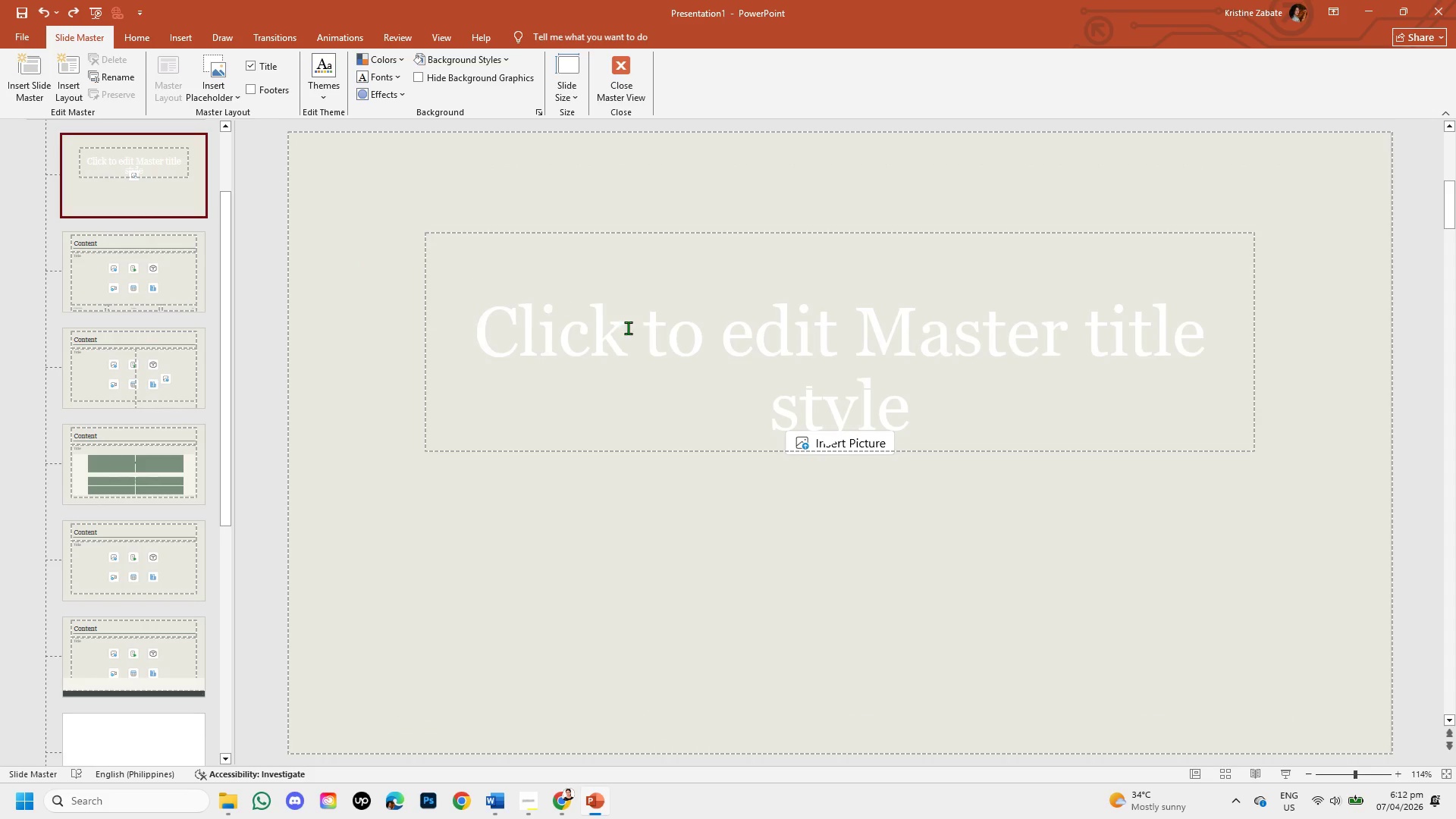 
key(Control+V)
 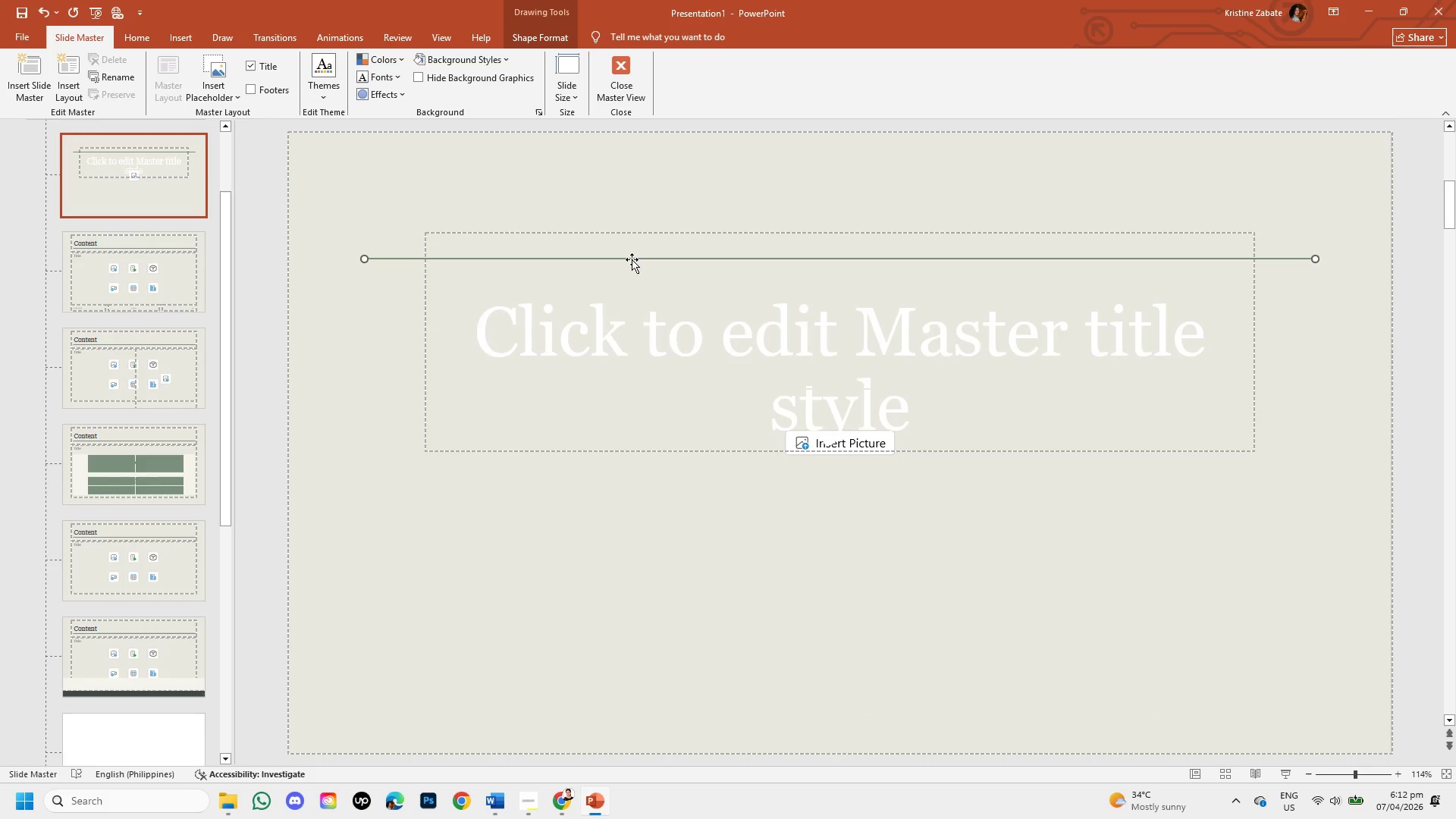 
left_click_drag(start_coordinate=[632, 259], to_coordinate=[645, 450])
 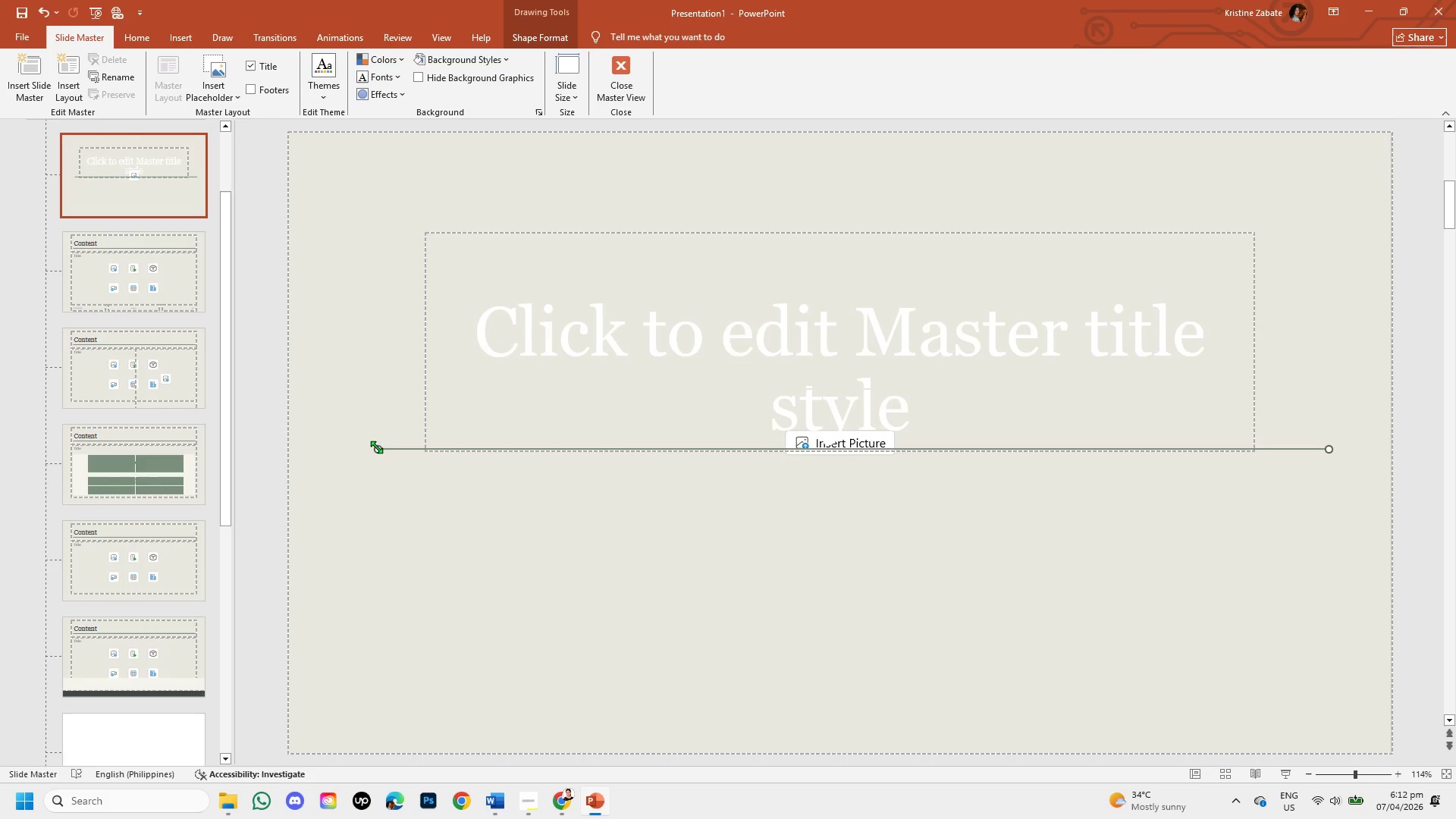 
left_click_drag(start_coordinate=[378, 447], to_coordinate=[448, 444])
 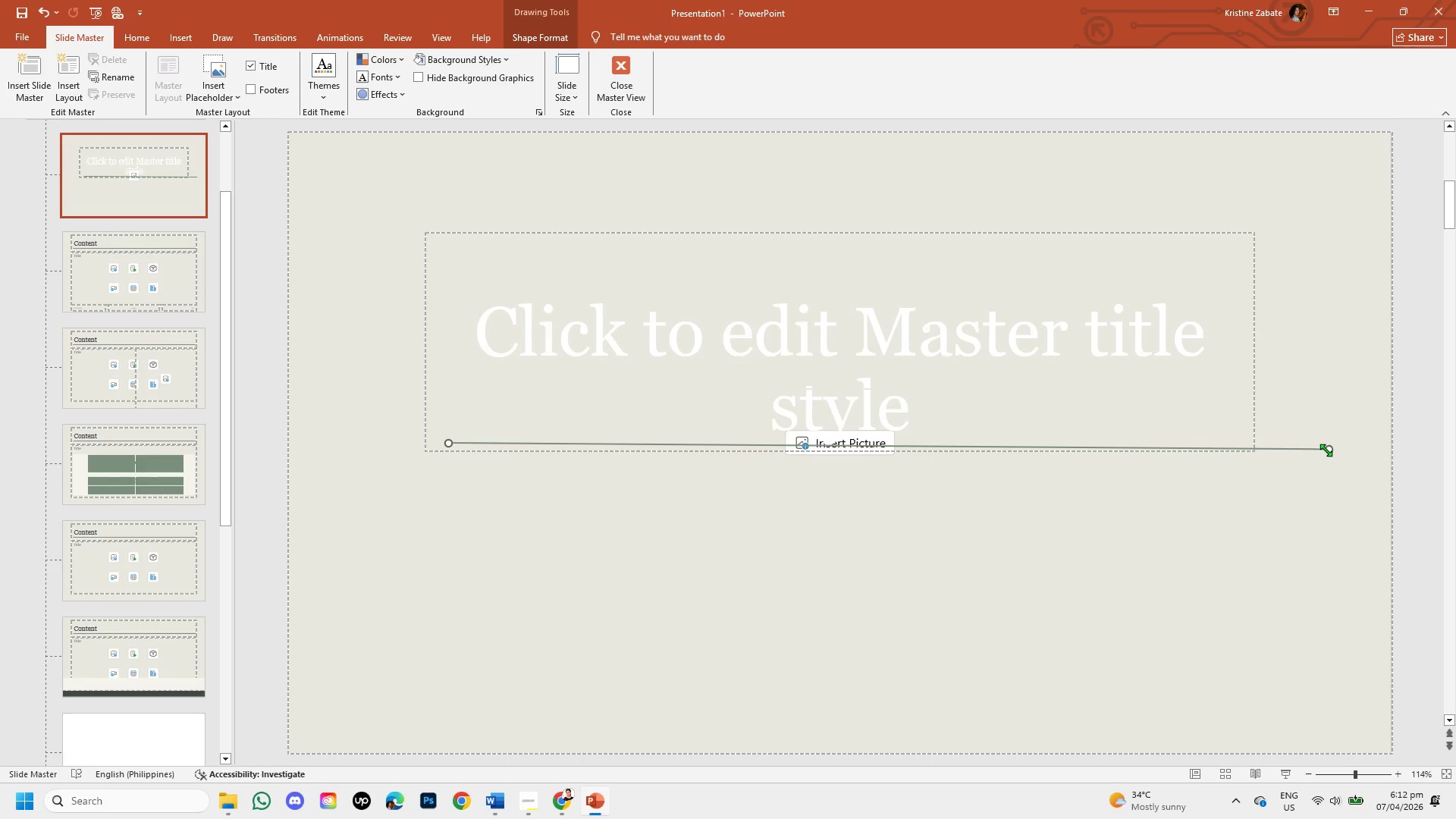 
left_click_drag(start_coordinate=[1329, 450], to_coordinate=[1213, 443])
 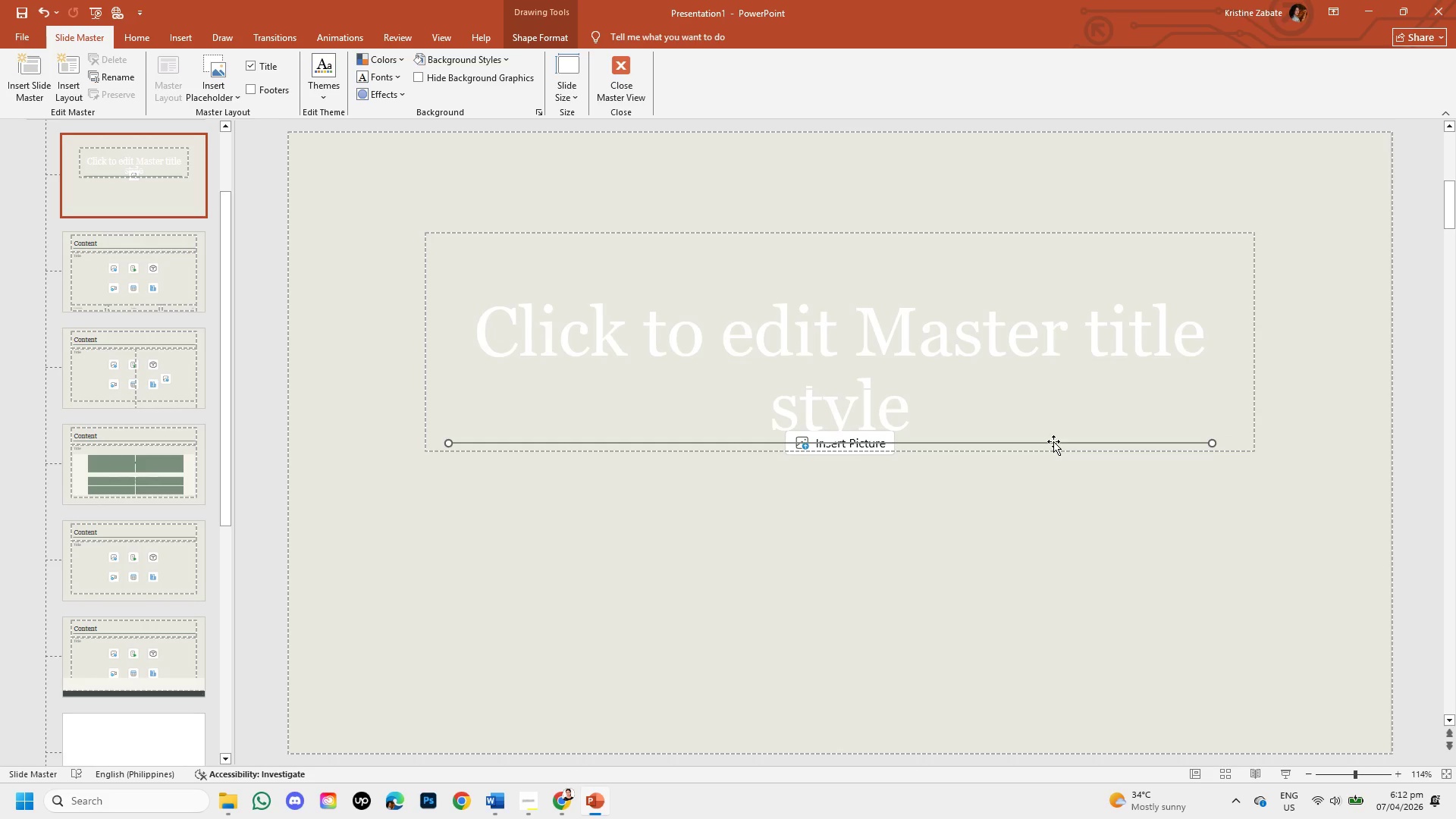 
double_click([1053, 441])
 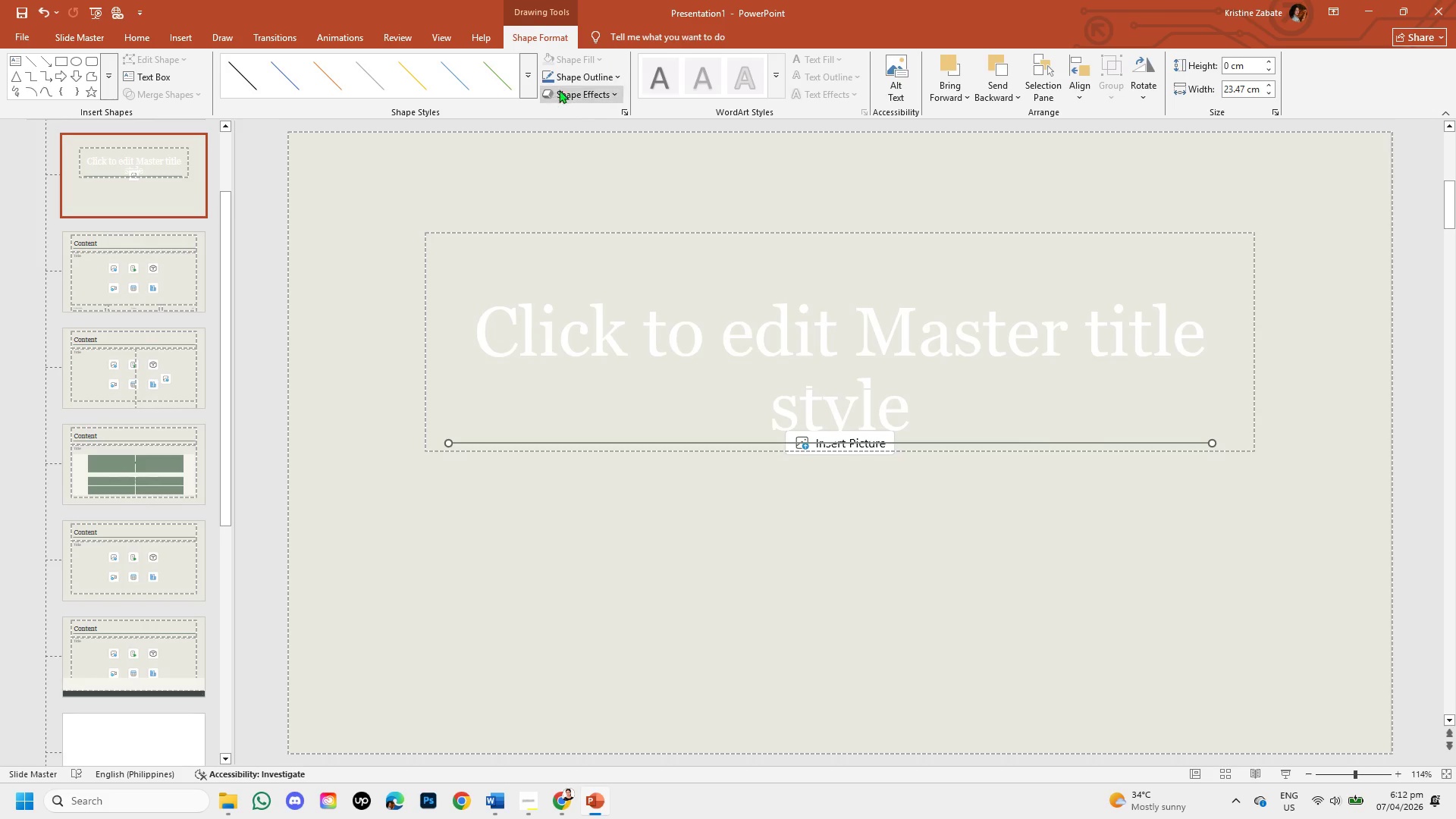 
left_click([613, 81])
 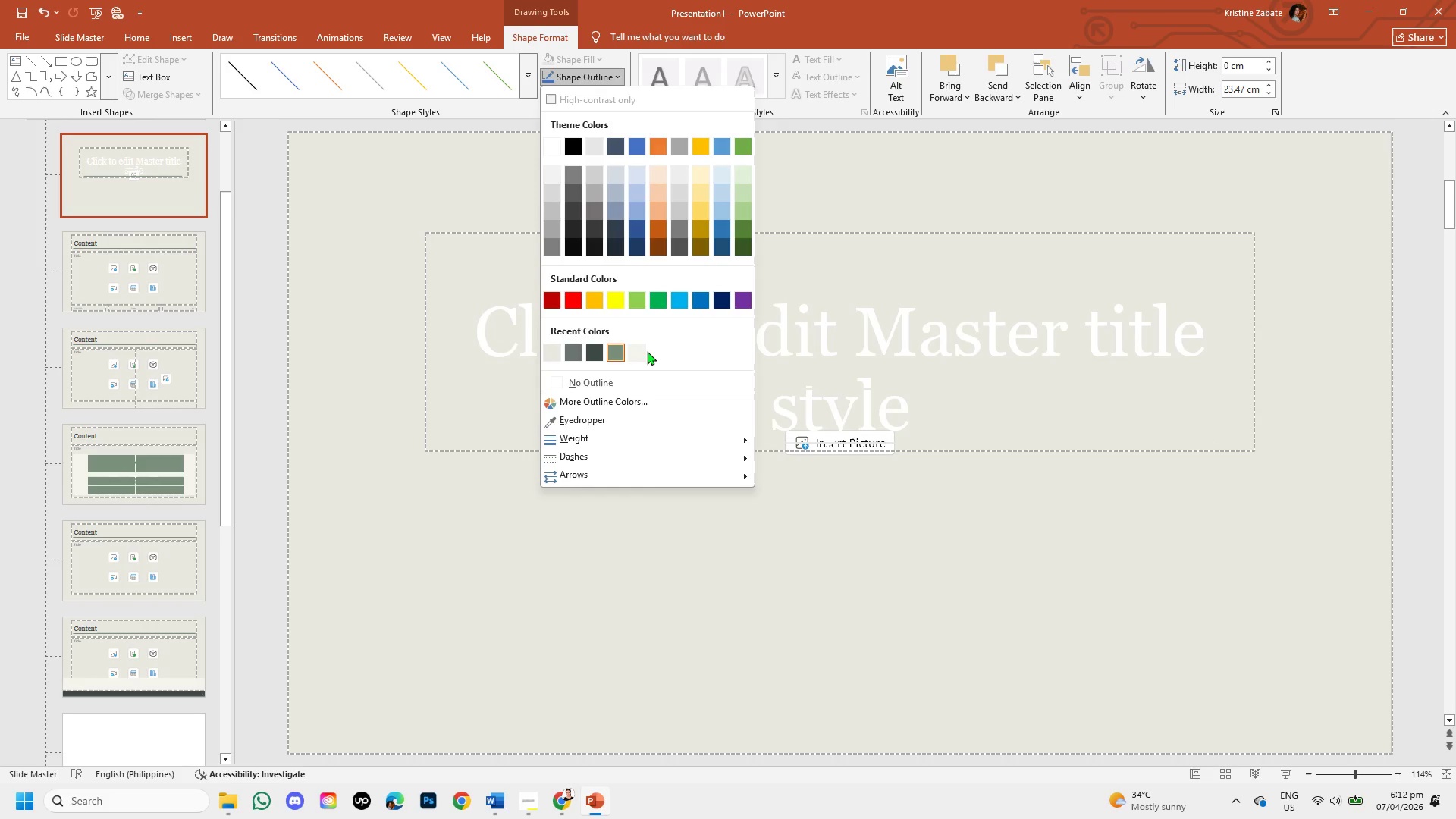 
left_click([636, 347])
 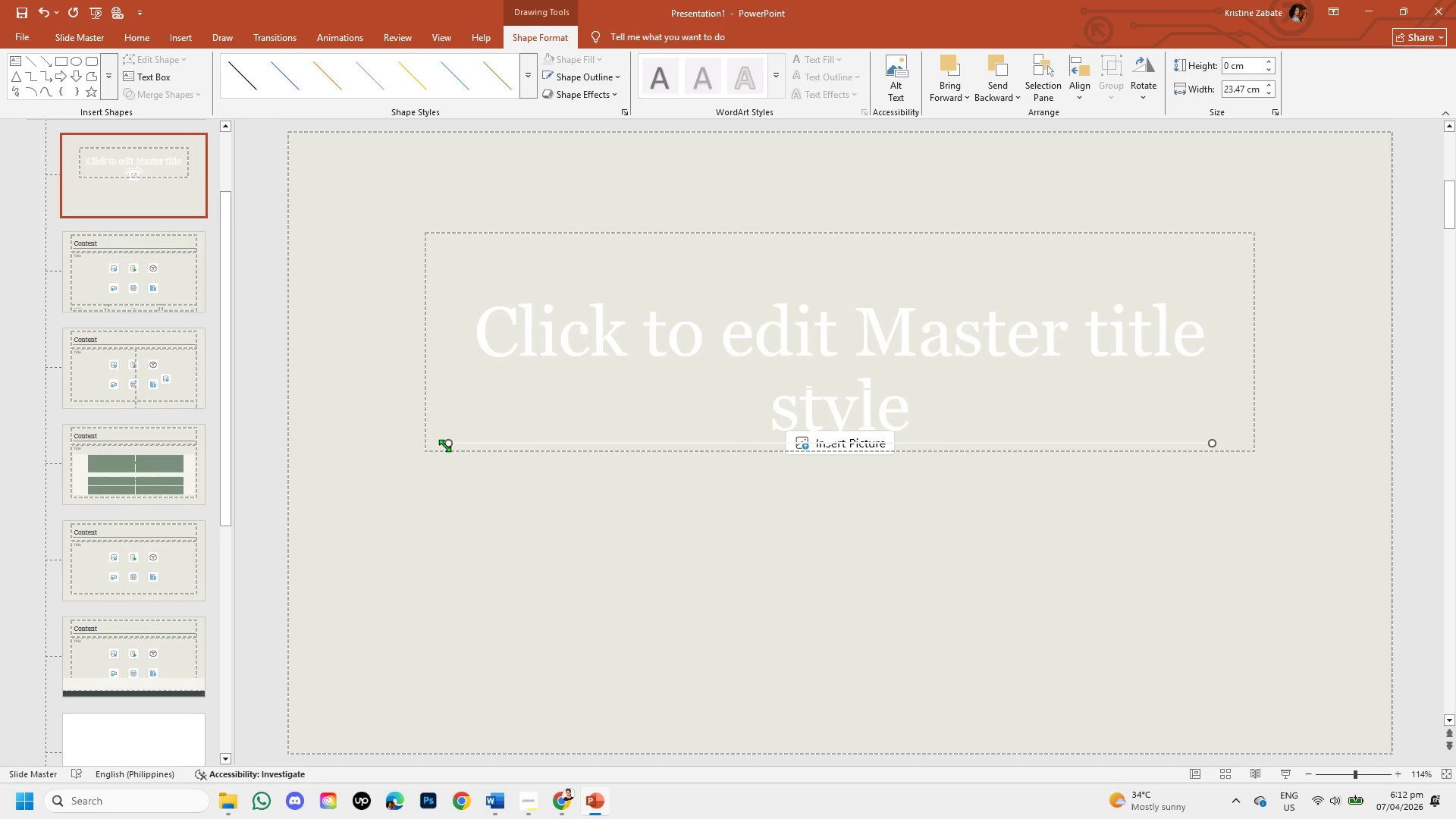 
left_click_drag(start_coordinate=[447, 442], to_coordinate=[463, 441])
 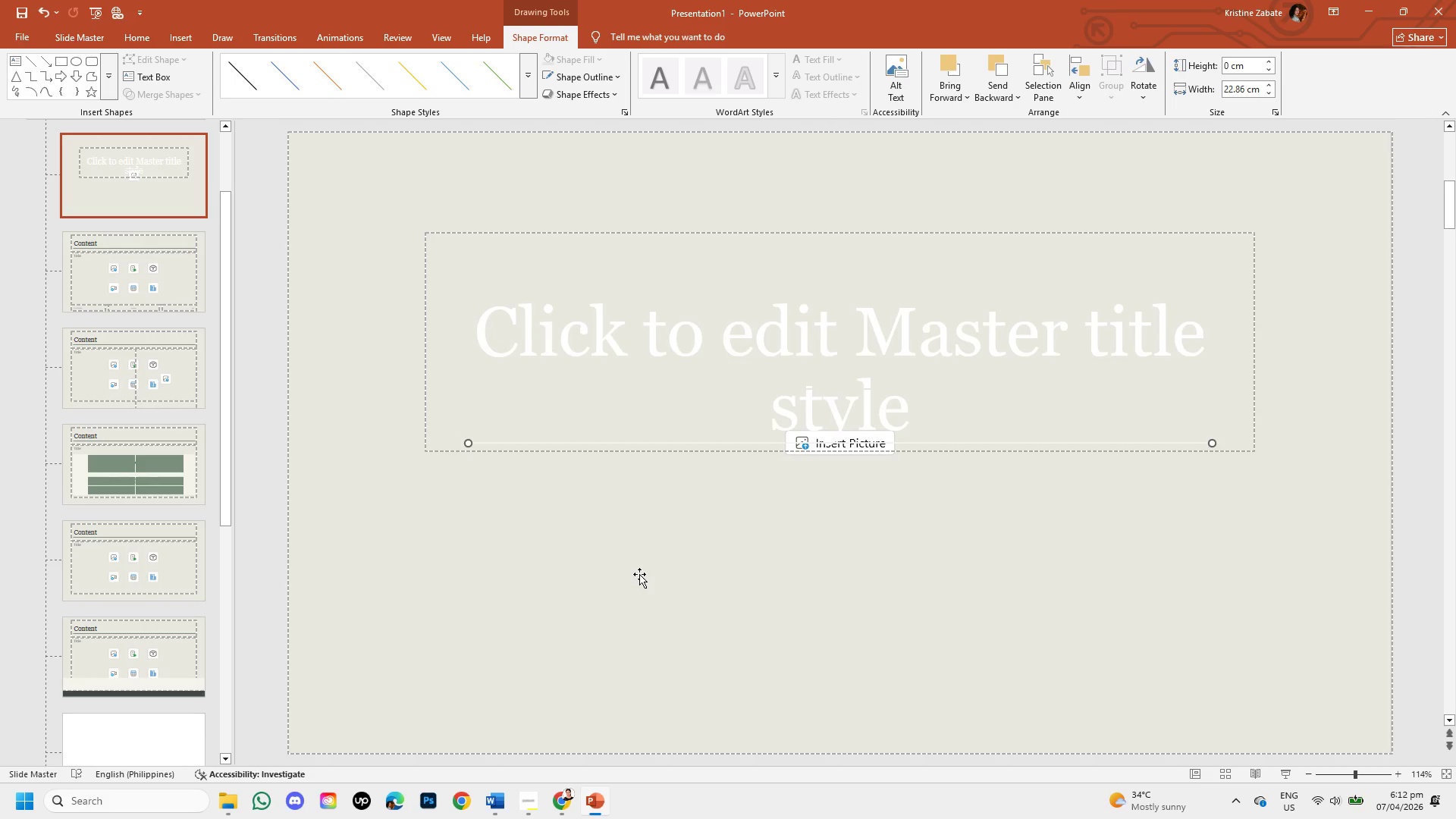 
left_click_drag(start_coordinate=[639, 574], to_coordinate=[635, 572])
 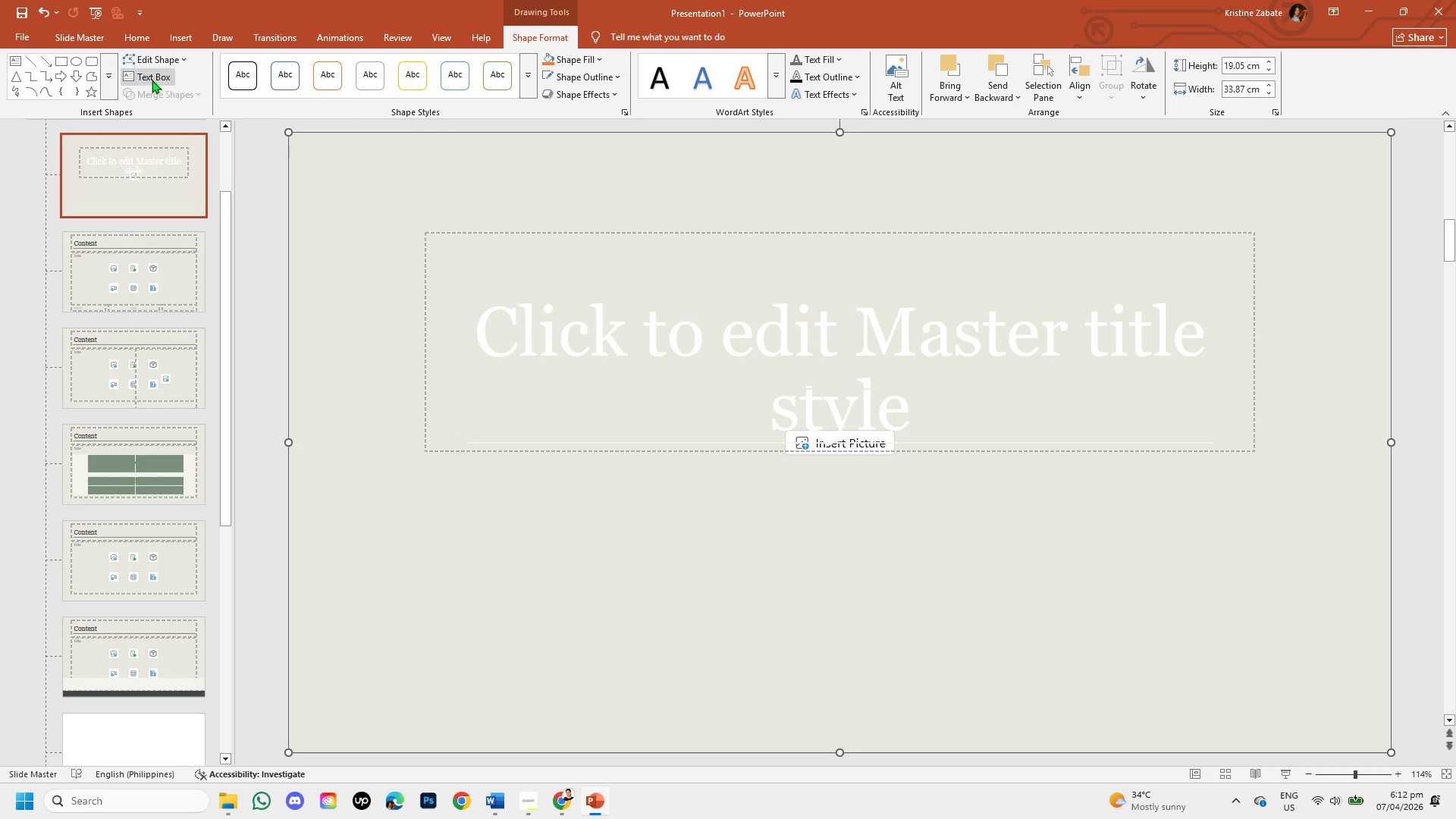 
left_click([60, 39])
 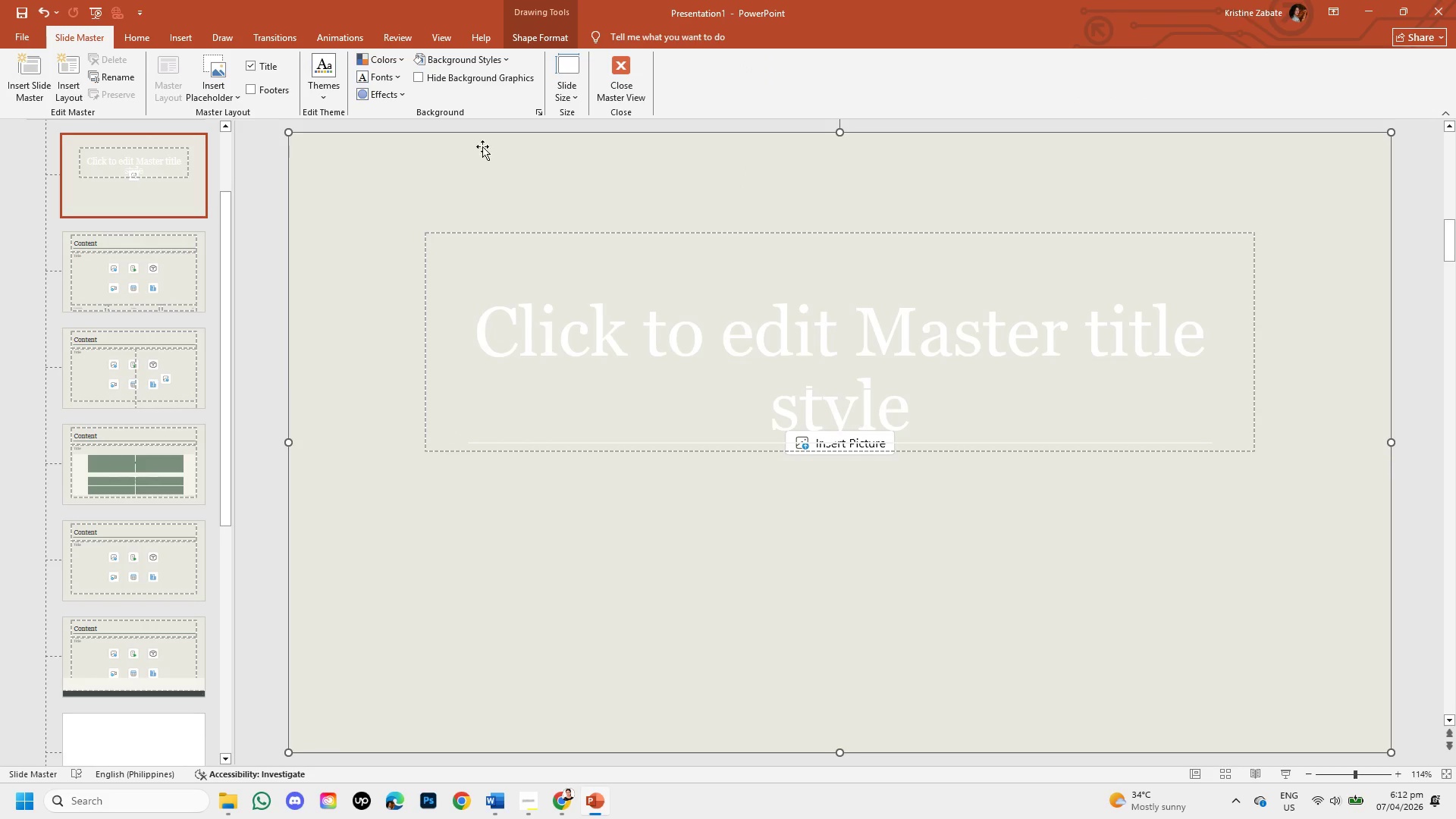 
left_click([622, 98])
 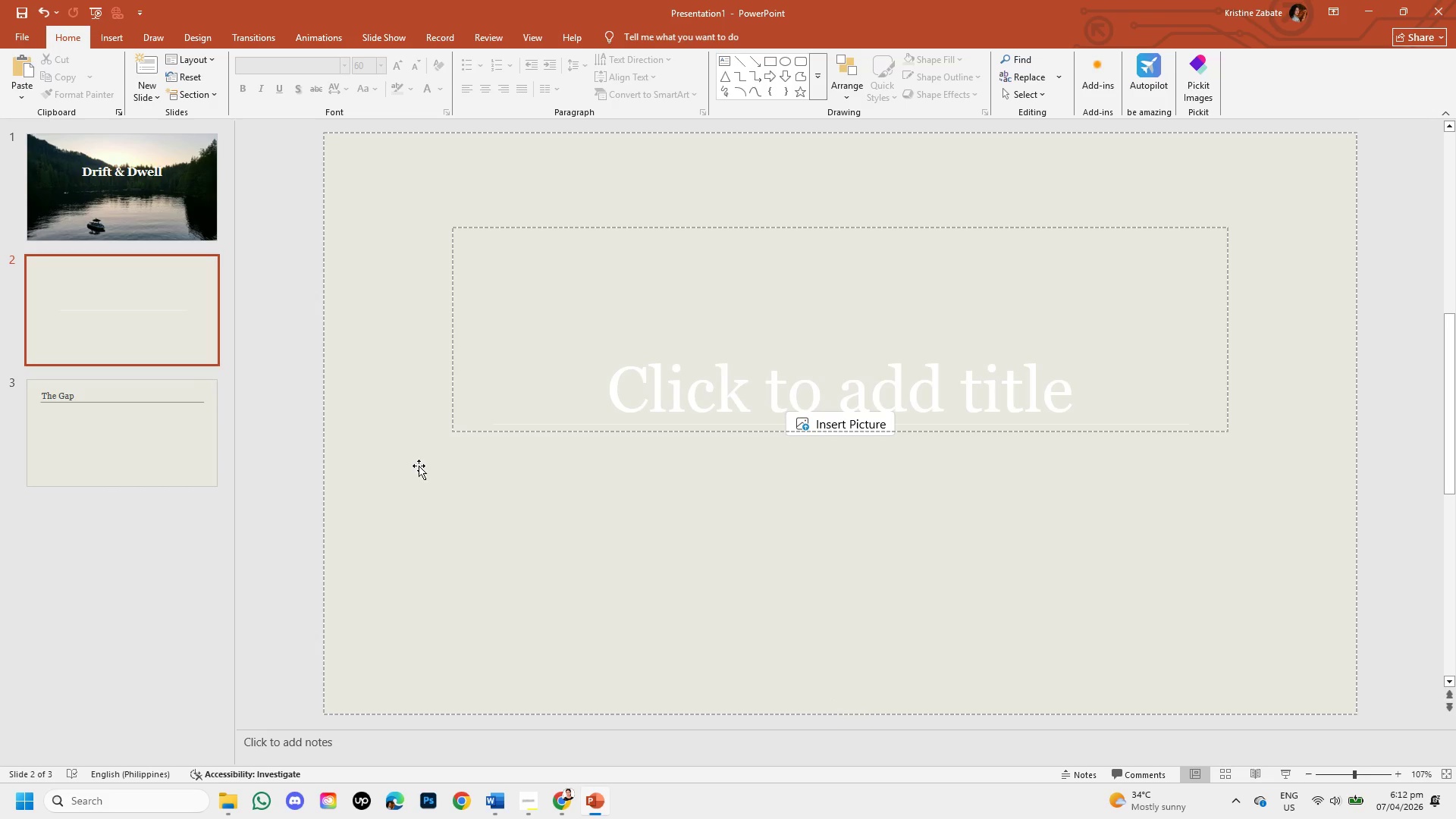 
wait(5.38)
 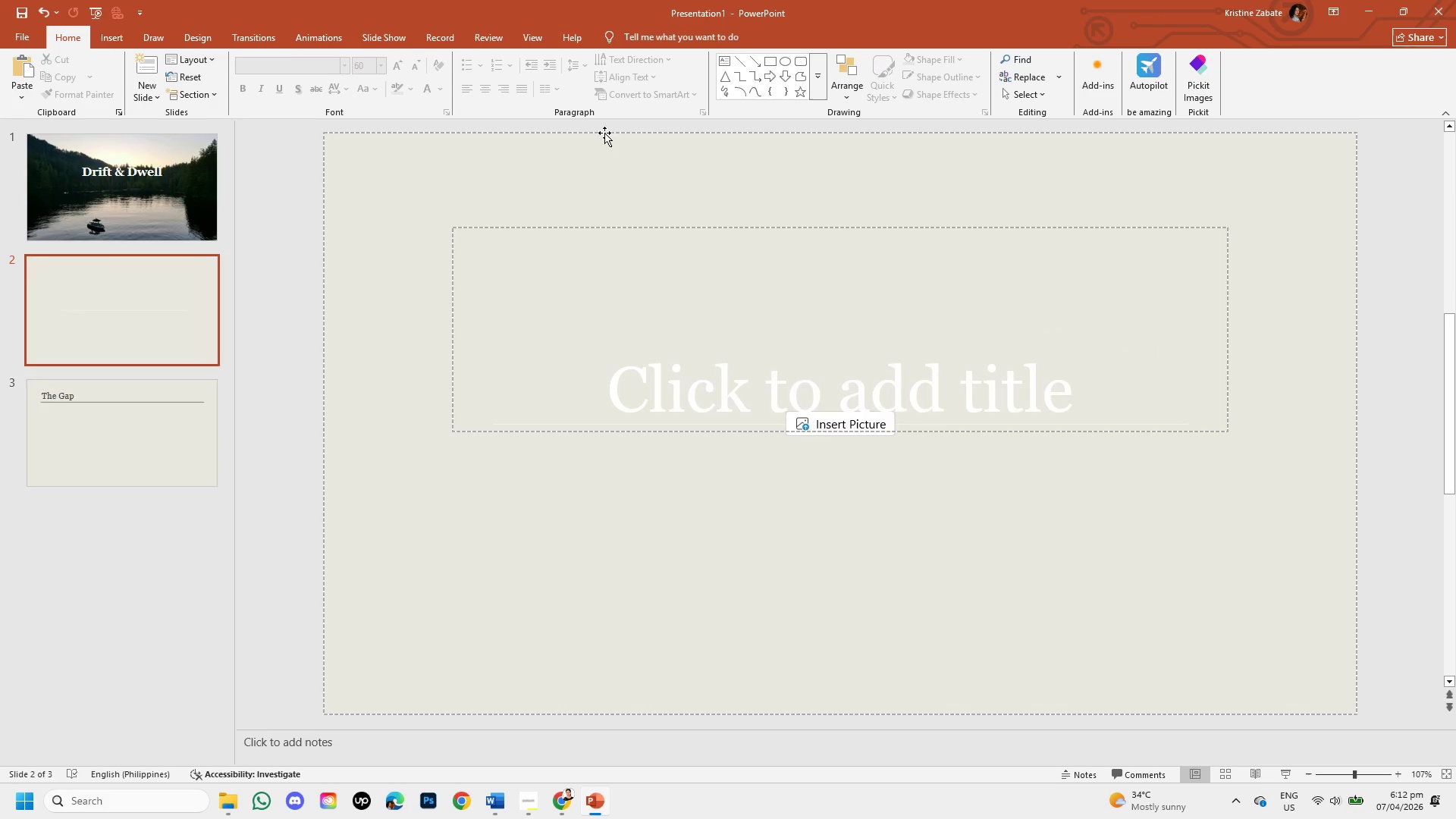 
left_click([173, 169])
 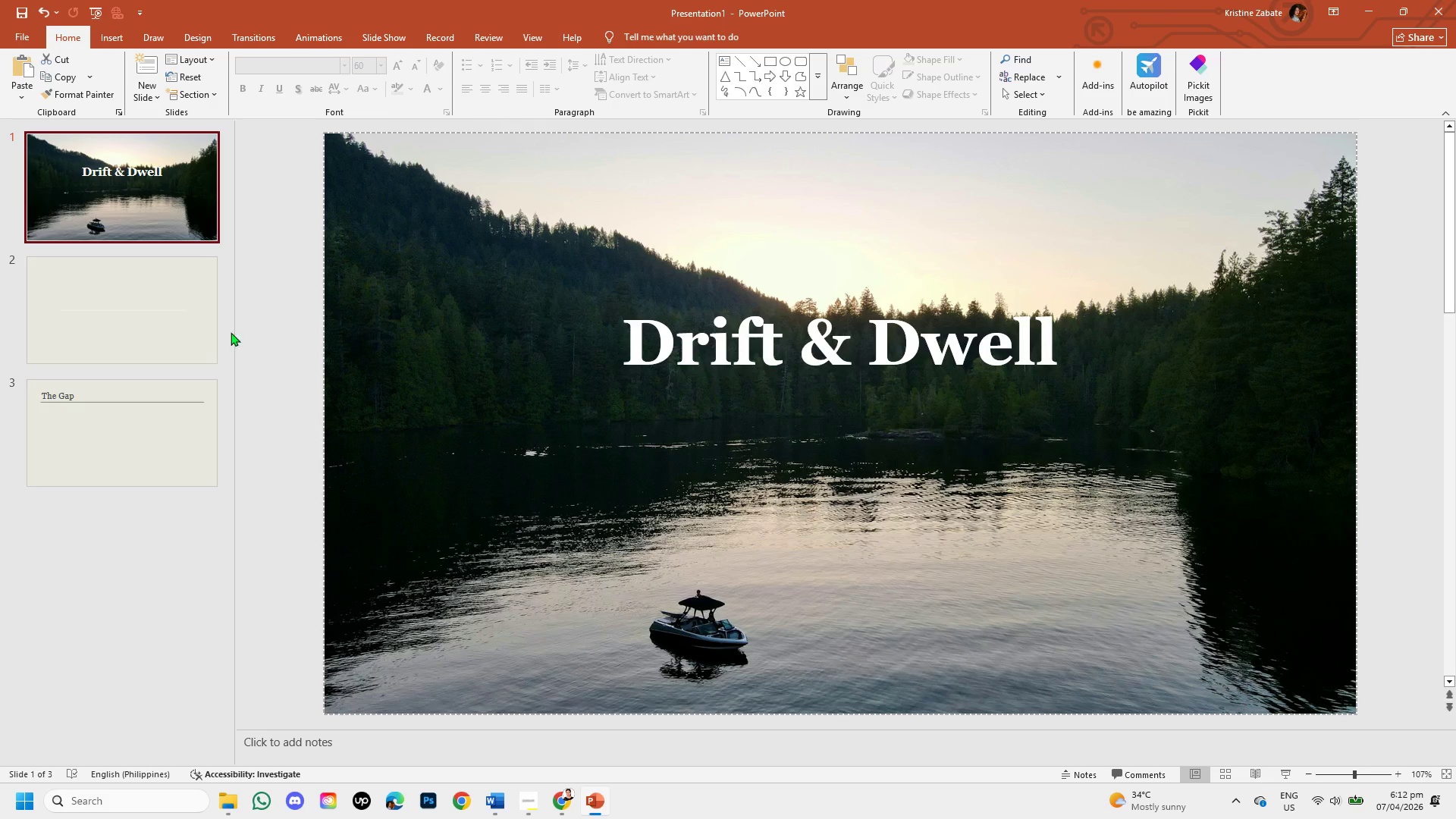 
left_click([130, 332])
 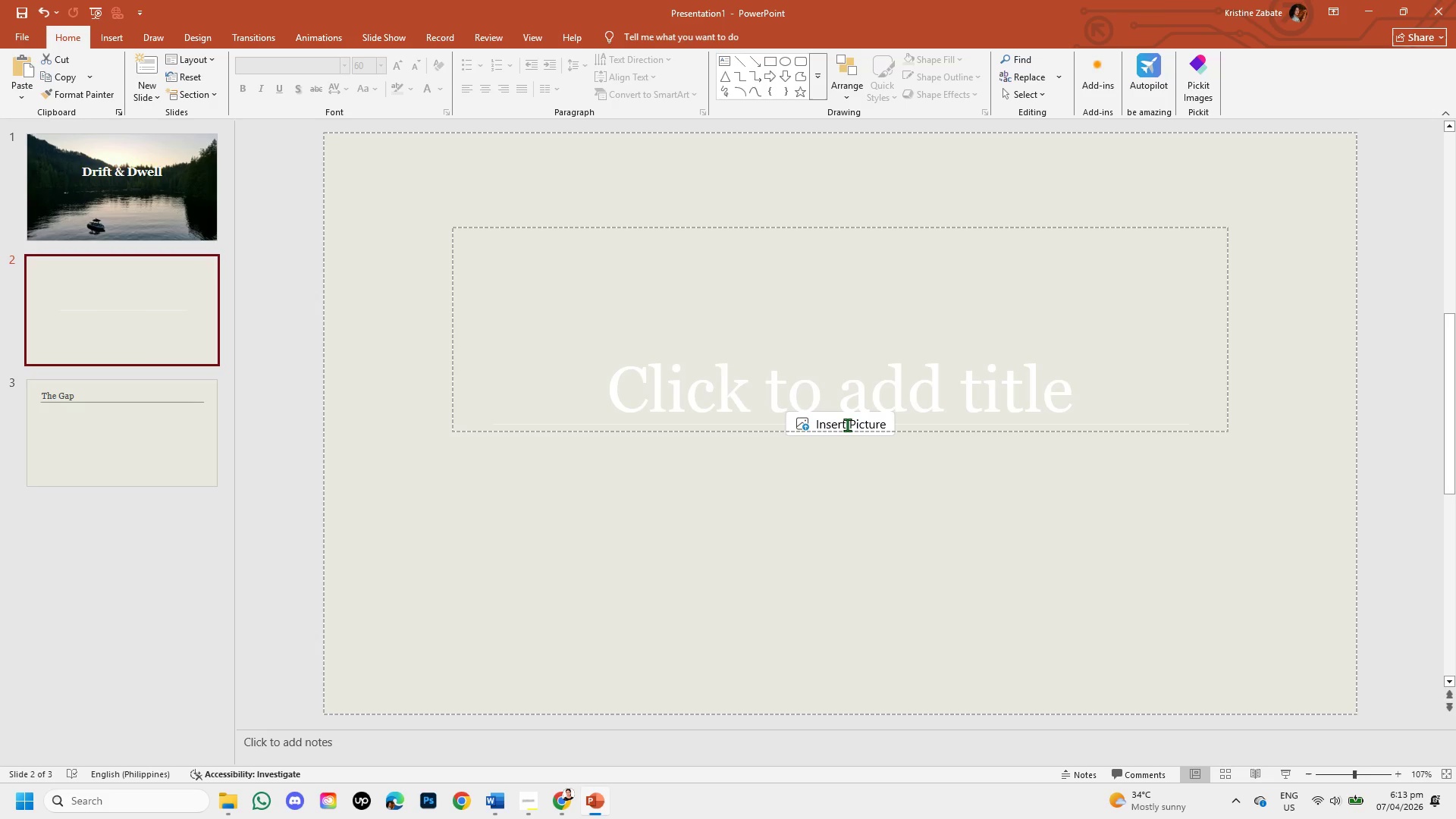 
left_click([860, 421])
 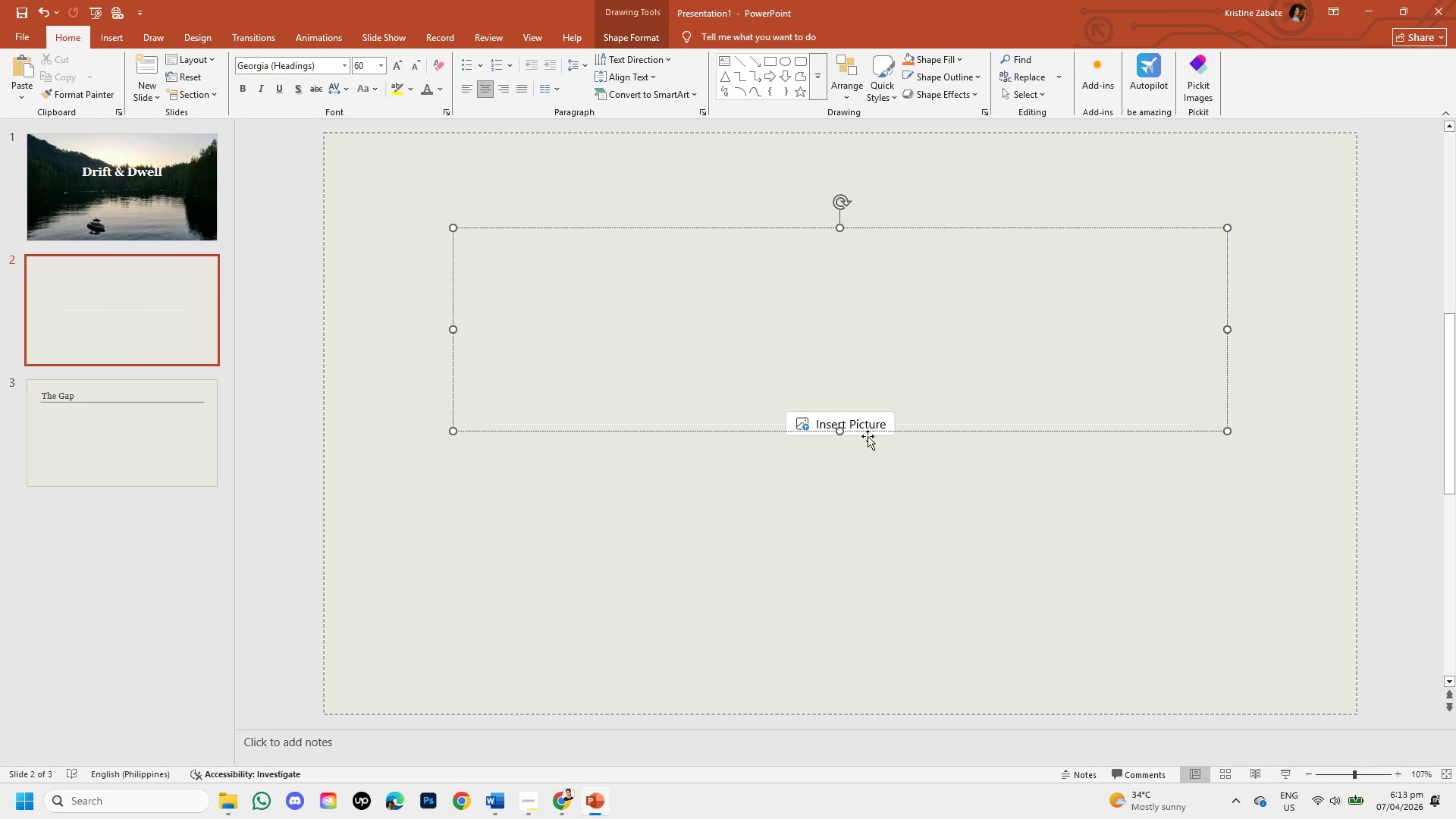 
left_click([875, 438])
 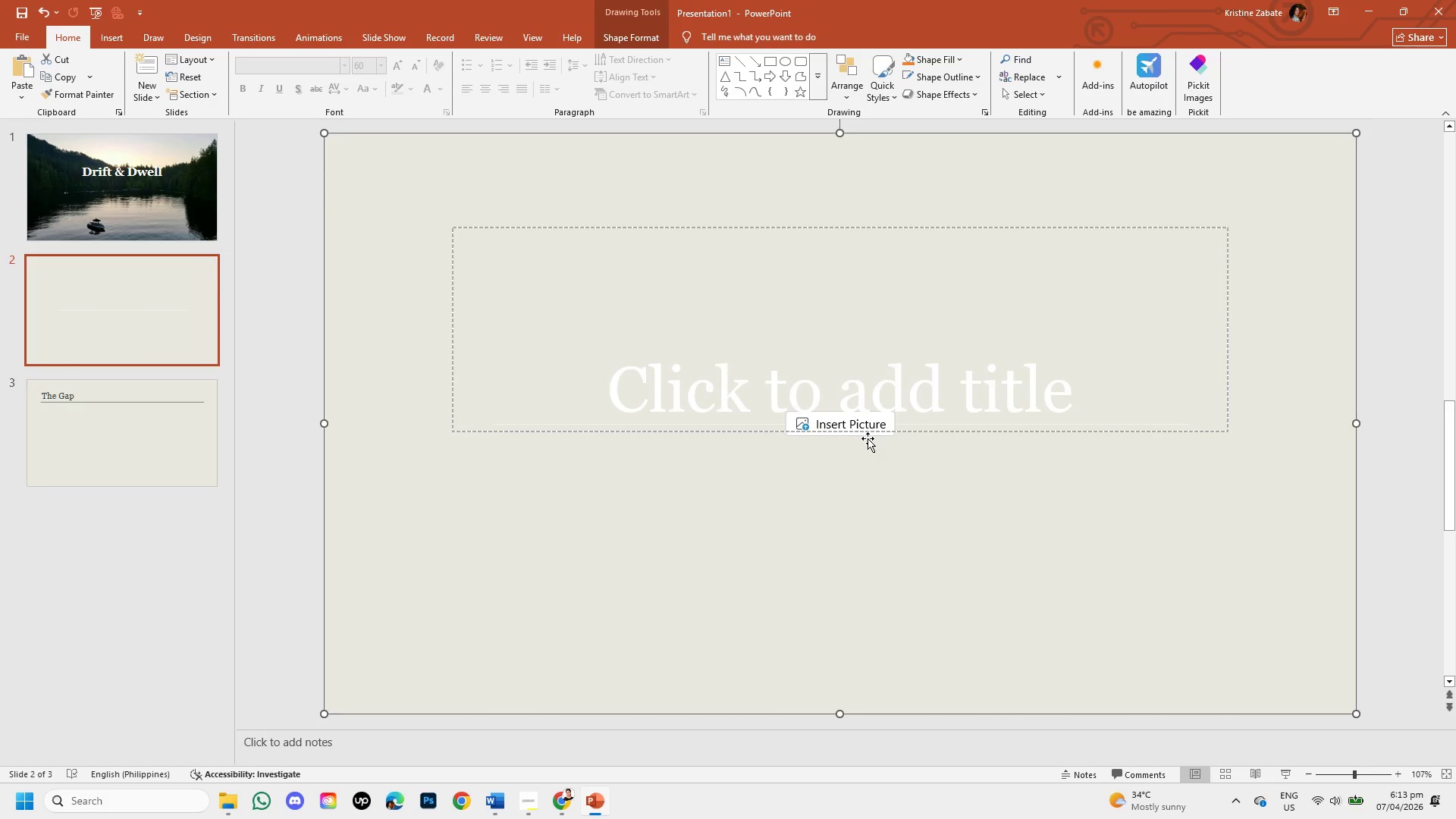 
left_click([867, 438])
 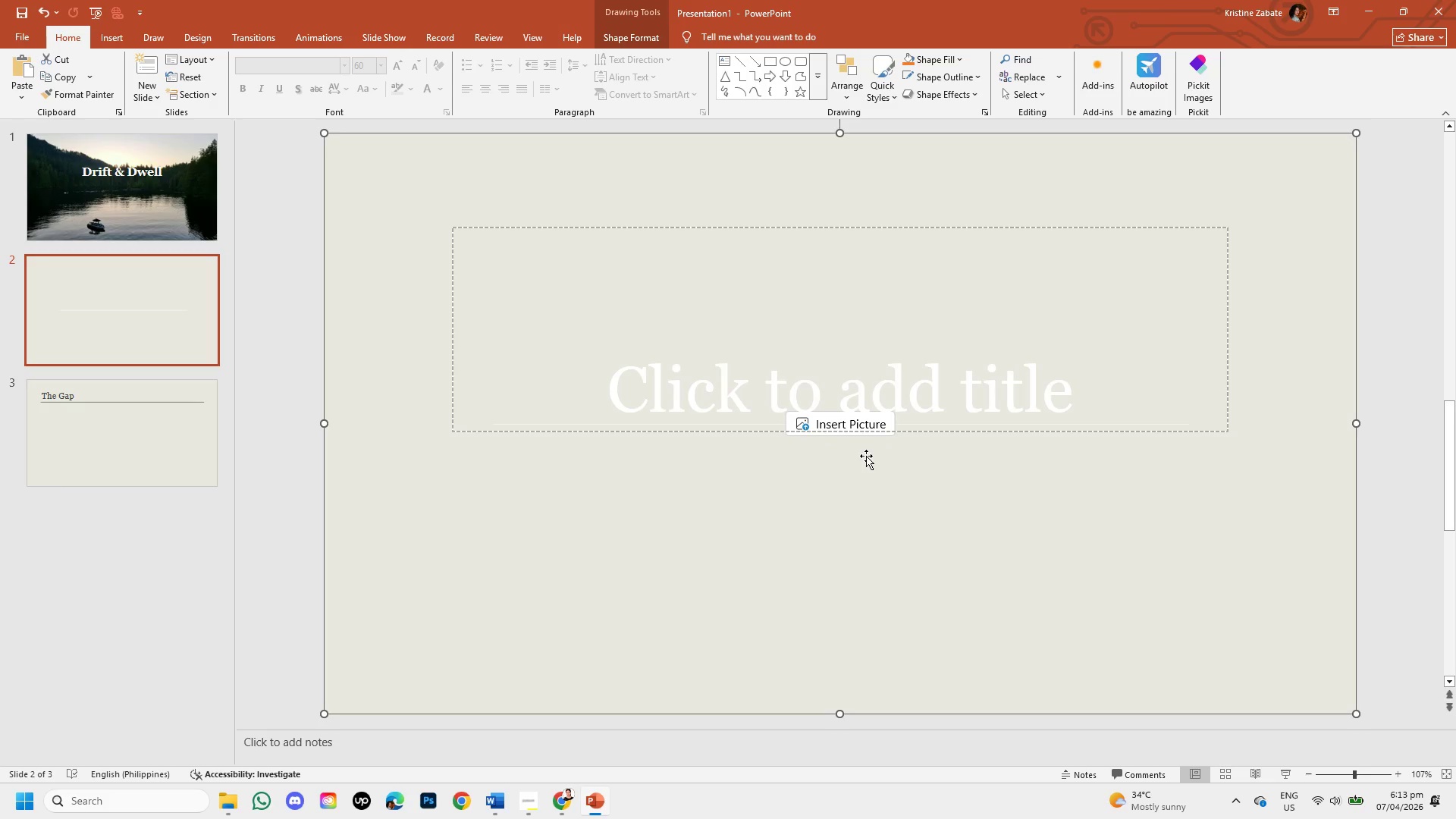 
key(Control+V)
 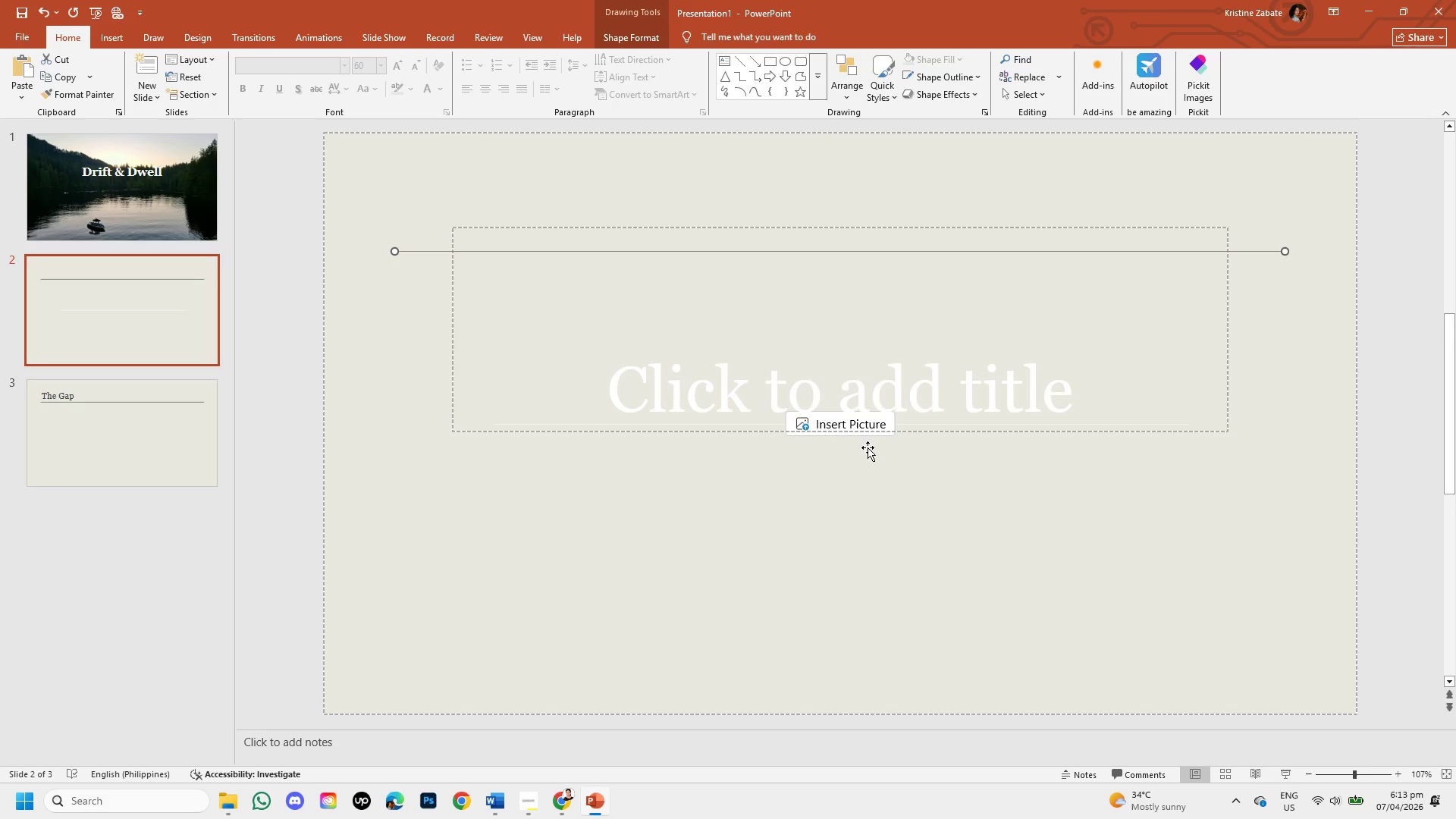 
key(Backspace)
 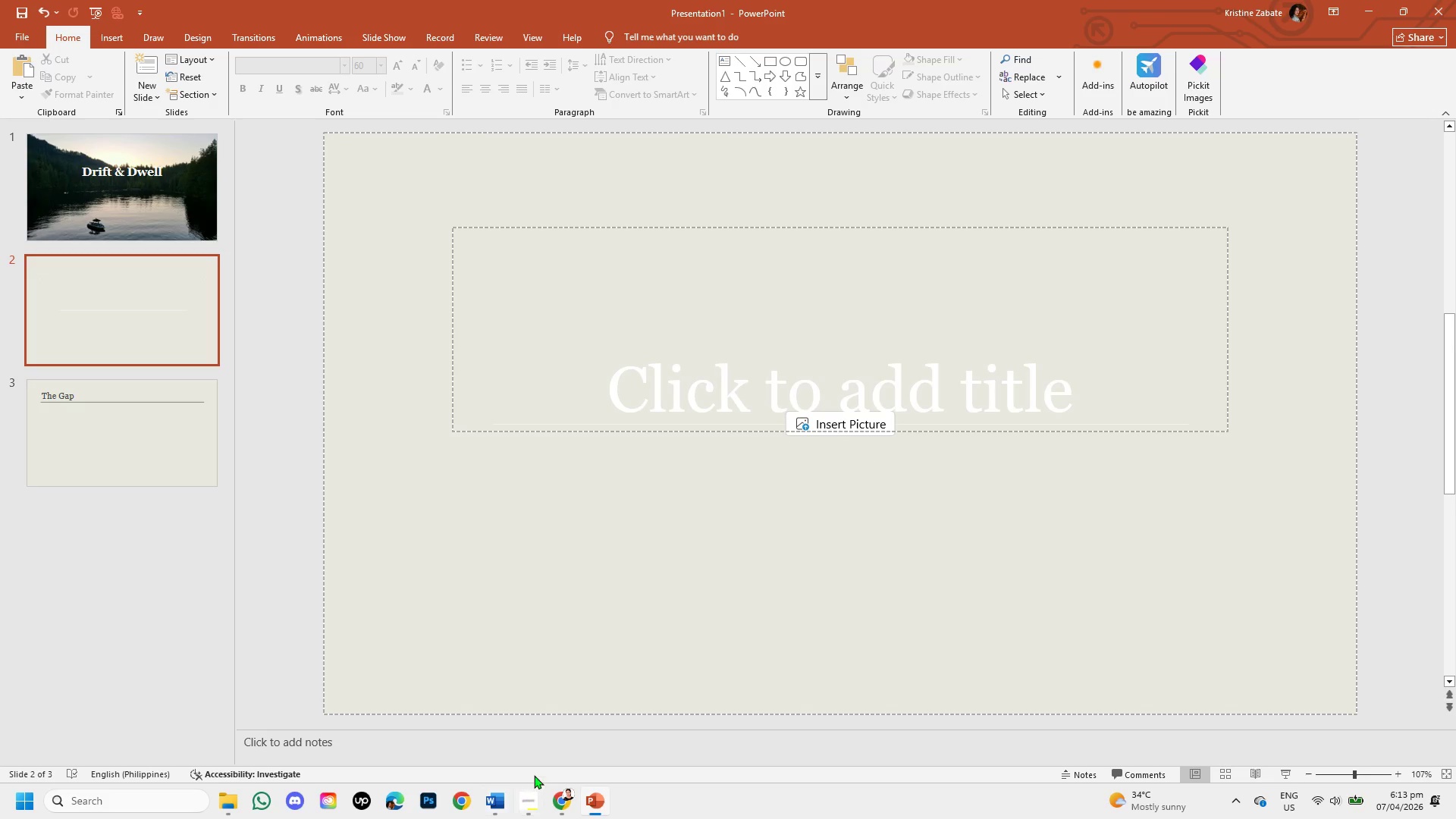 
left_click([554, 815])
 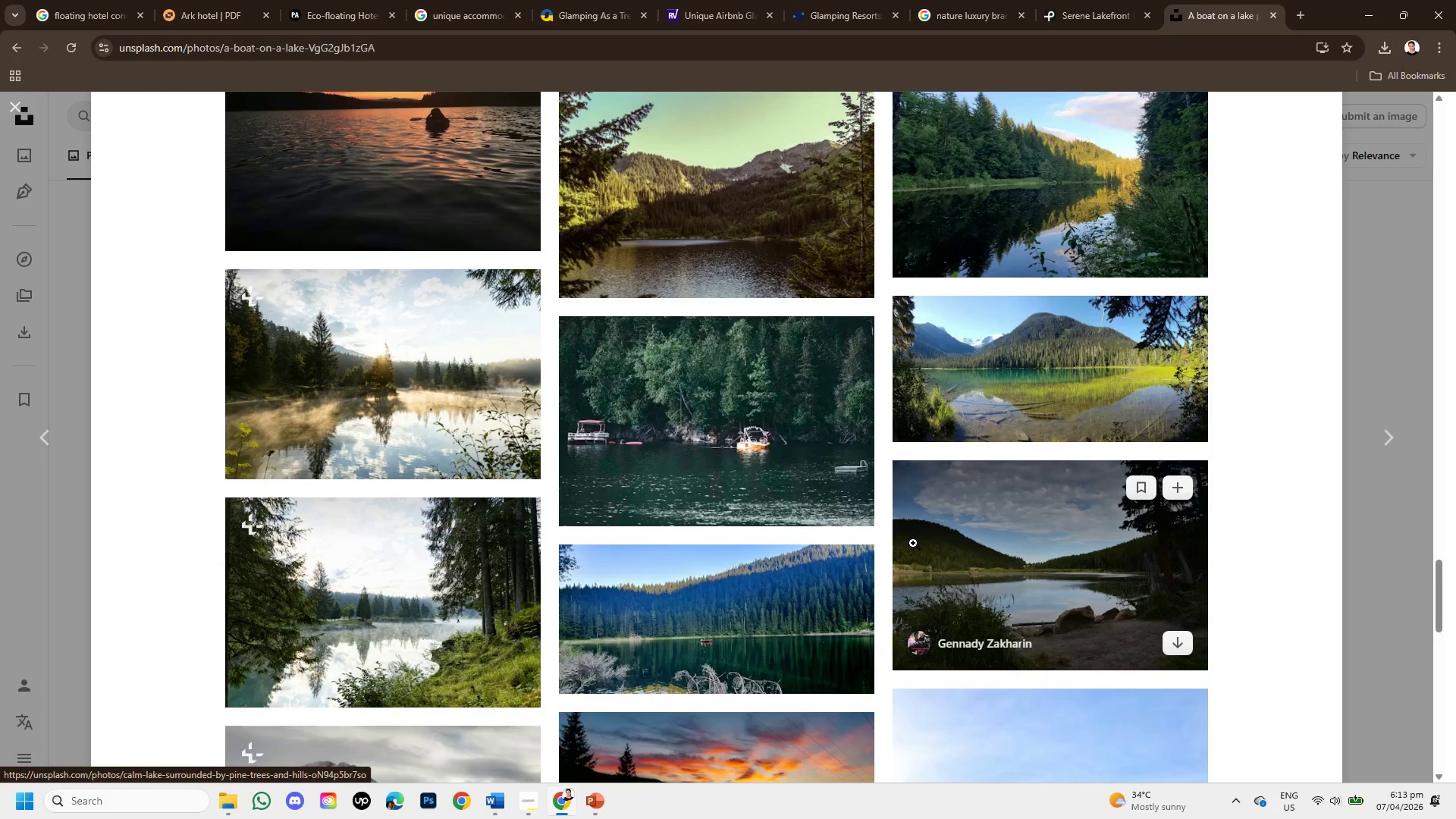 
wait(5.67)
 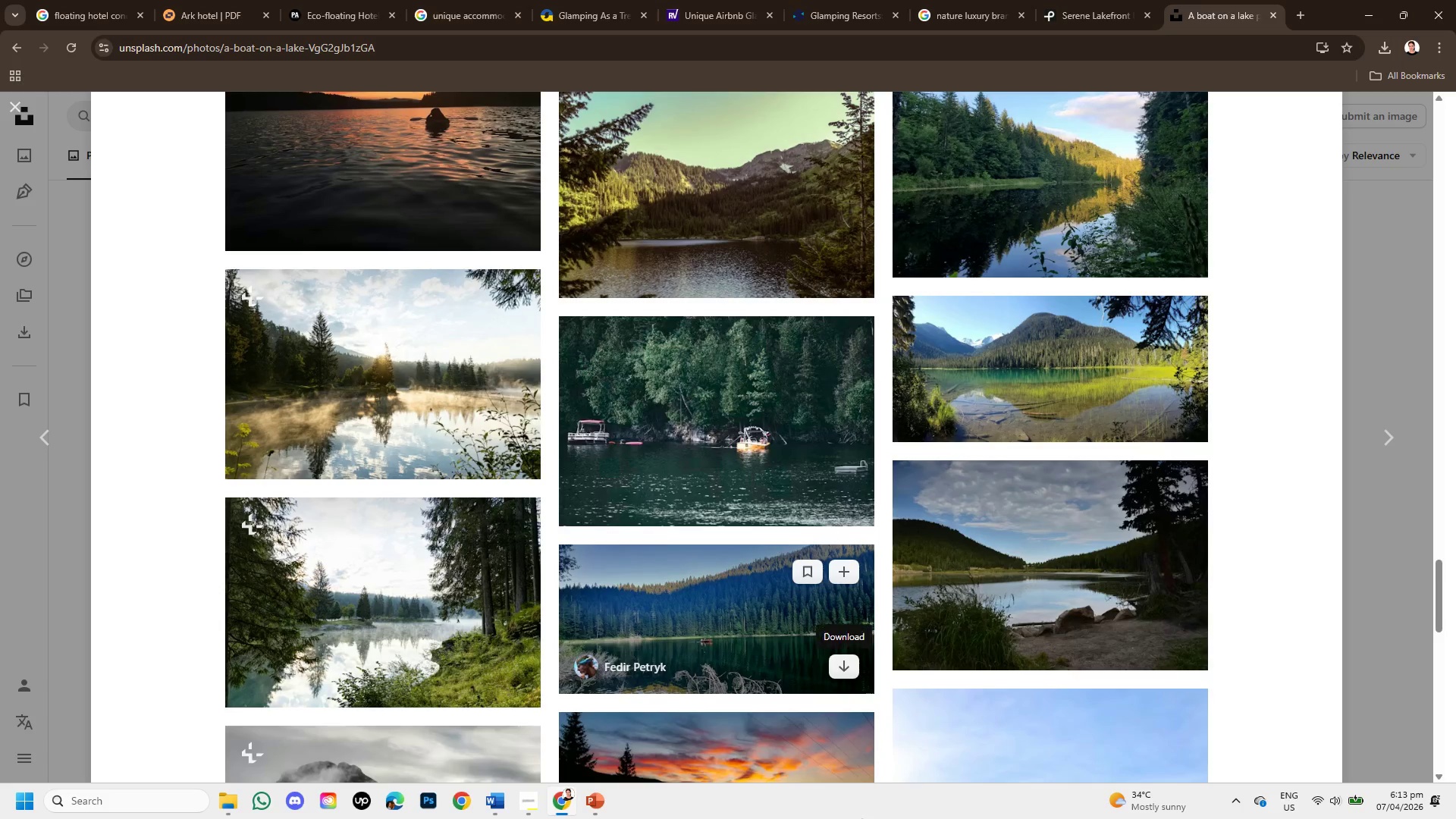 
scroll: coordinate [789, 573], scroll_direction: up, amount: 2.0
 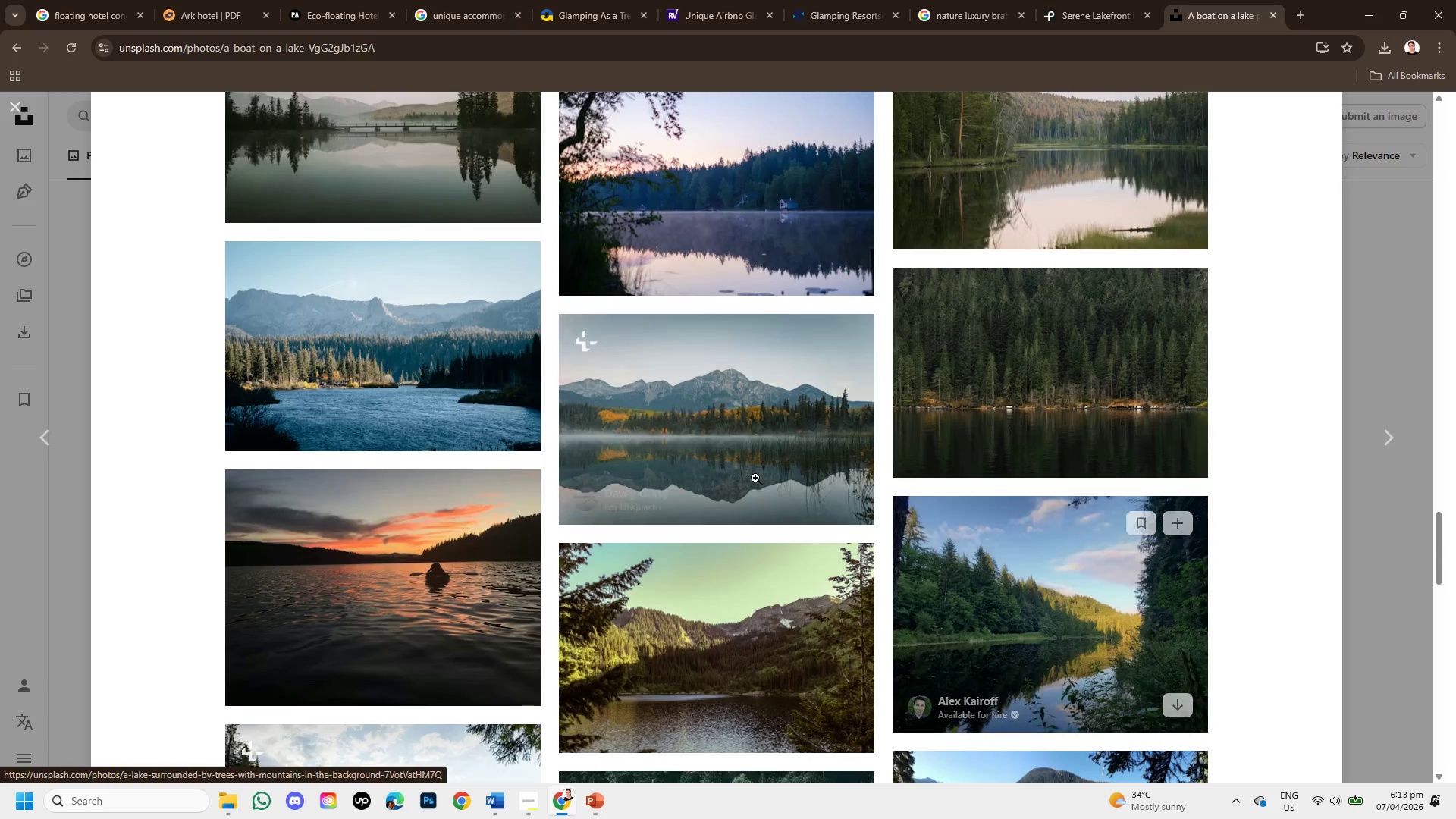 
left_click([1131, 0])
 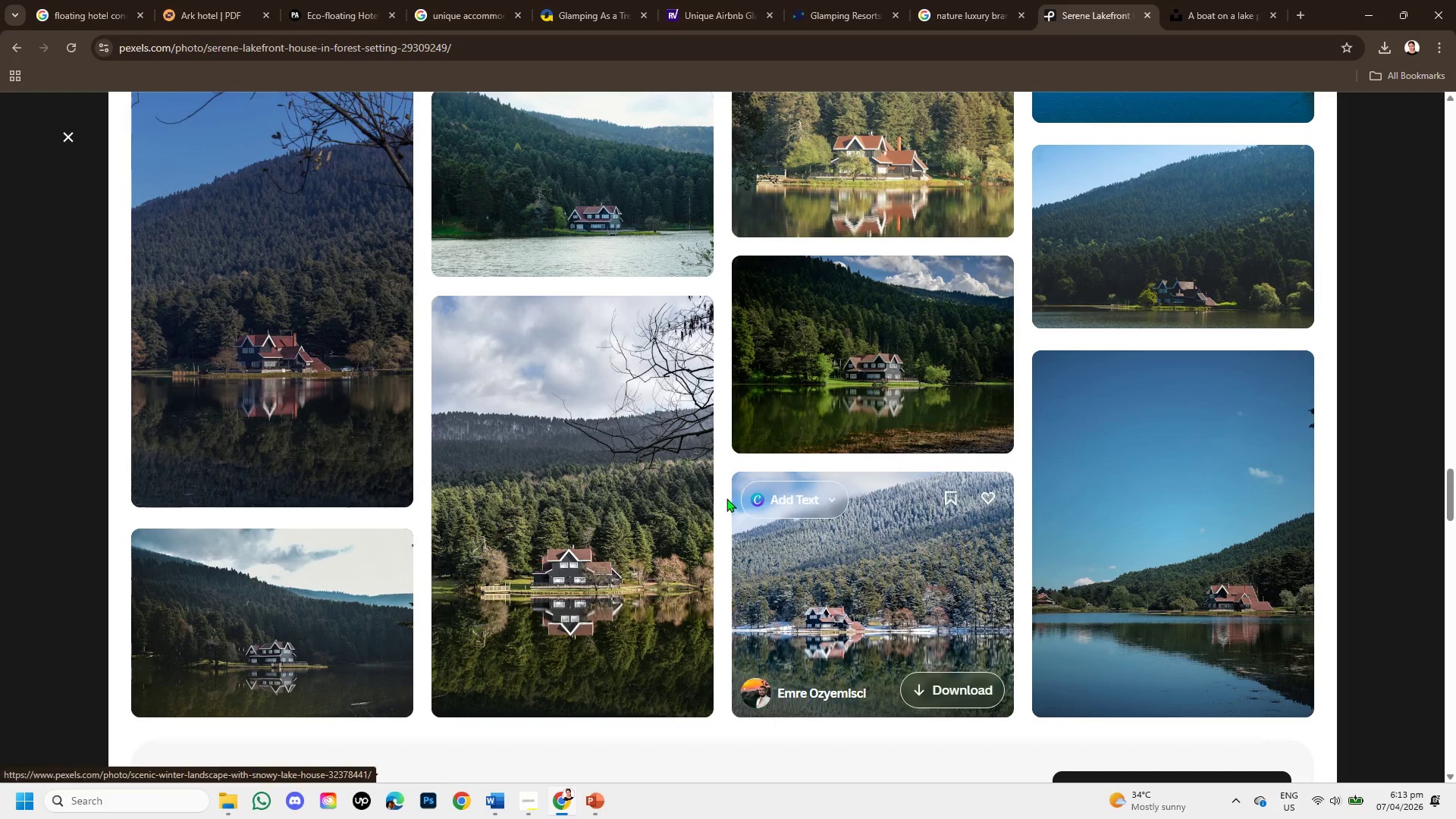 
scroll: coordinate [713, 503], scroll_direction: down, amount: 6.0
 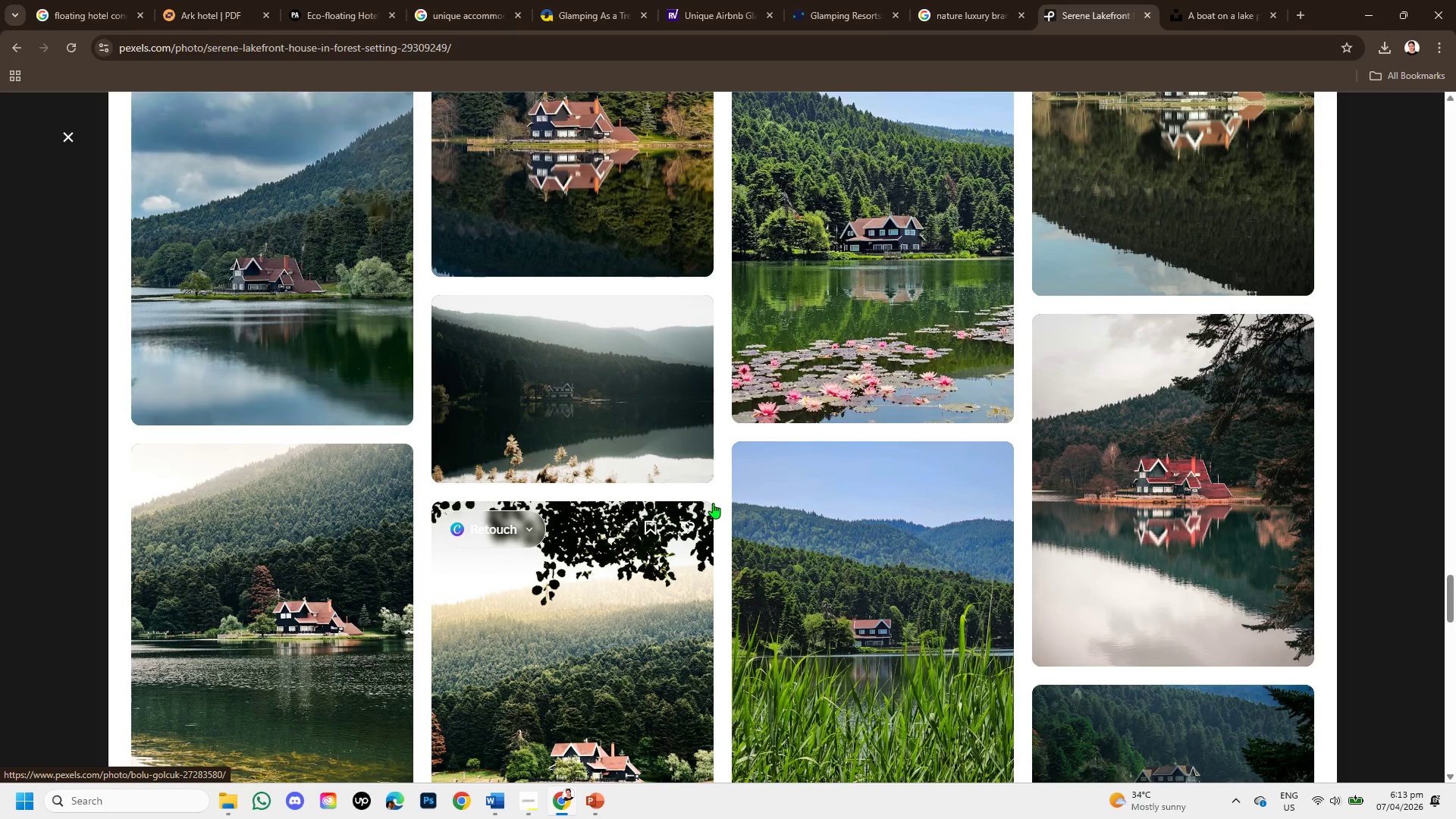 
scroll: coordinate [713, 503], scroll_direction: down, amount: 1.0
 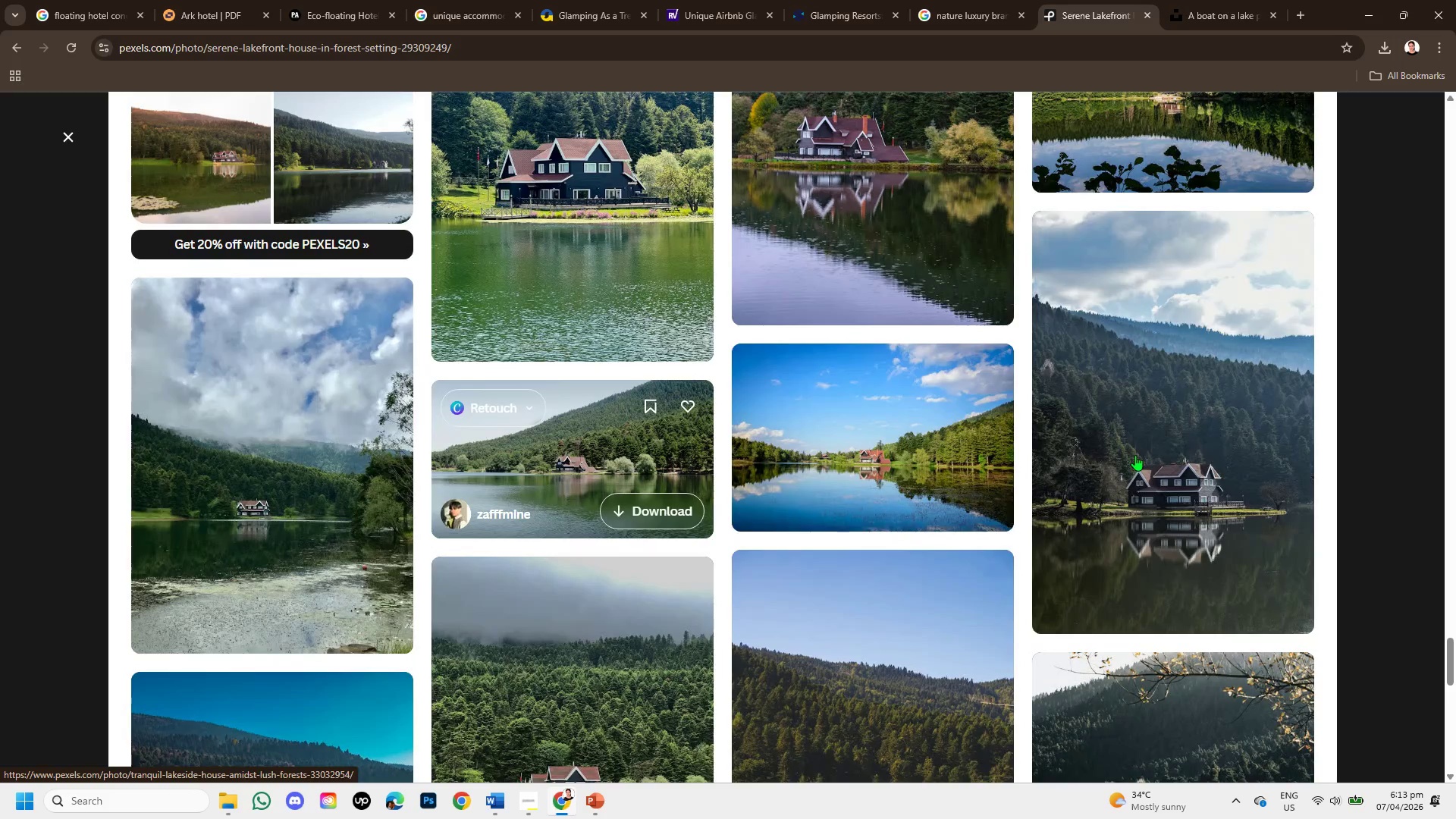 
left_click([1212, 1])
 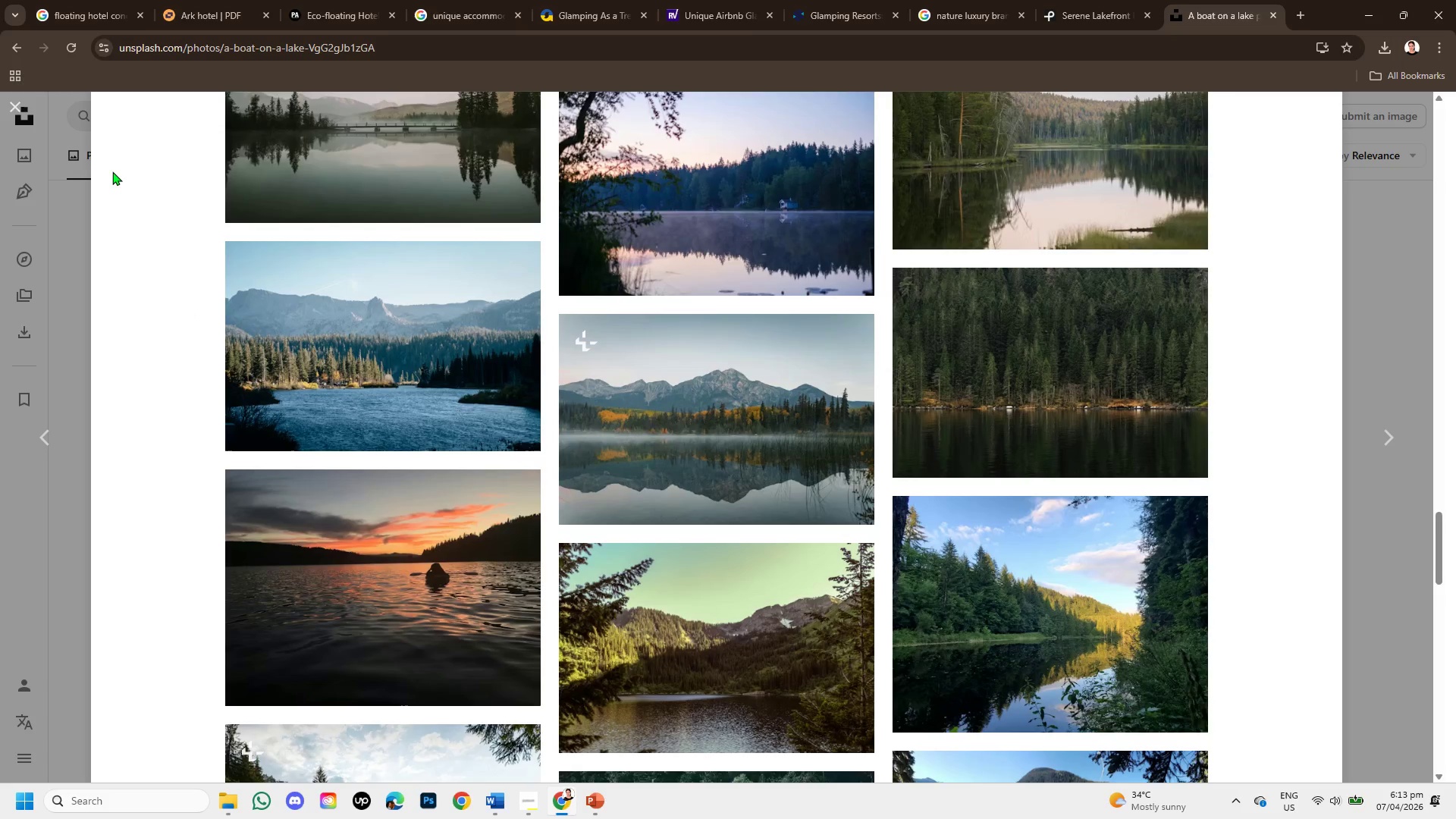 
left_click([9, 98])
 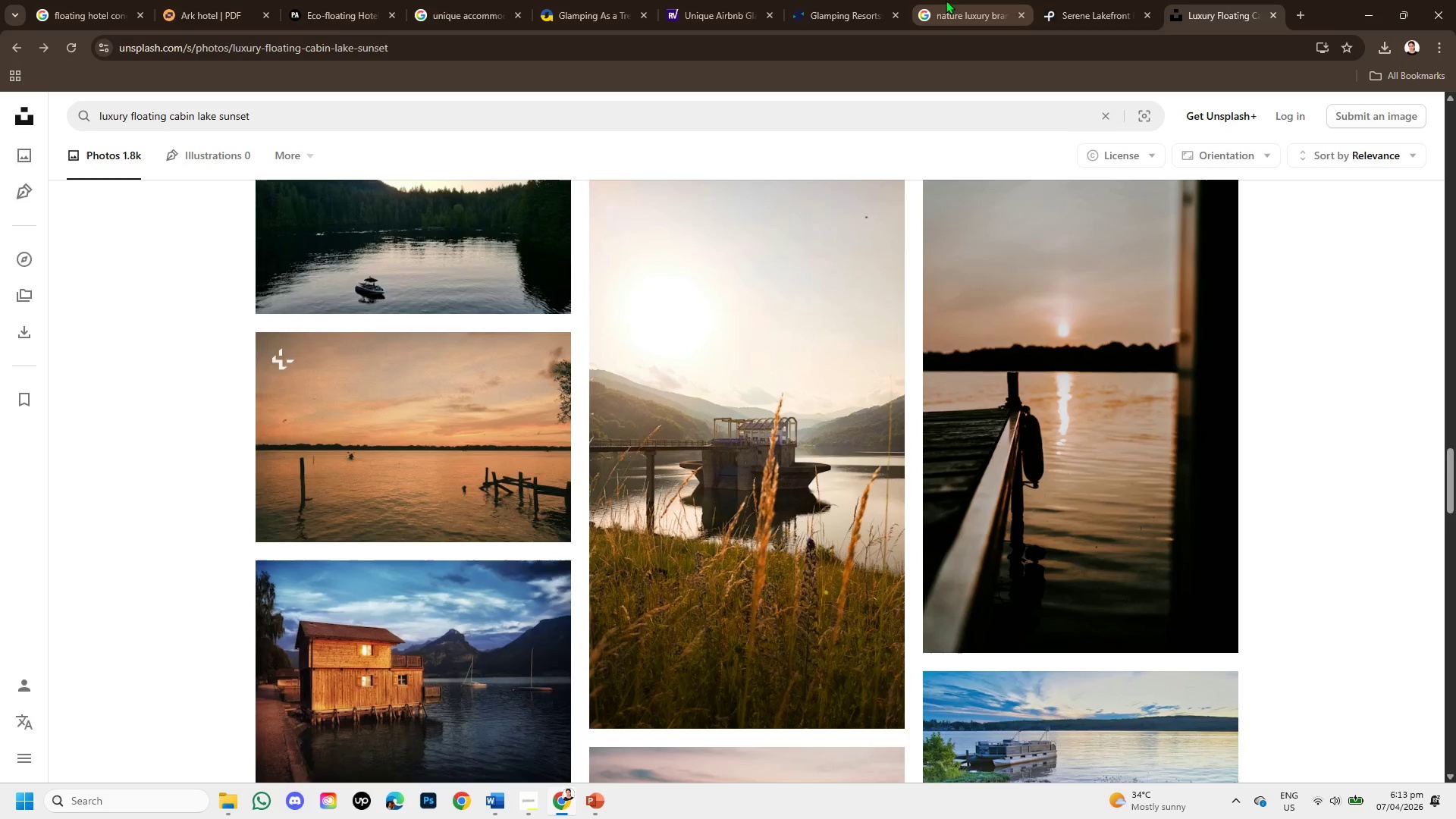 
left_click([1060, 0])
 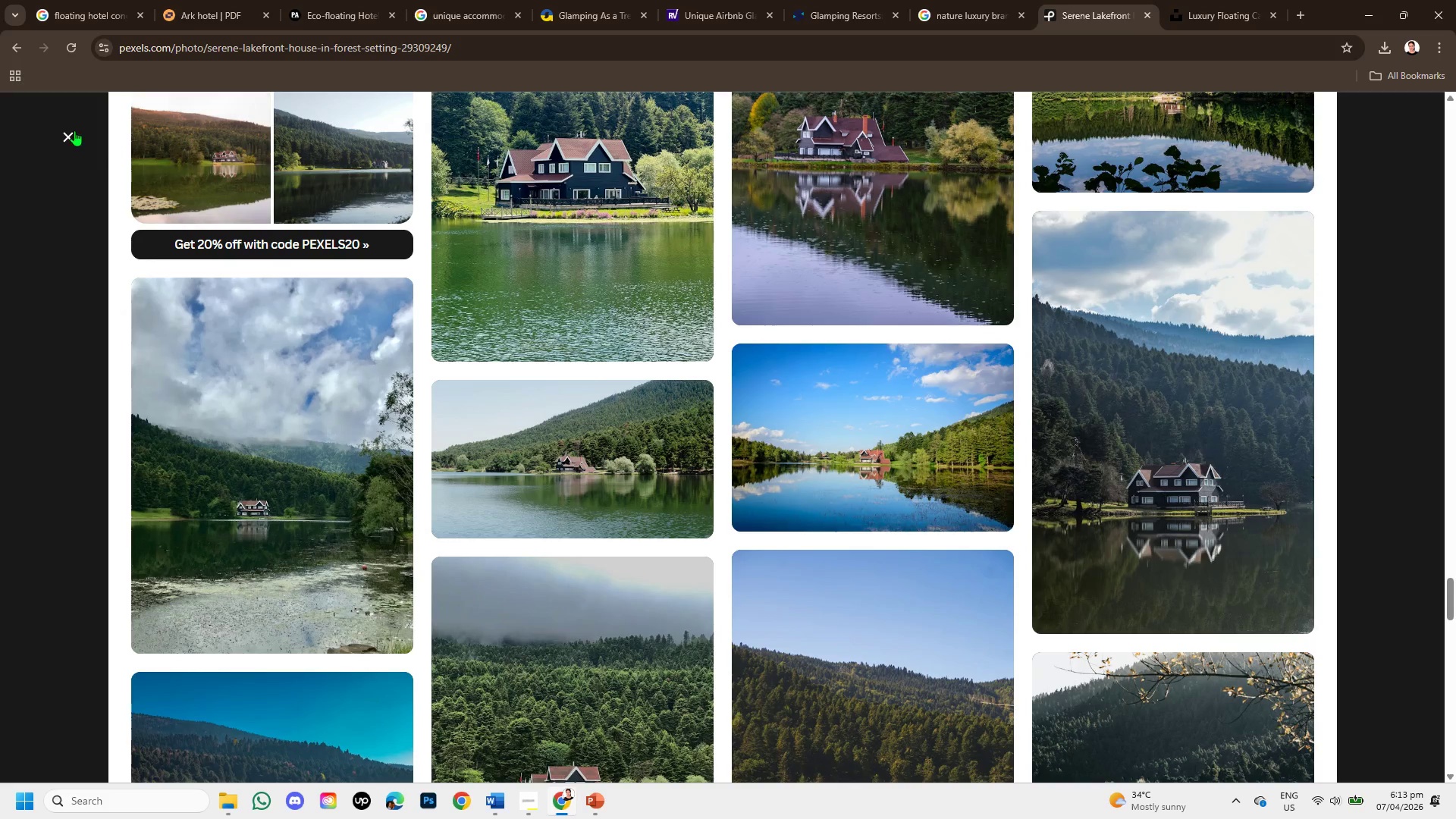 
left_click([62, 127])
 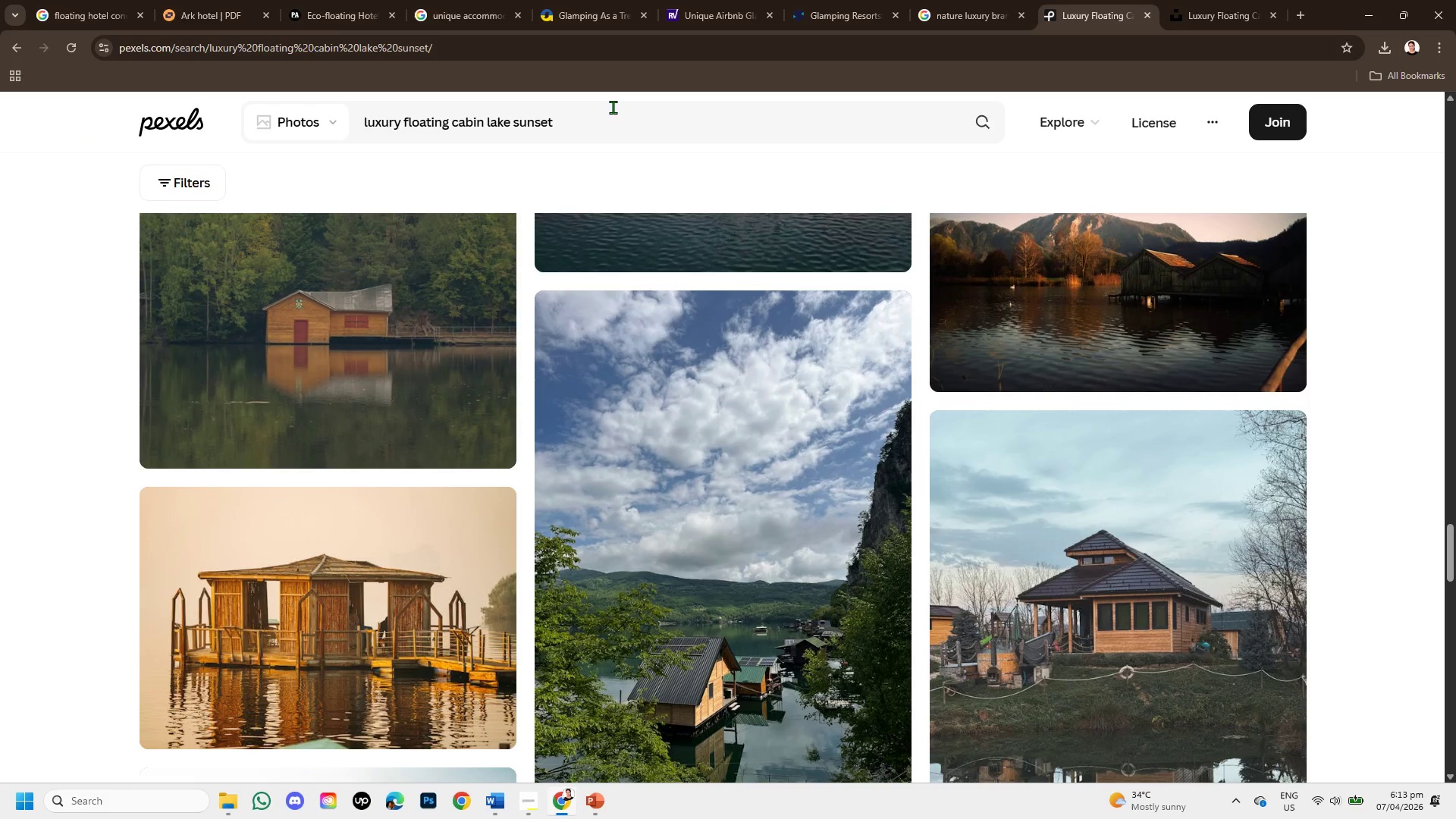 
wait(5.52)
 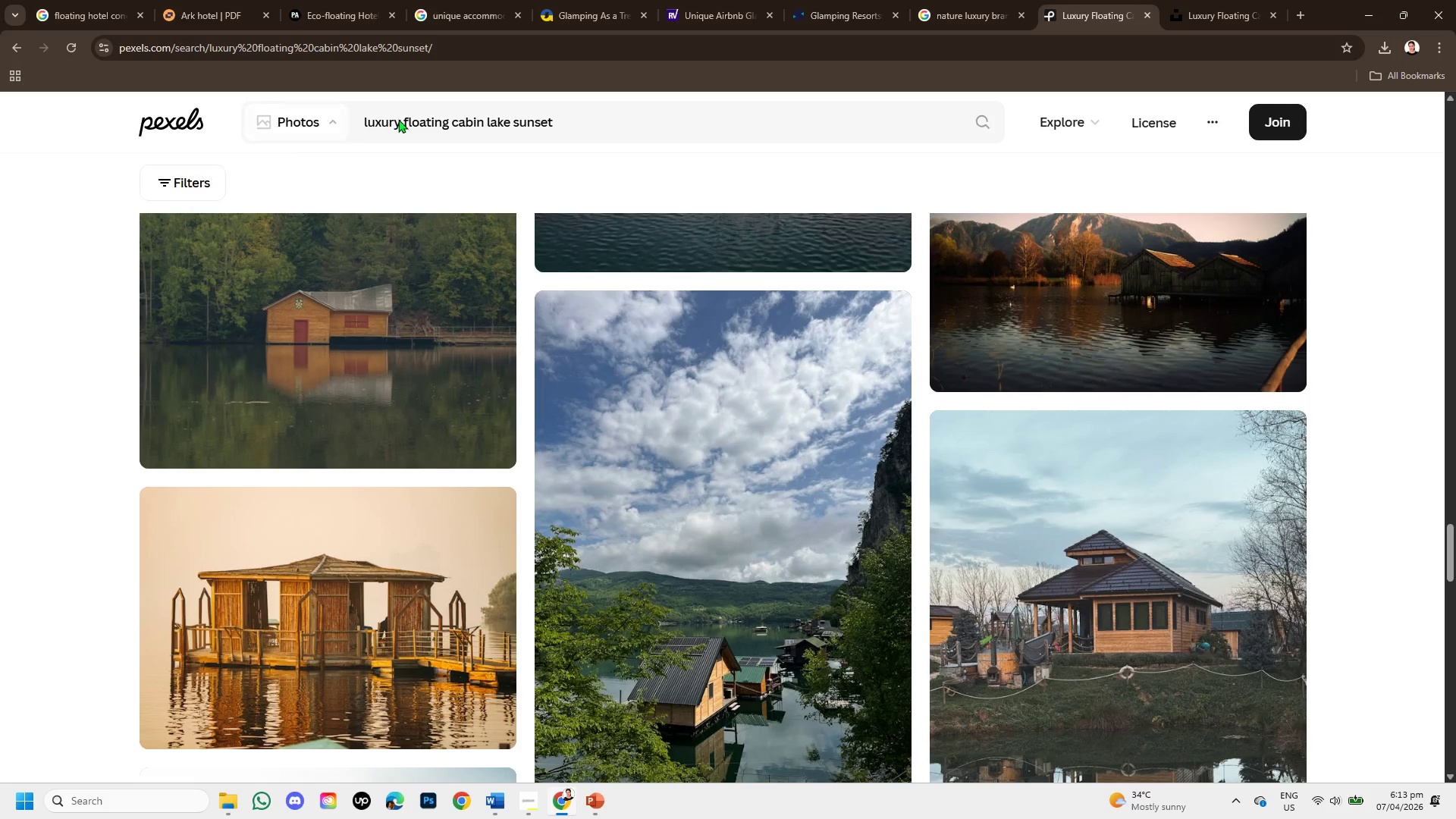 
left_click_drag(start_coordinate=[944, 125], to_coordinate=[940, 118])
 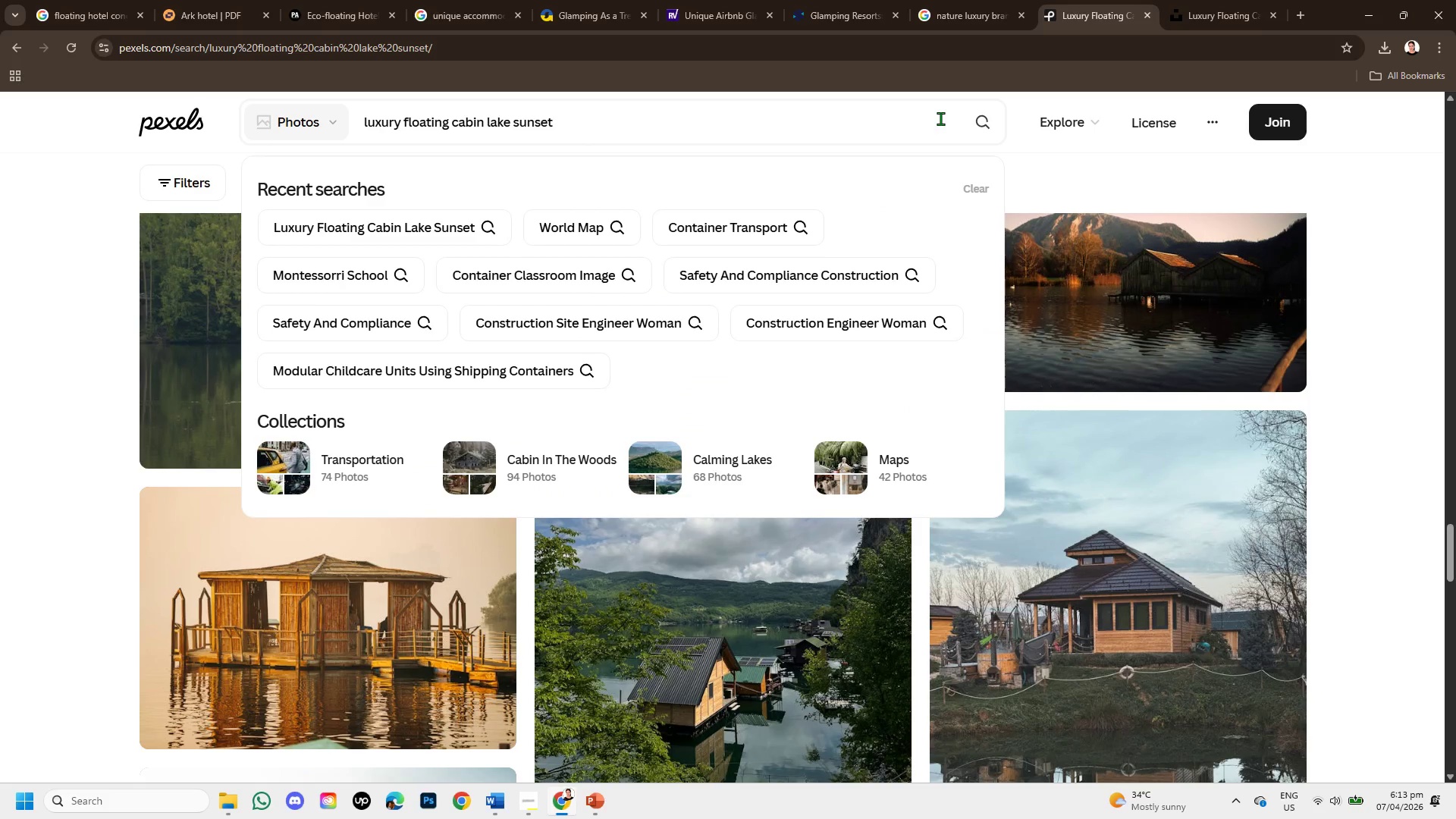 
hold_key(key=Backspace, duration=1.52)
 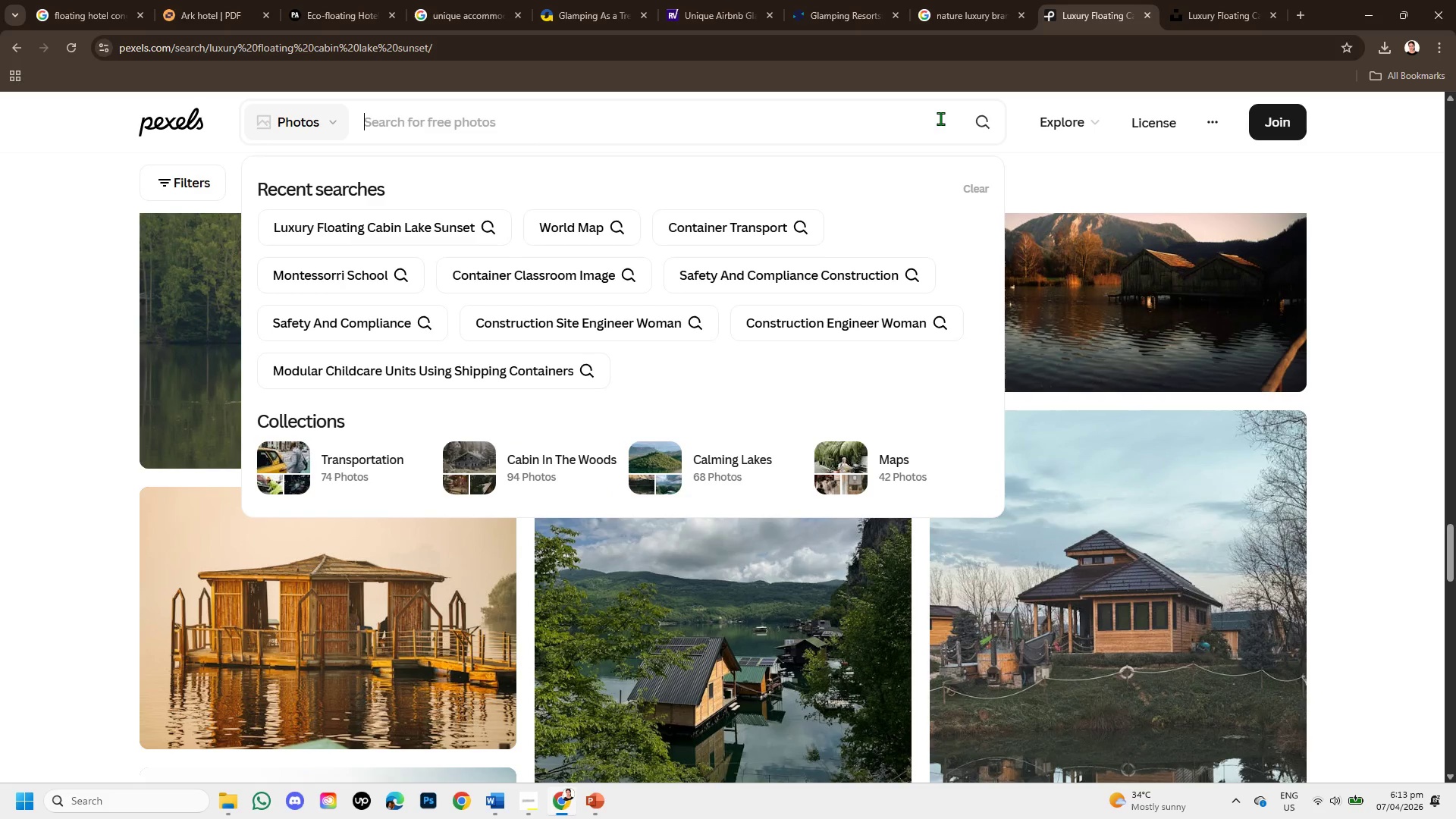 
key(Backspace)
key(Backspace)
key(Backspace)
key(Backspace)
key(Backspace)
key(Backspace)
key(Backspace)
type(VCA)
key(Backspace)
key(Backspace)
type(ALM LAKE SUNRISE MIST CABIN )
 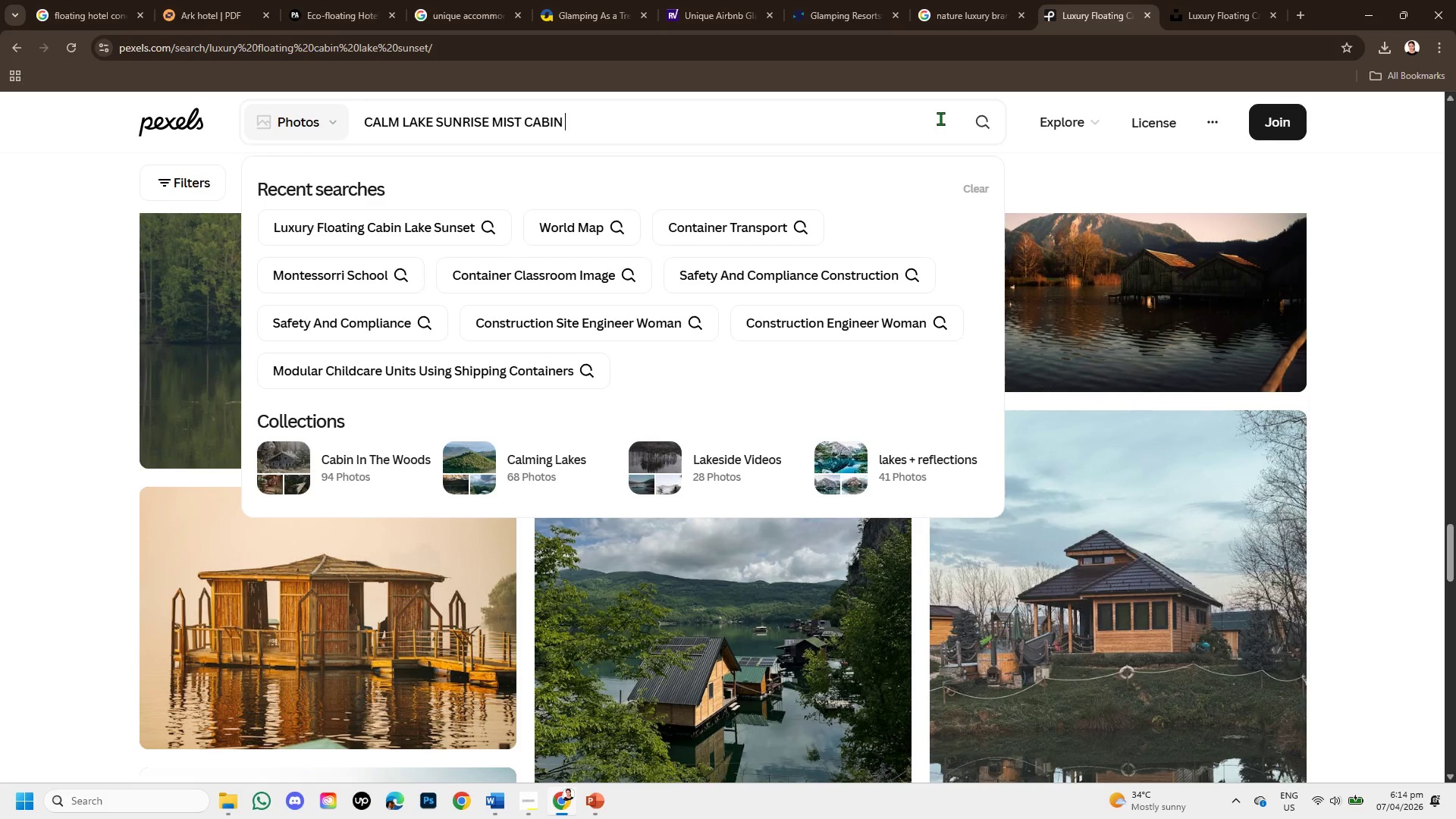 
key(Enter)
 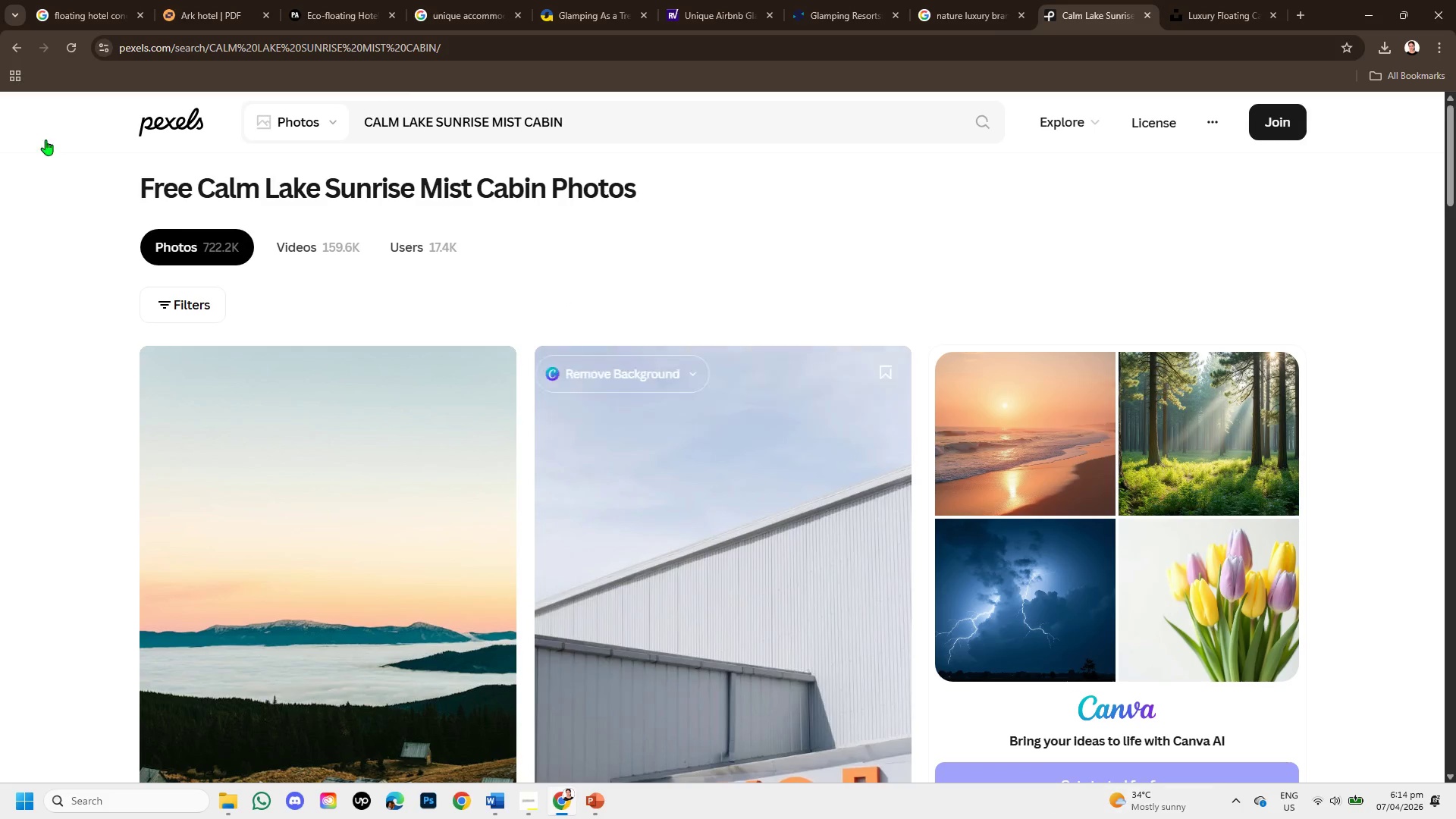 
wait(7.8)
 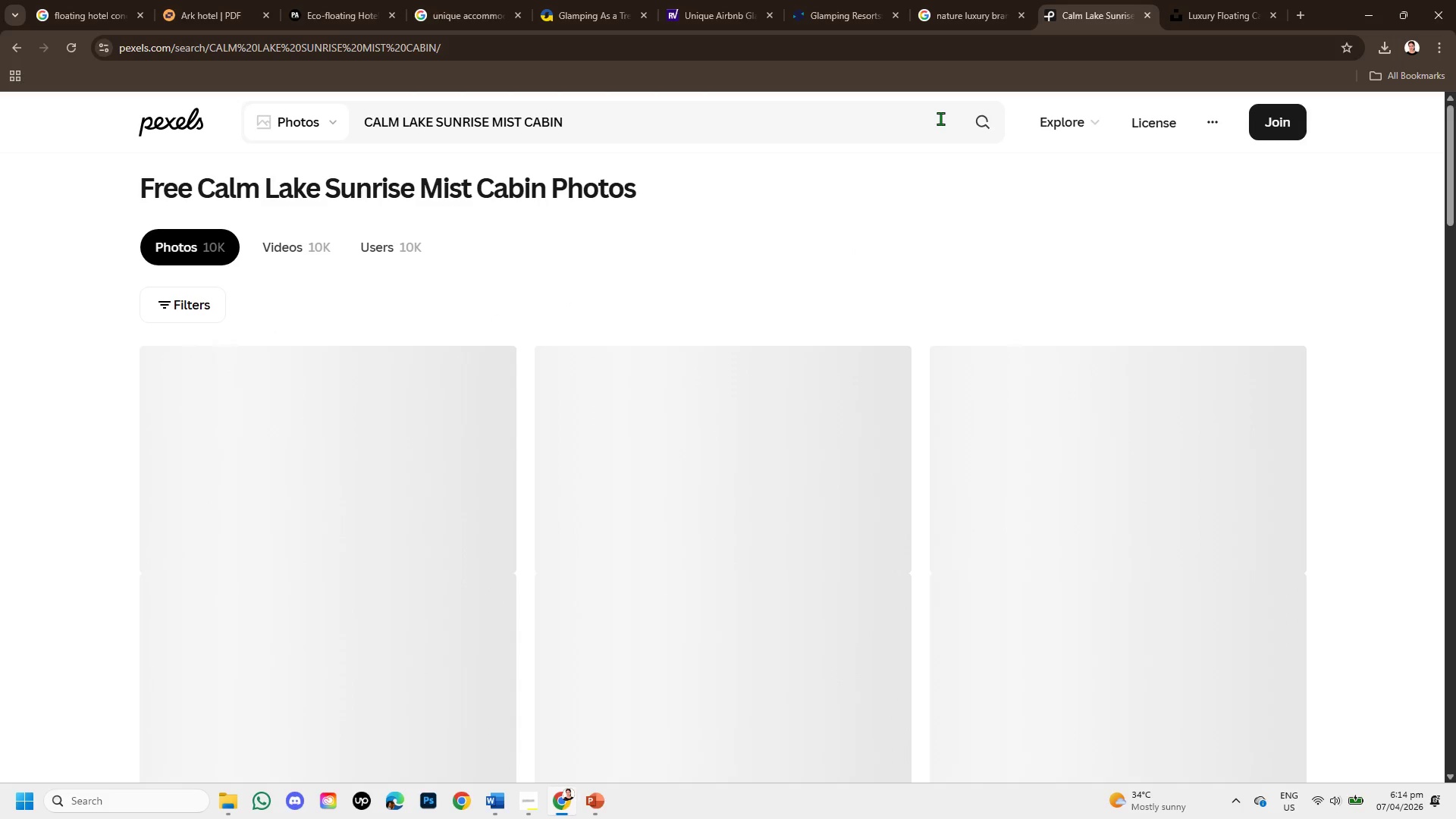 
scroll: coordinate [627, 563], scroll_direction: down, amount: 9.0
 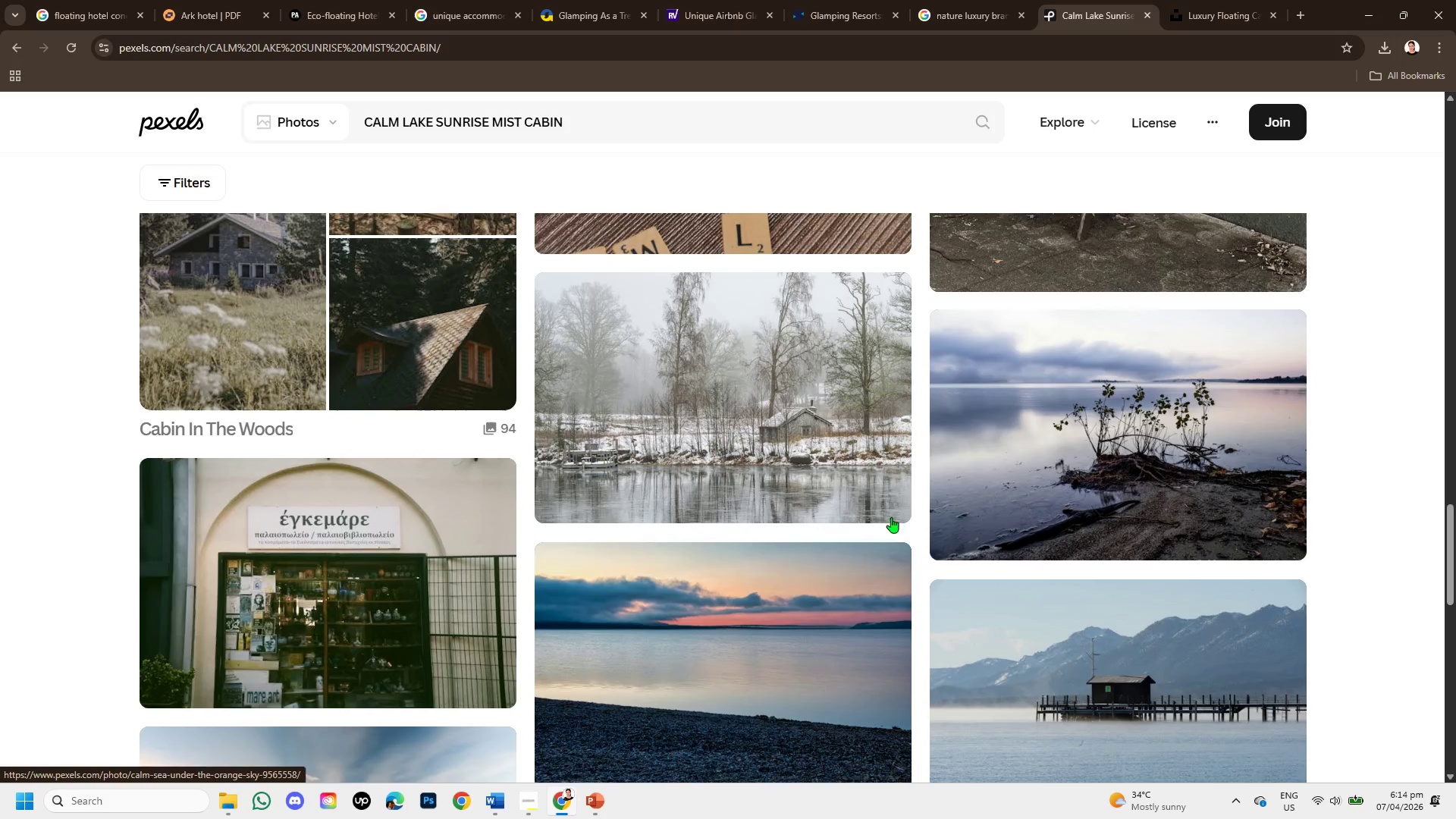 
scroll: coordinate [783, 554], scroll_direction: down, amount: 9.0
 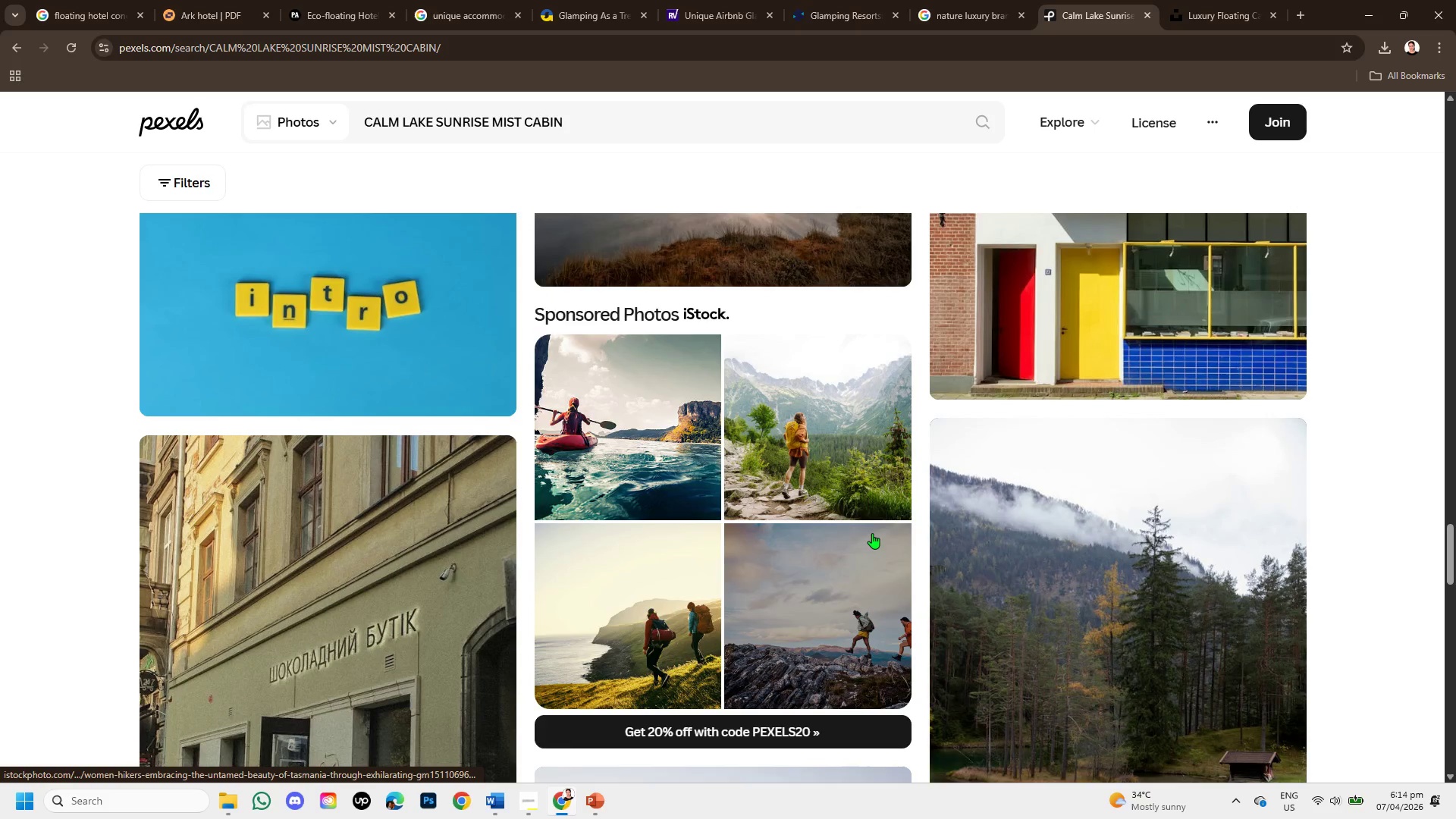 
scroll: coordinate [623, 521], scroll_direction: down, amount: 8.0
 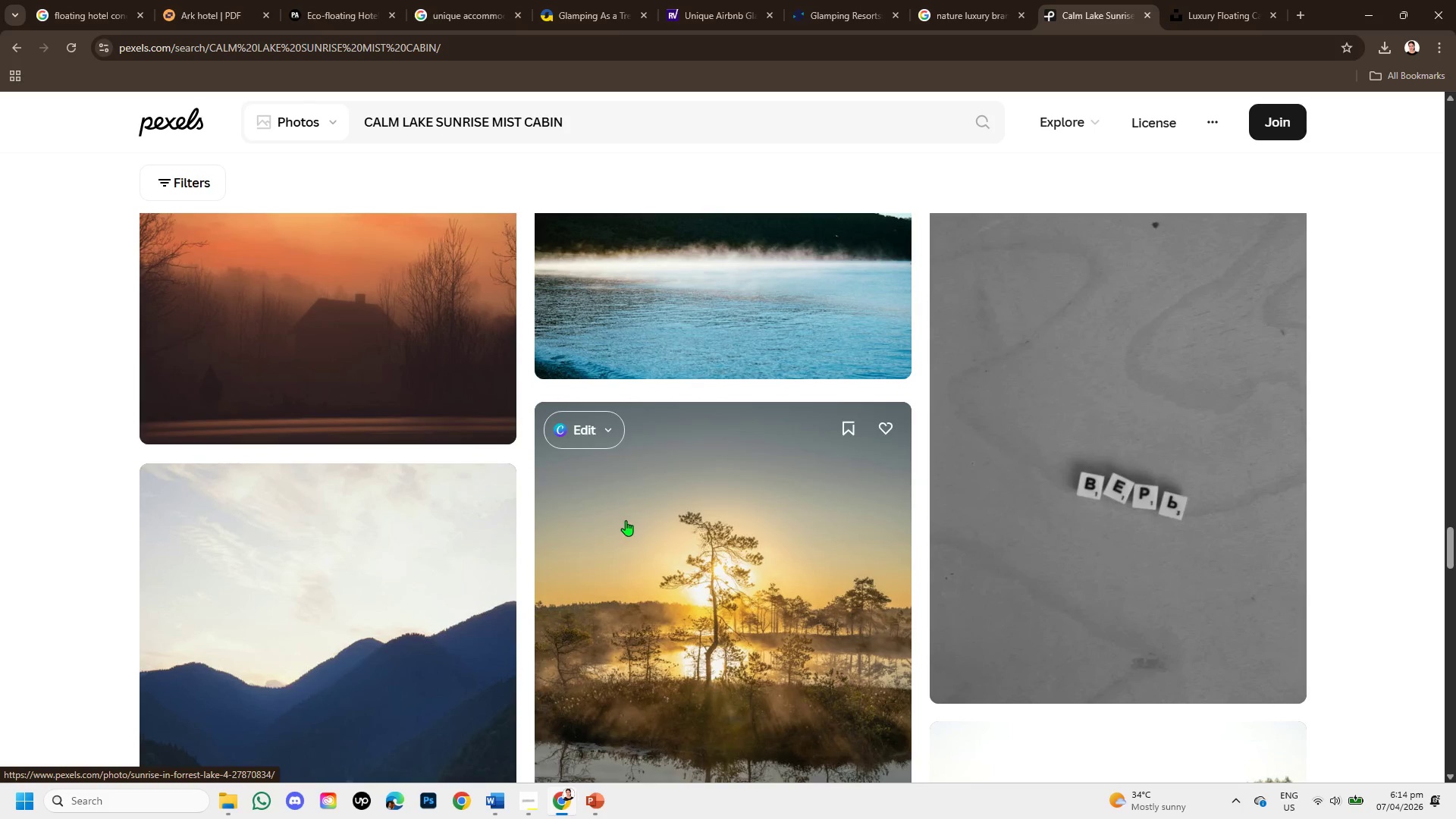 
scroll: coordinate [742, 576], scroll_direction: down, amount: 2.0
 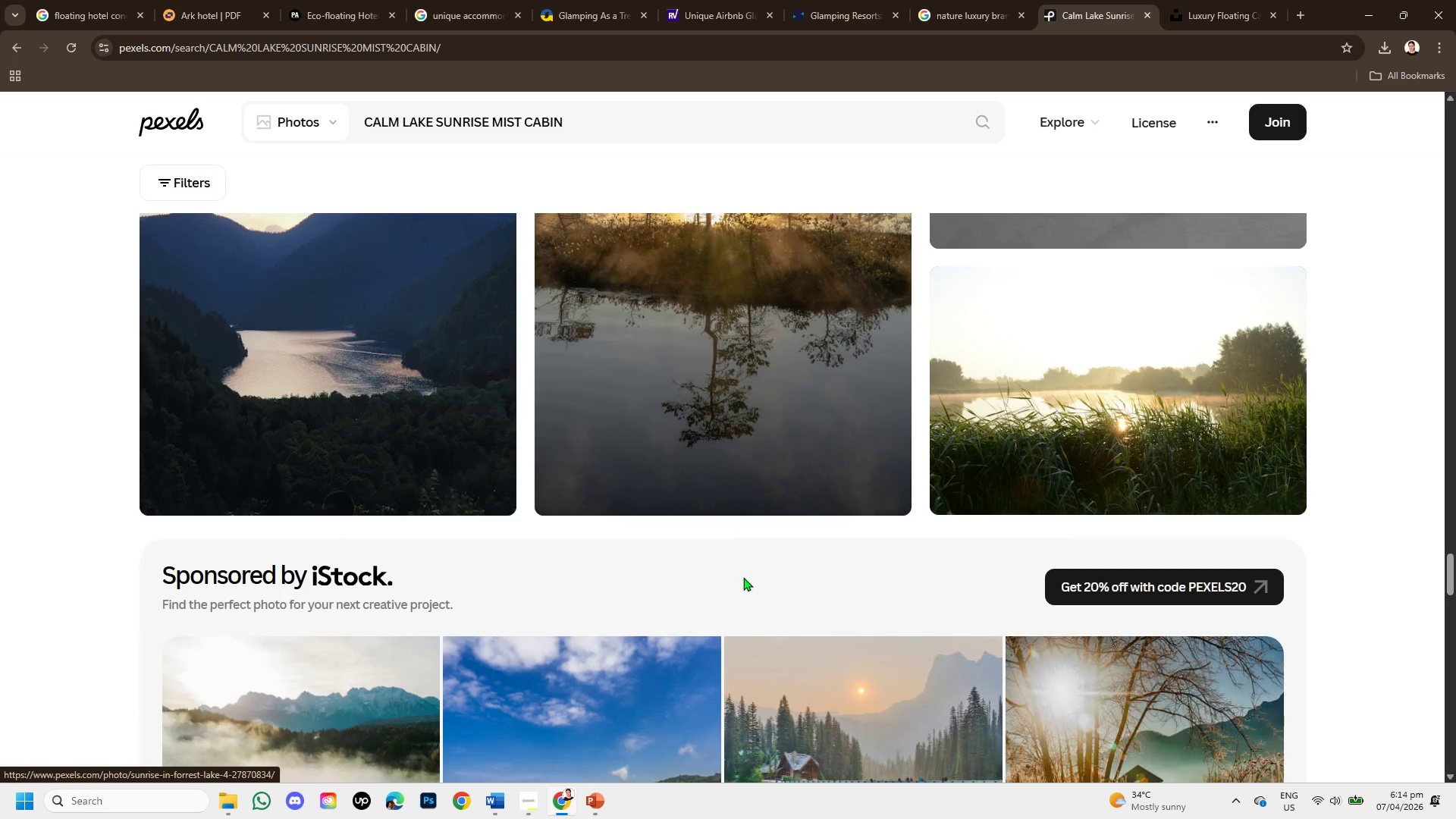 
scroll: coordinate [743, 577], scroll_direction: up, amount: 1.0
 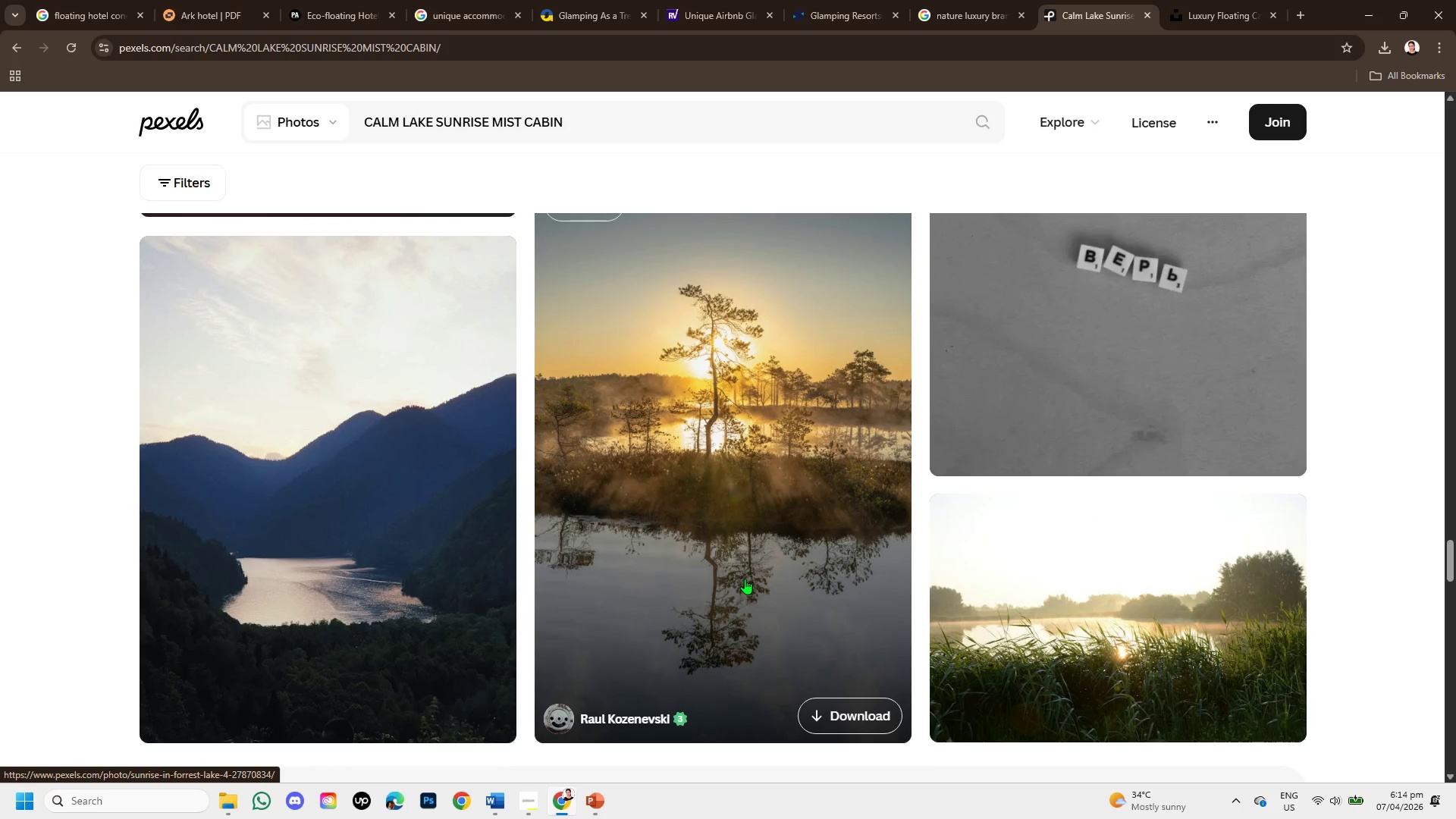 
scroll: coordinate [748, 583], scroll_direction: down, amount: 10.0
 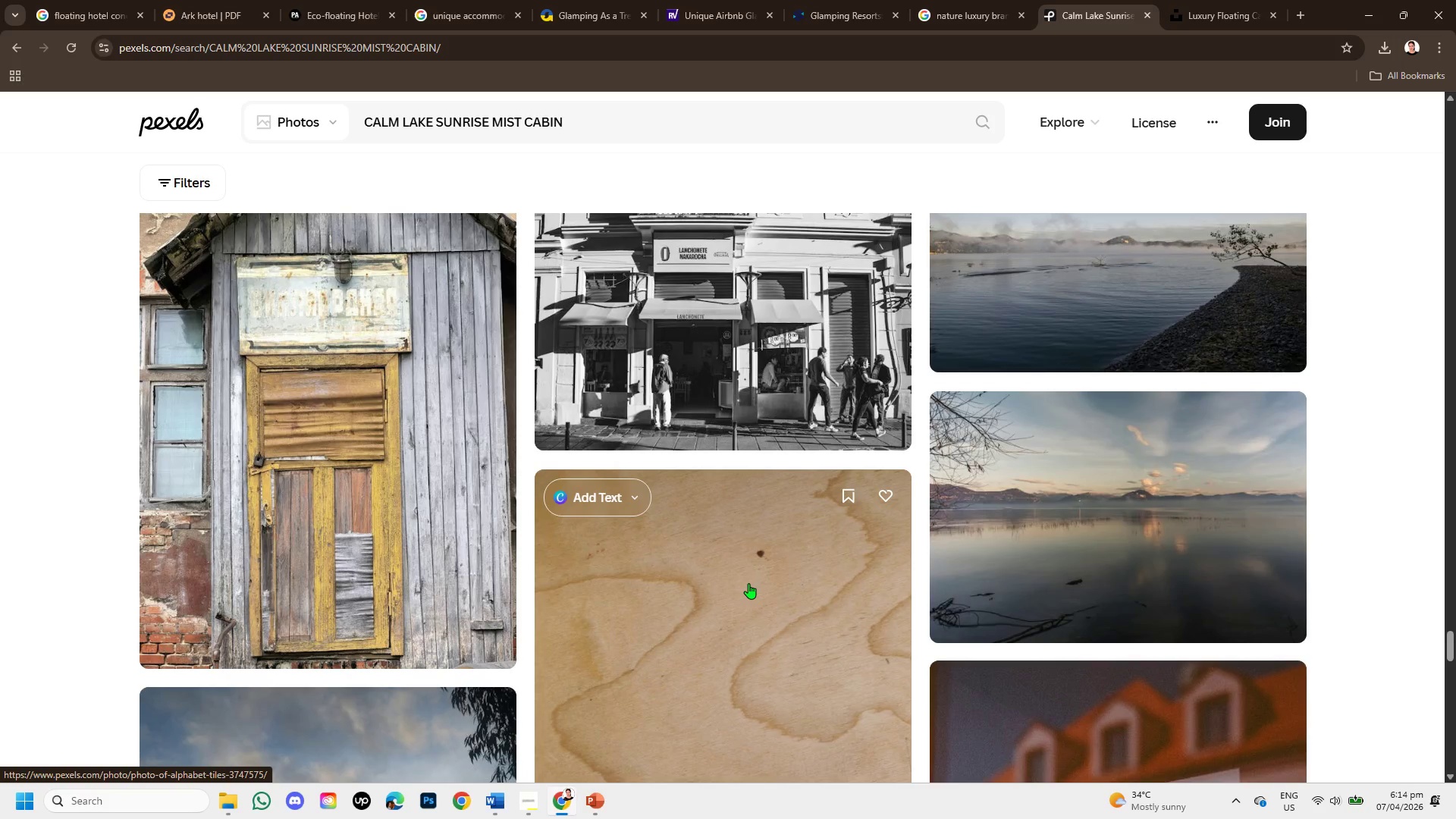 
scroll: coordinate [1000, 589], scroll_direction: up, amount: 27.0
 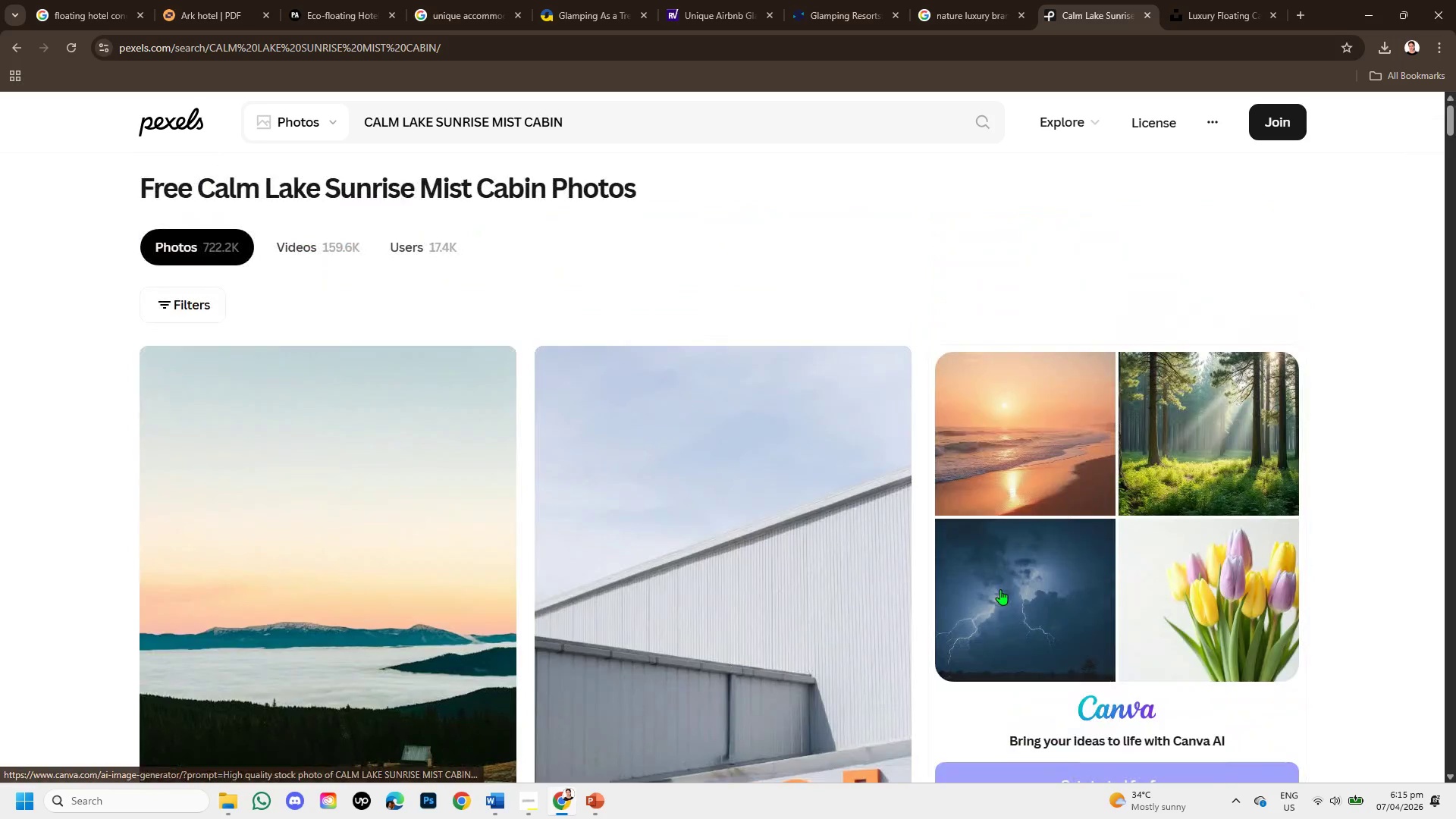 
scroll: coordinate [1001, 588], scroll_direction: down, amount: 9.0
 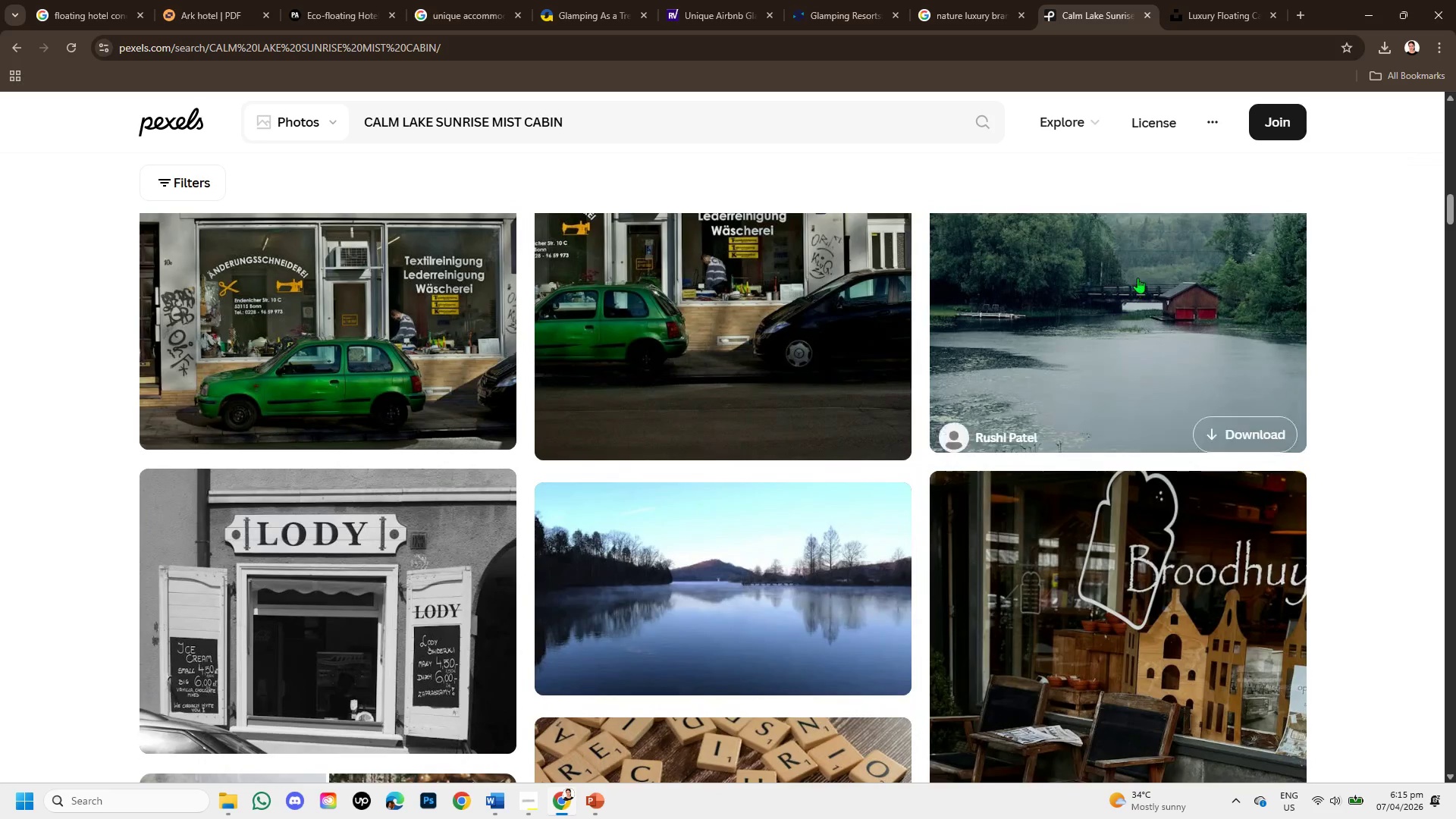 
left_click([1138, 278])
 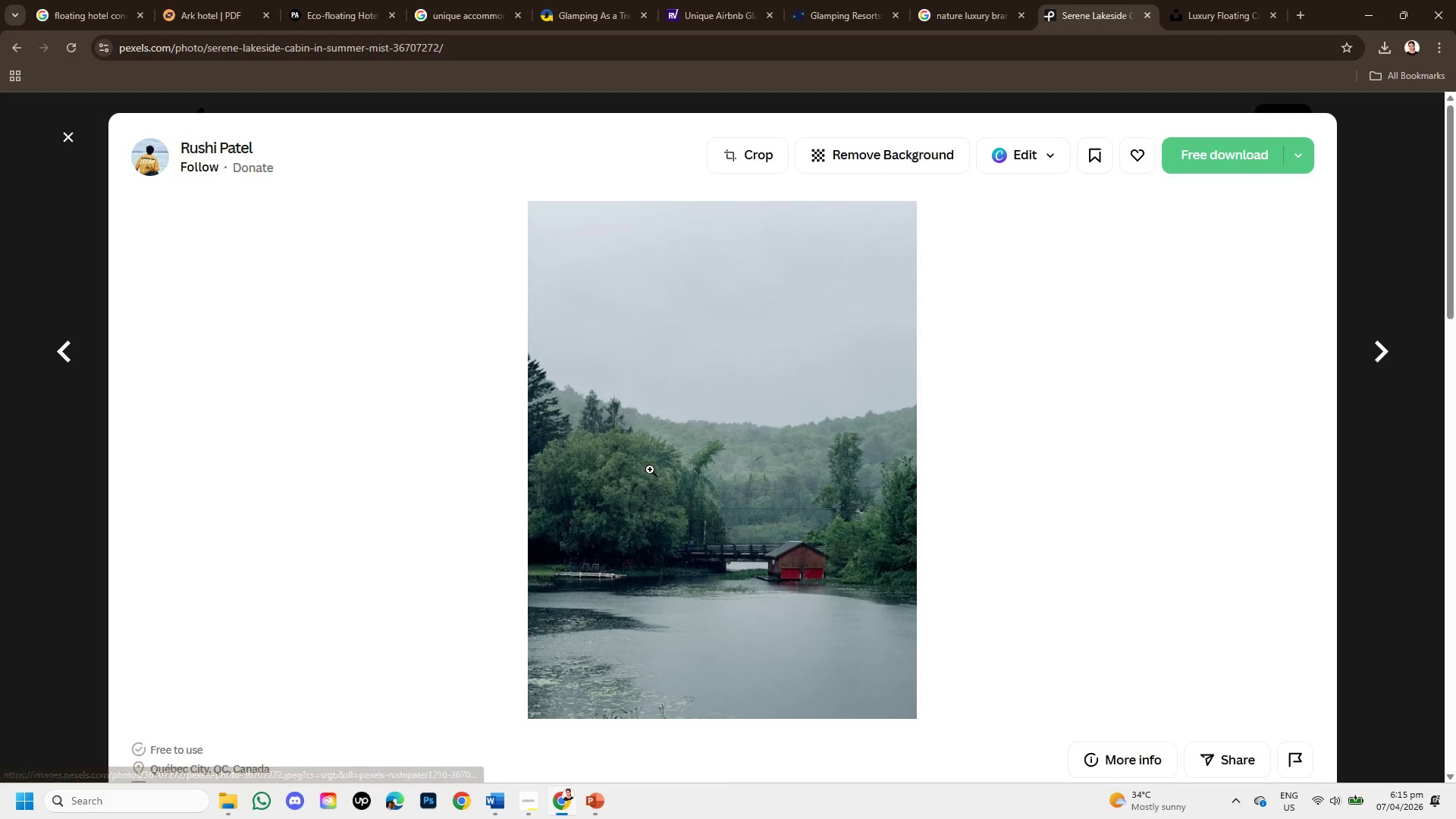 
scroll: coordinate [690, 469], scroll_direction: down, amount: 3.0
 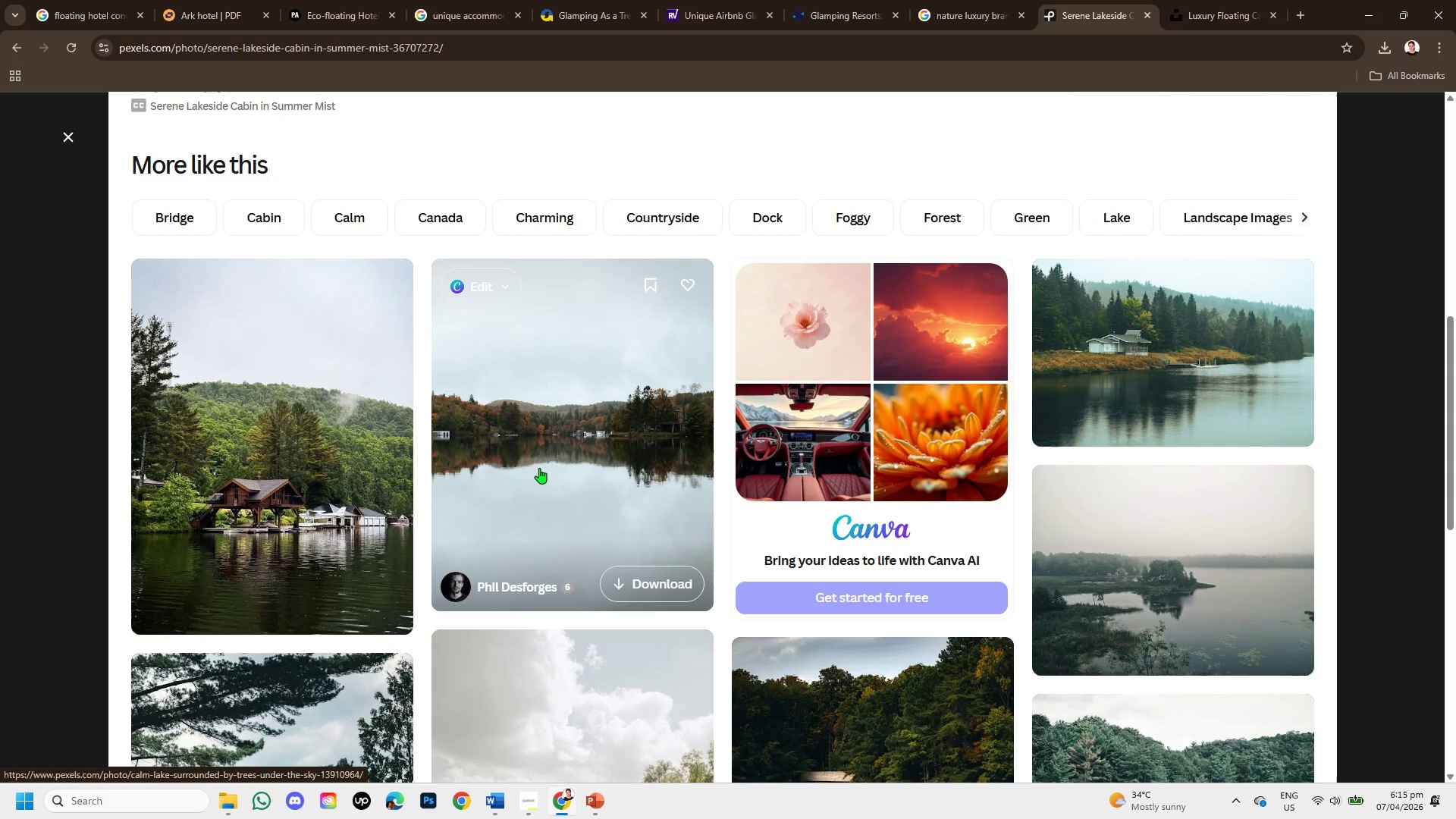 
left_click([539, 468])
 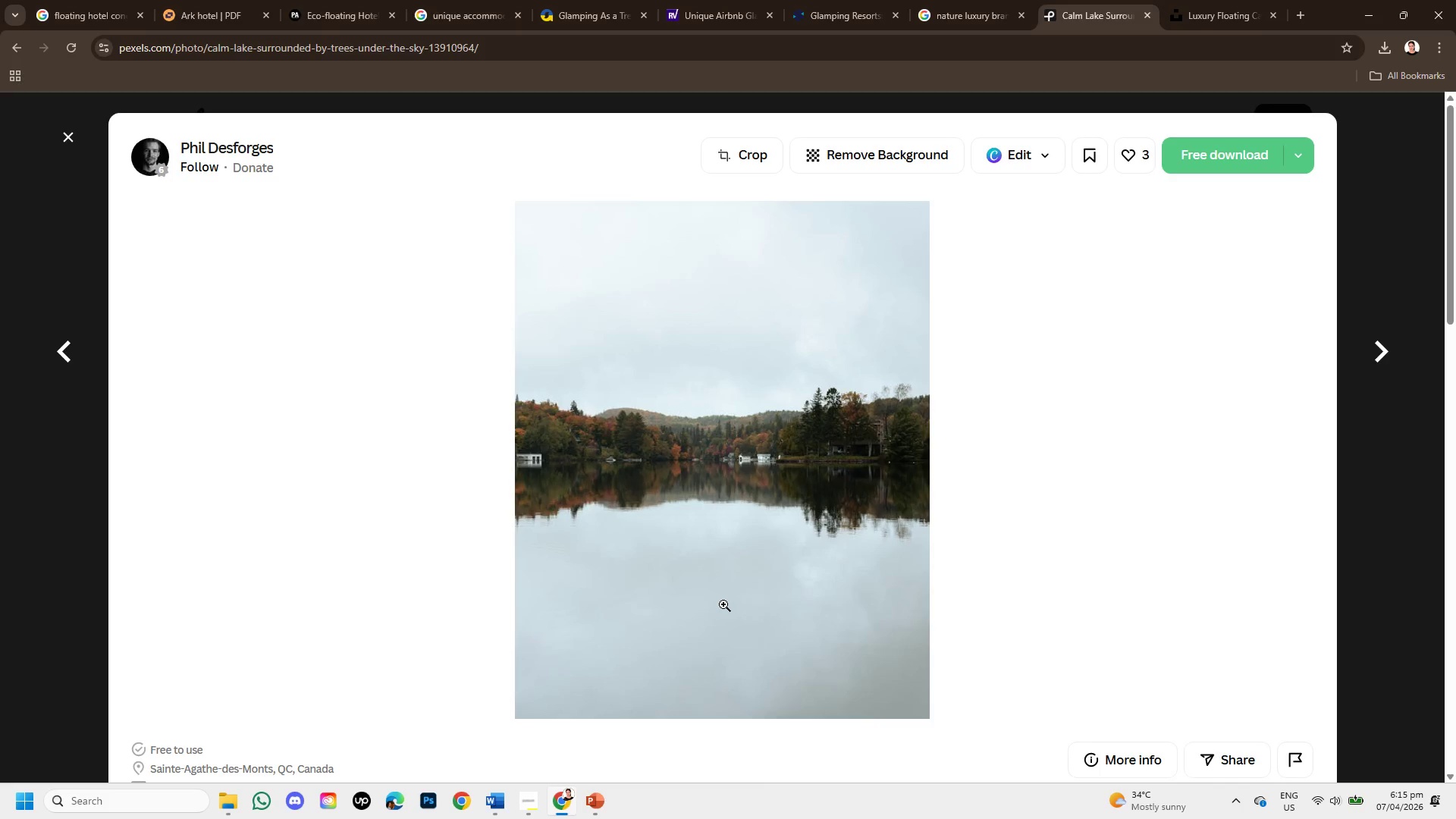 
scroll: coordinate [739, 623], scroll_direction: down, amount: 7.0
 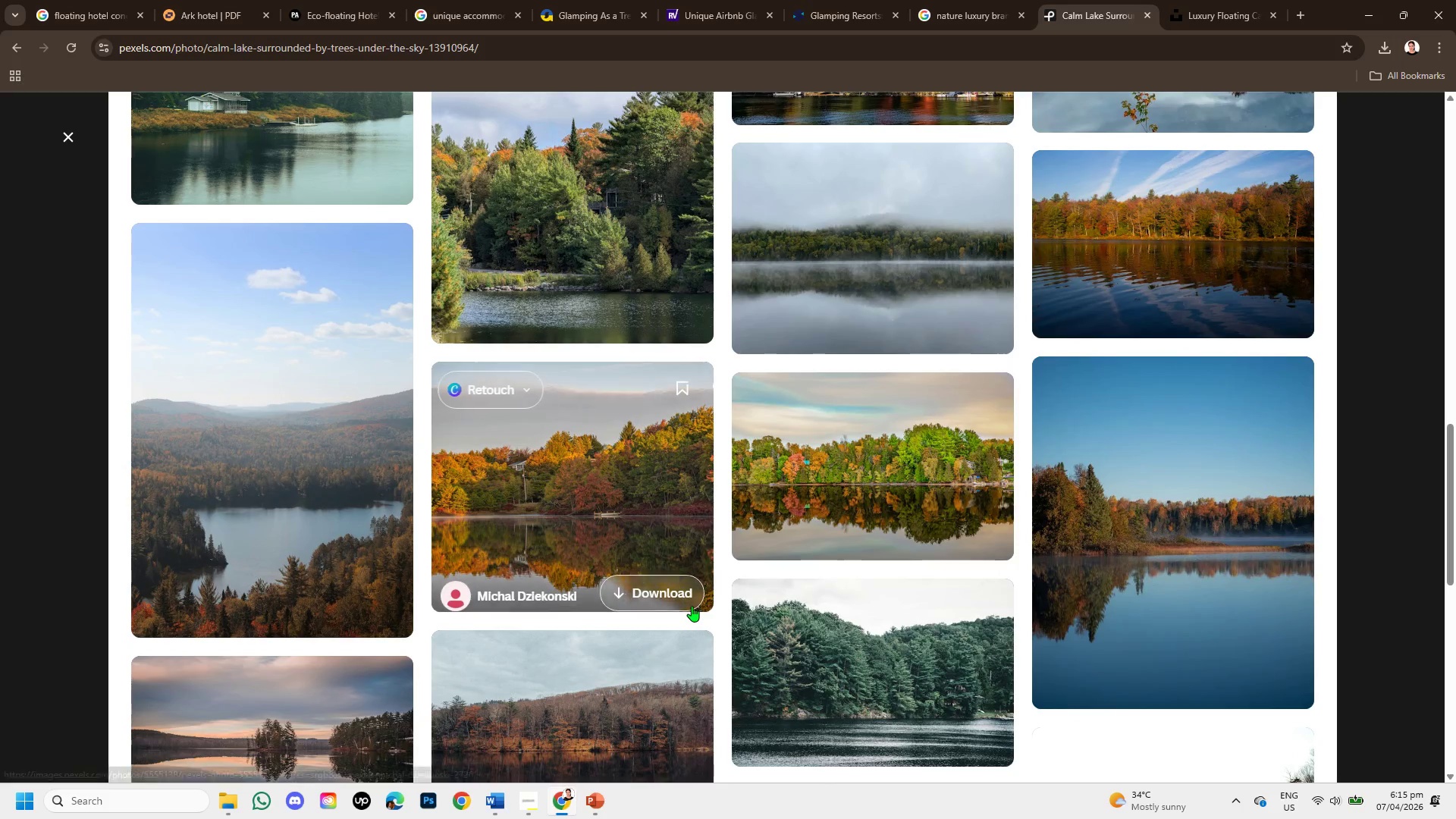 
scroll: coordinate [853, 546], scroll_direction: down, amount: 6.0
 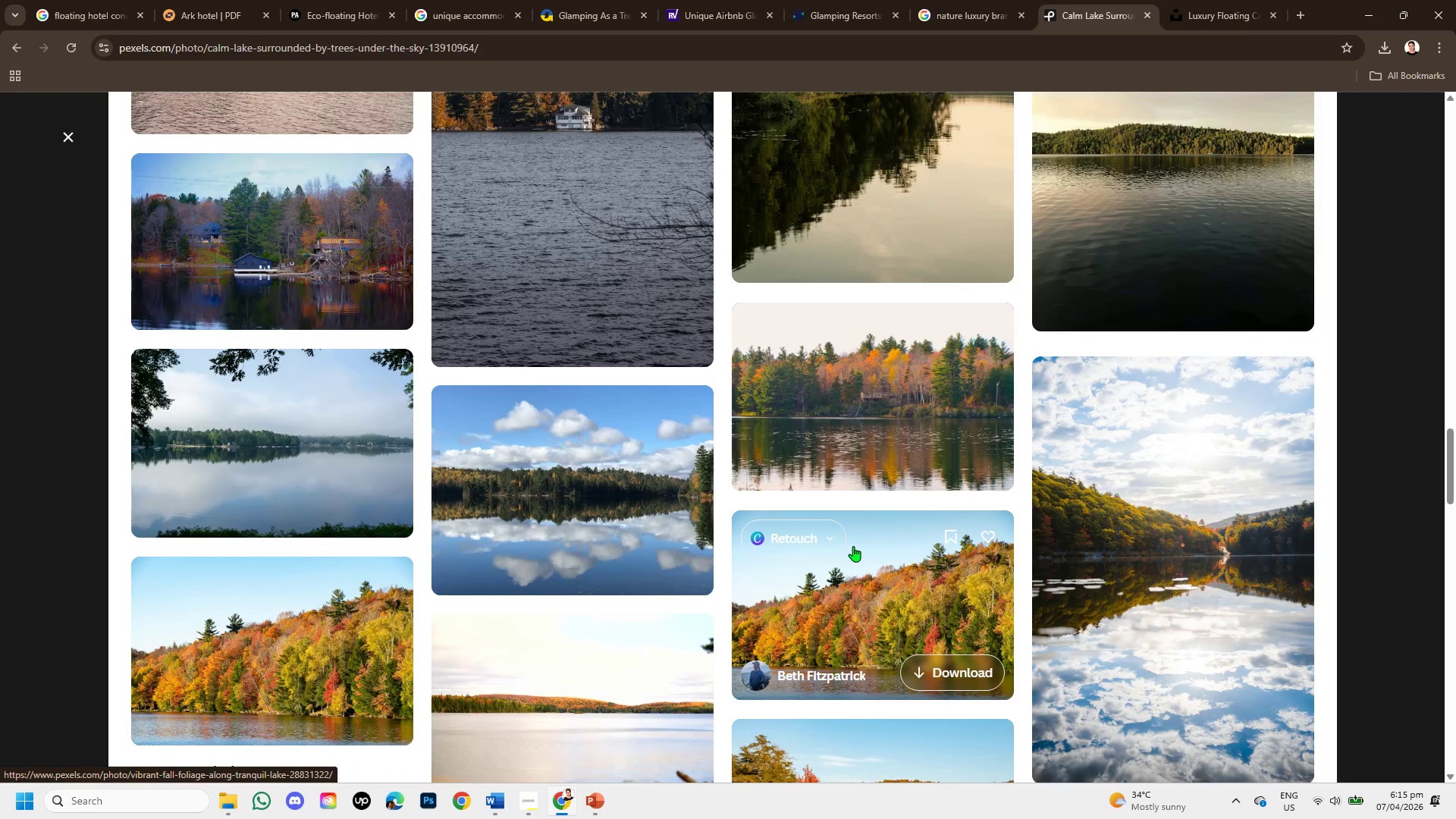 
scroll: coordinate [853, 546], scroll_direction: down, amount: 2.0
 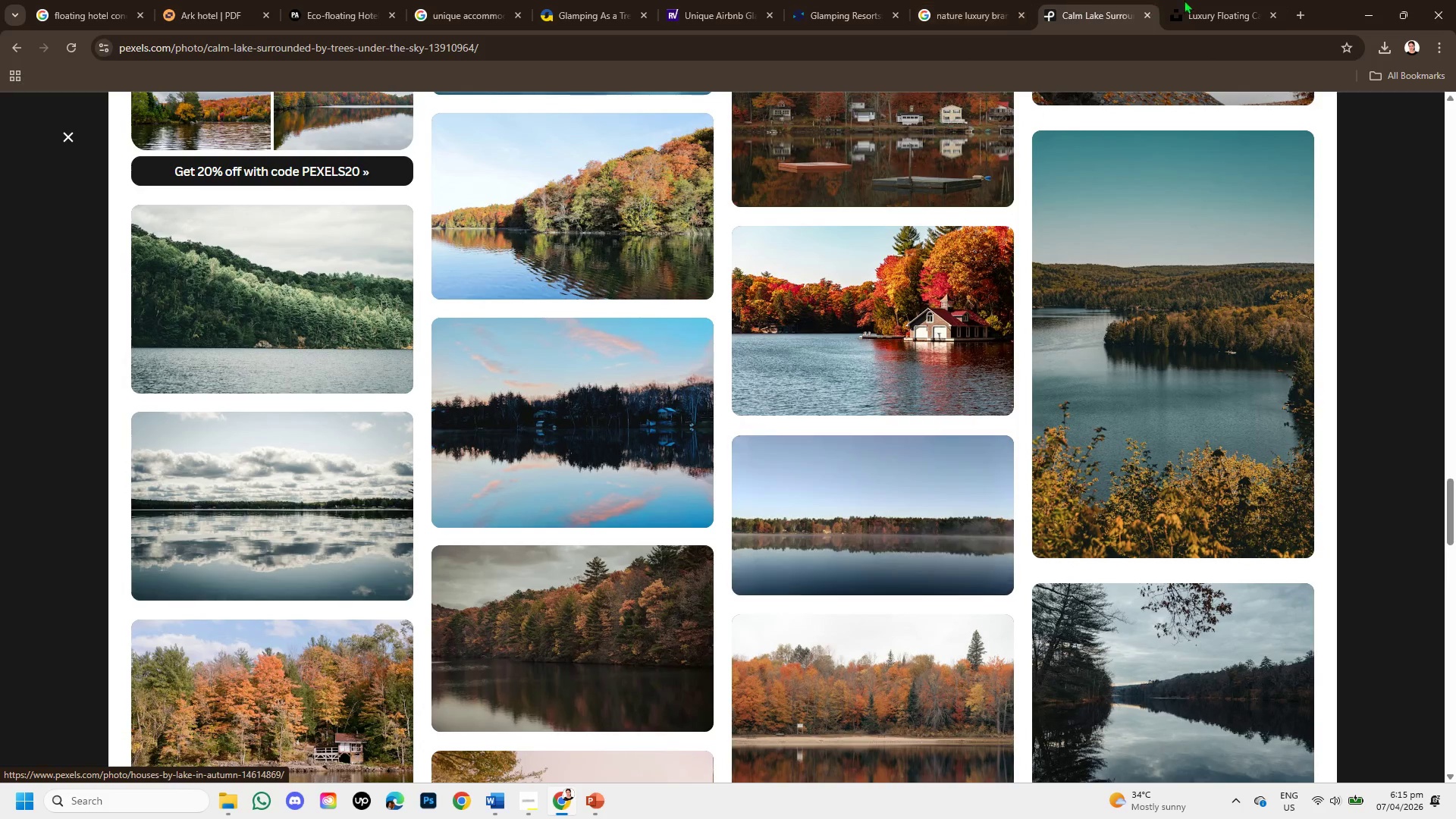 
left_click([1221, 2])
 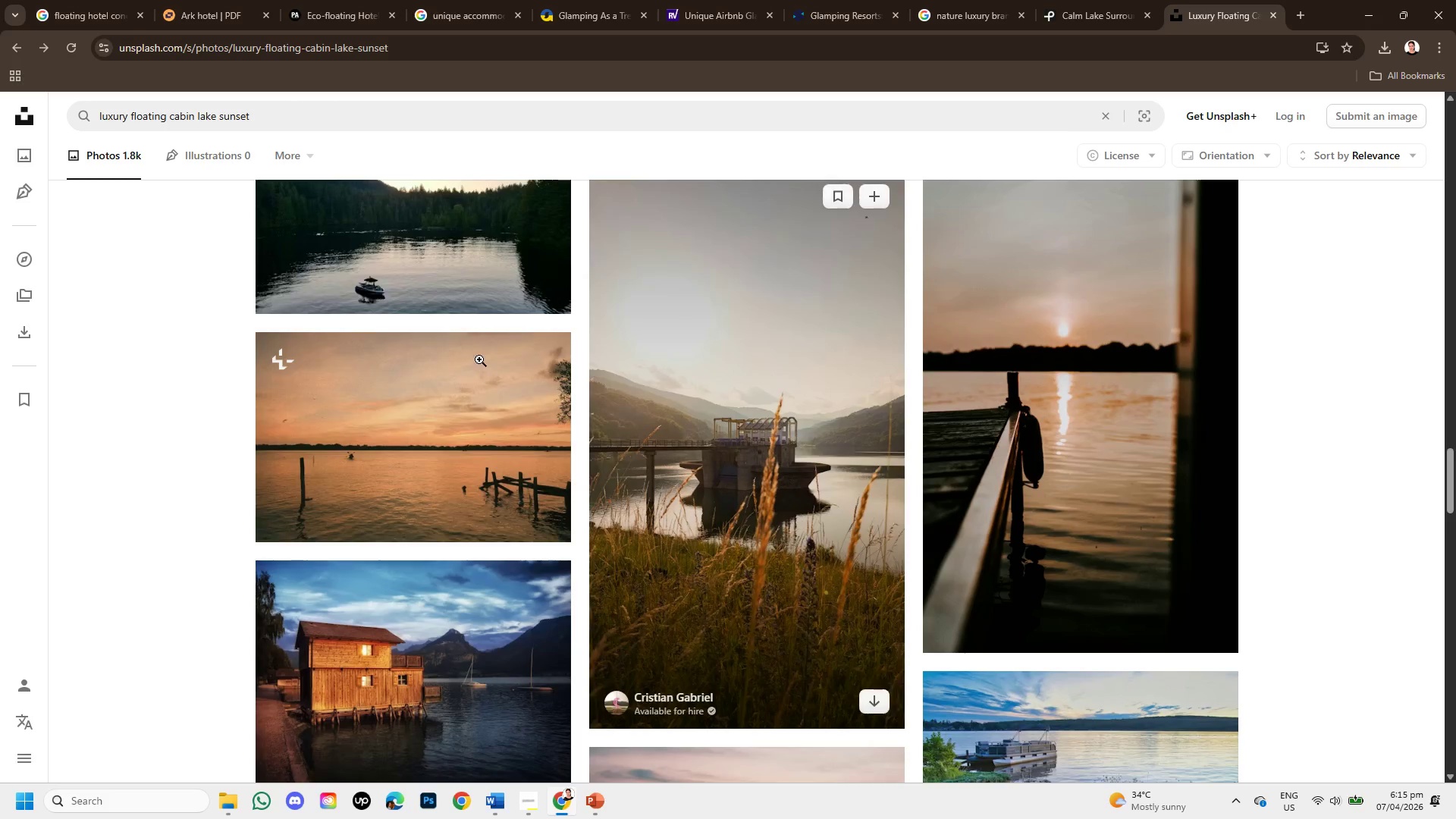 
left_click([397, 249])
 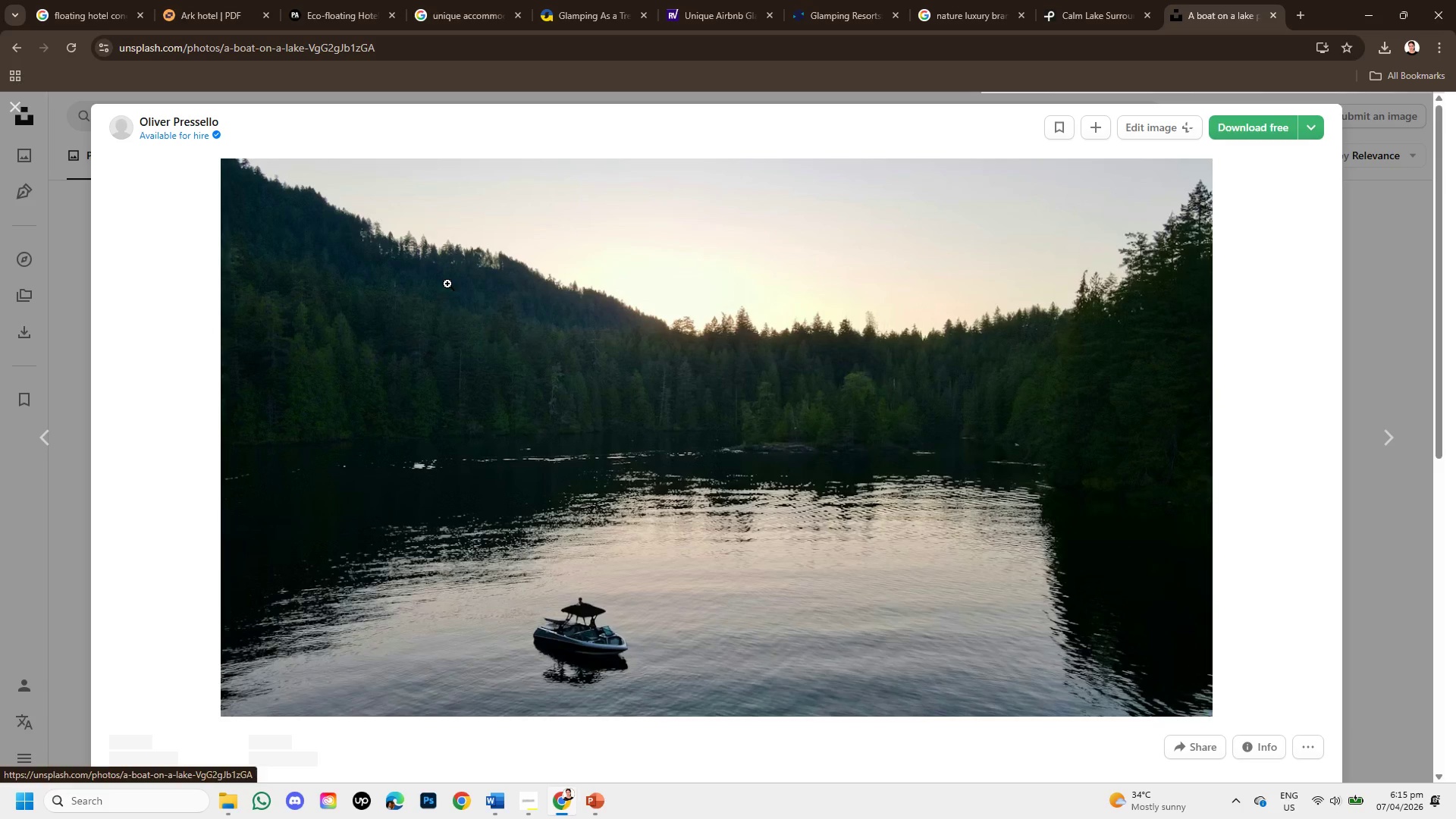 
right_click([596, 405])
 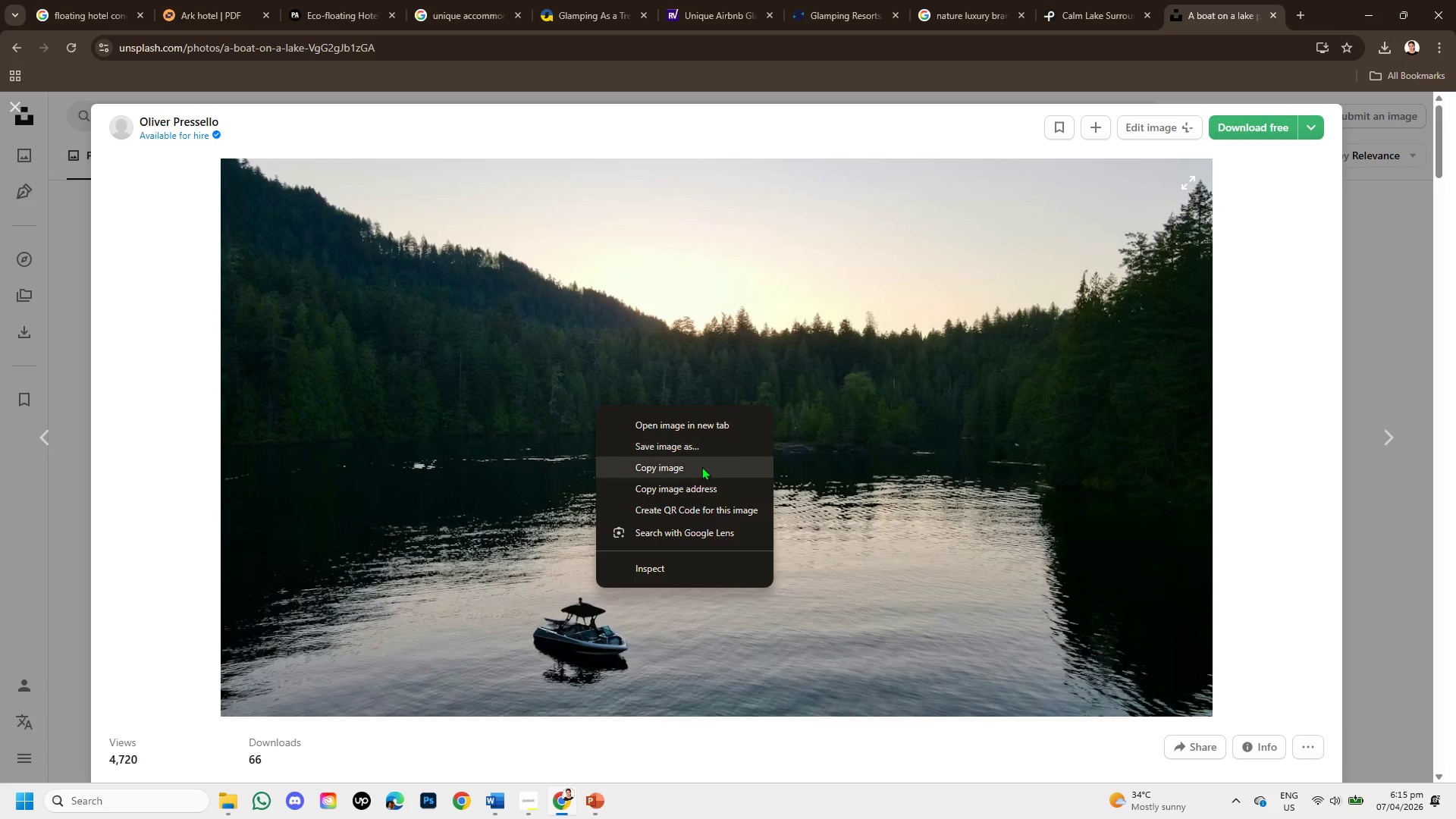 
left_click([701, 466])
 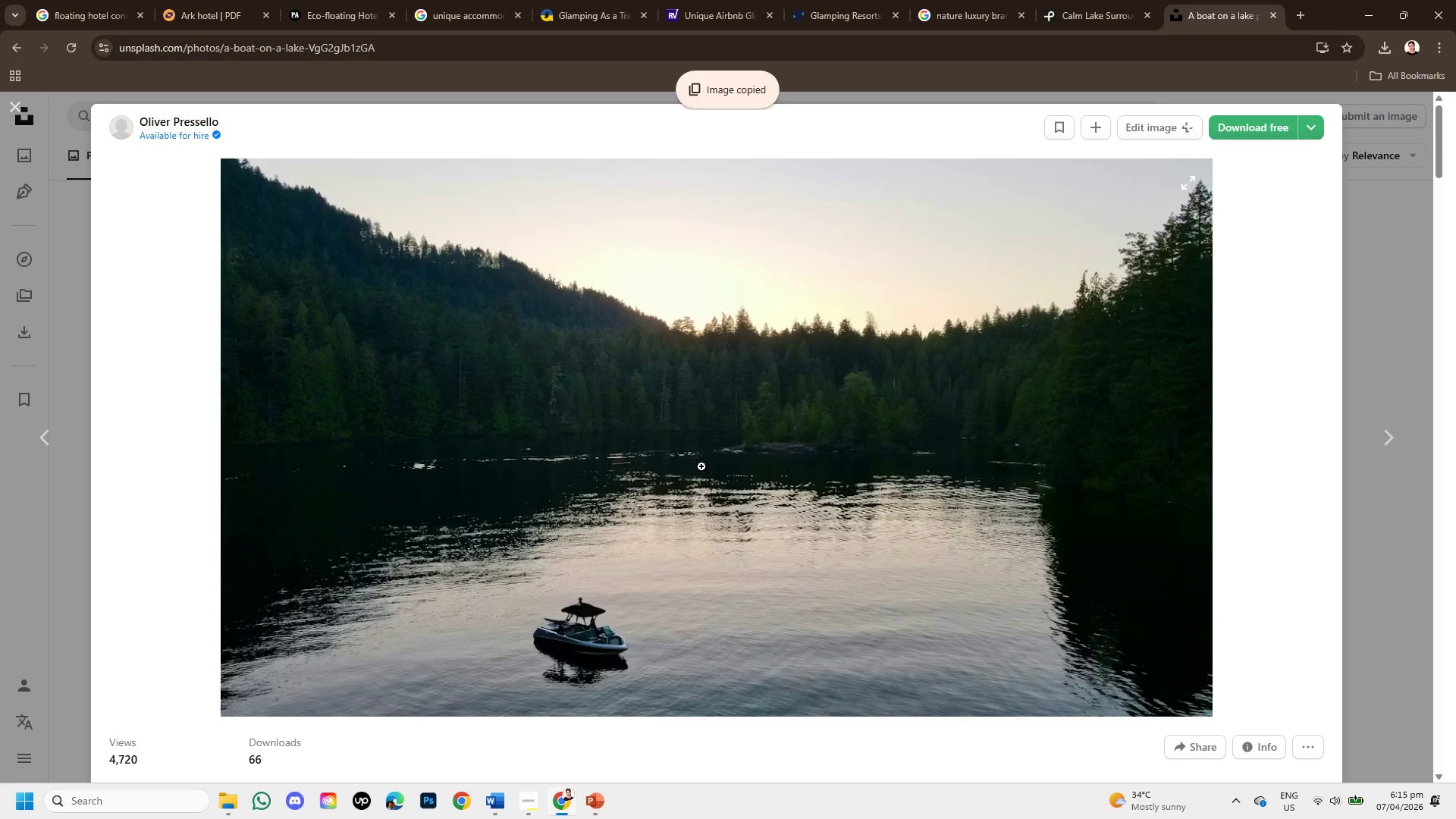 
scroll: coordinate [723, 607], scroll_direction: down, amount: 8.0
 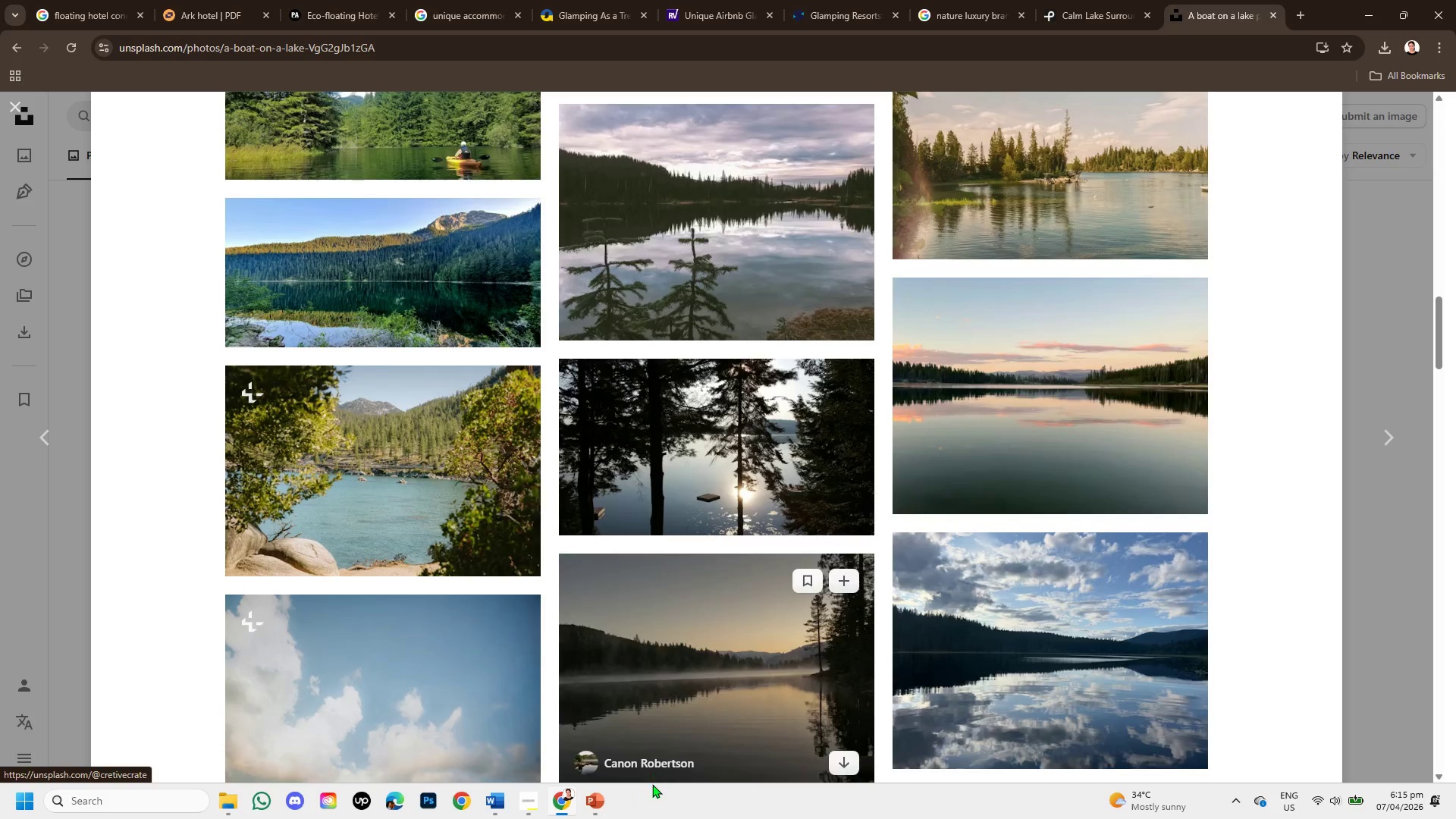 
left_click([589, 814])
 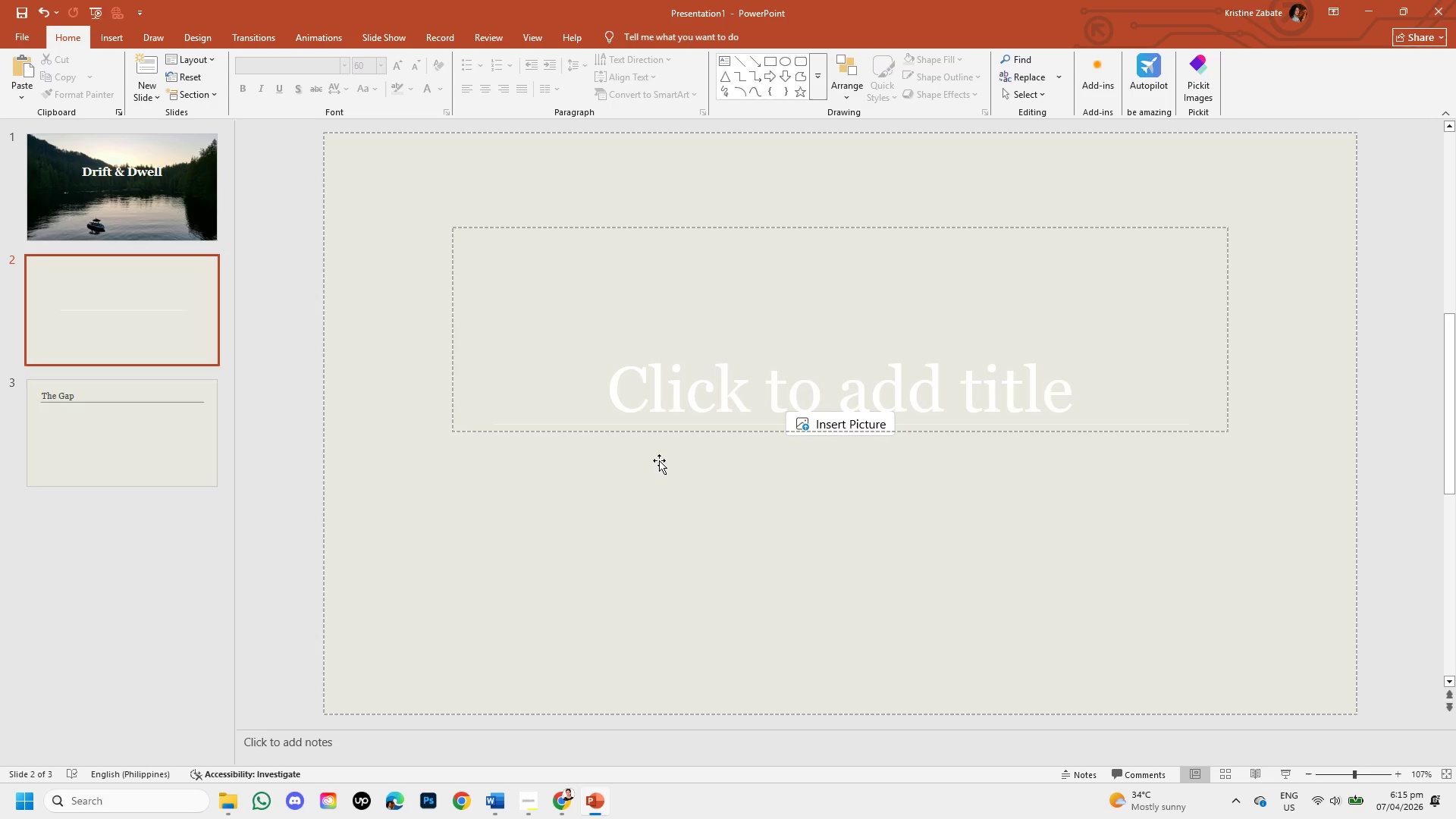 
key(Control+V)
 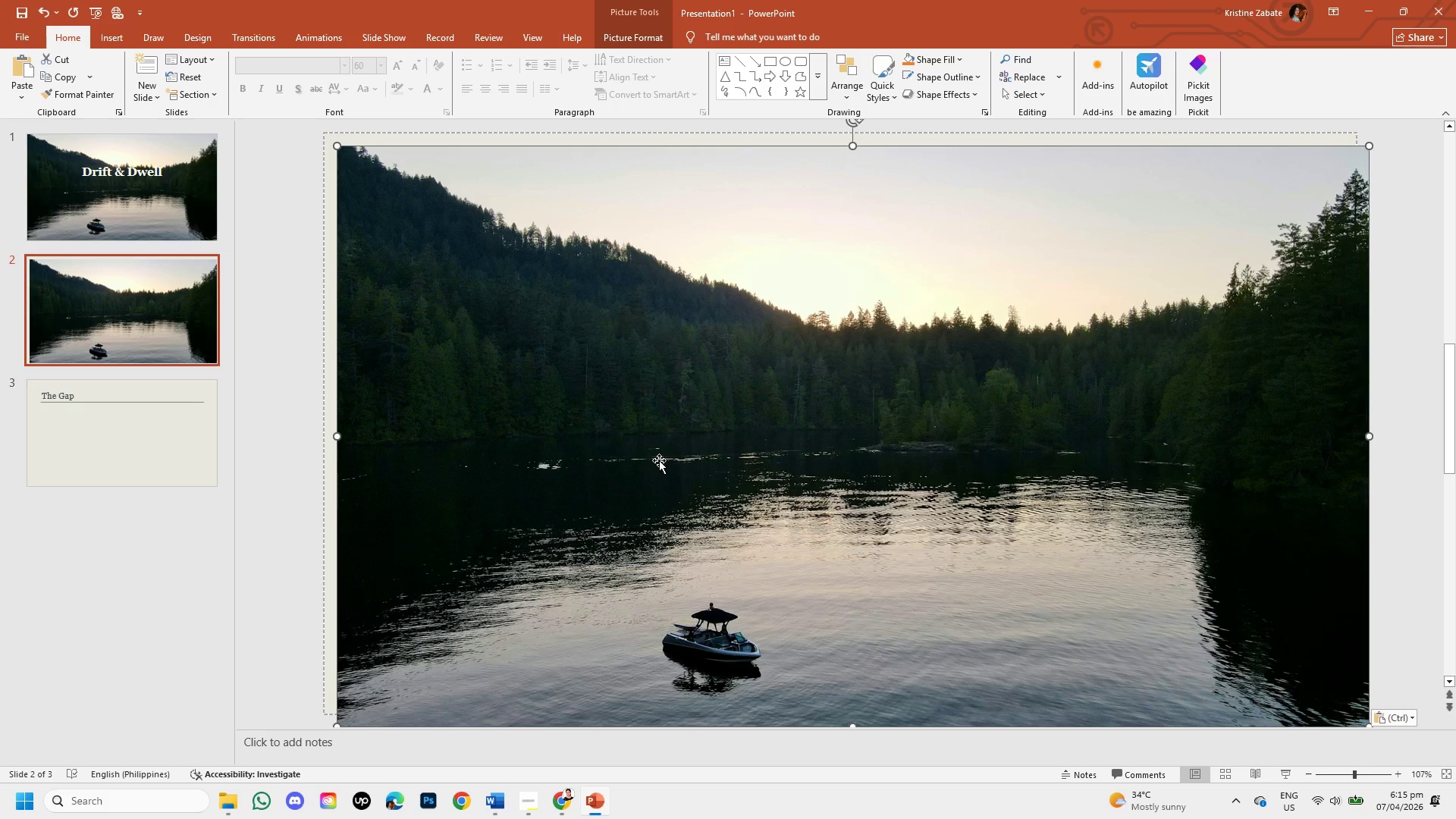 
left_click_drag(start_coordinate=[659, 460], to_coordinate=[645, 447])
 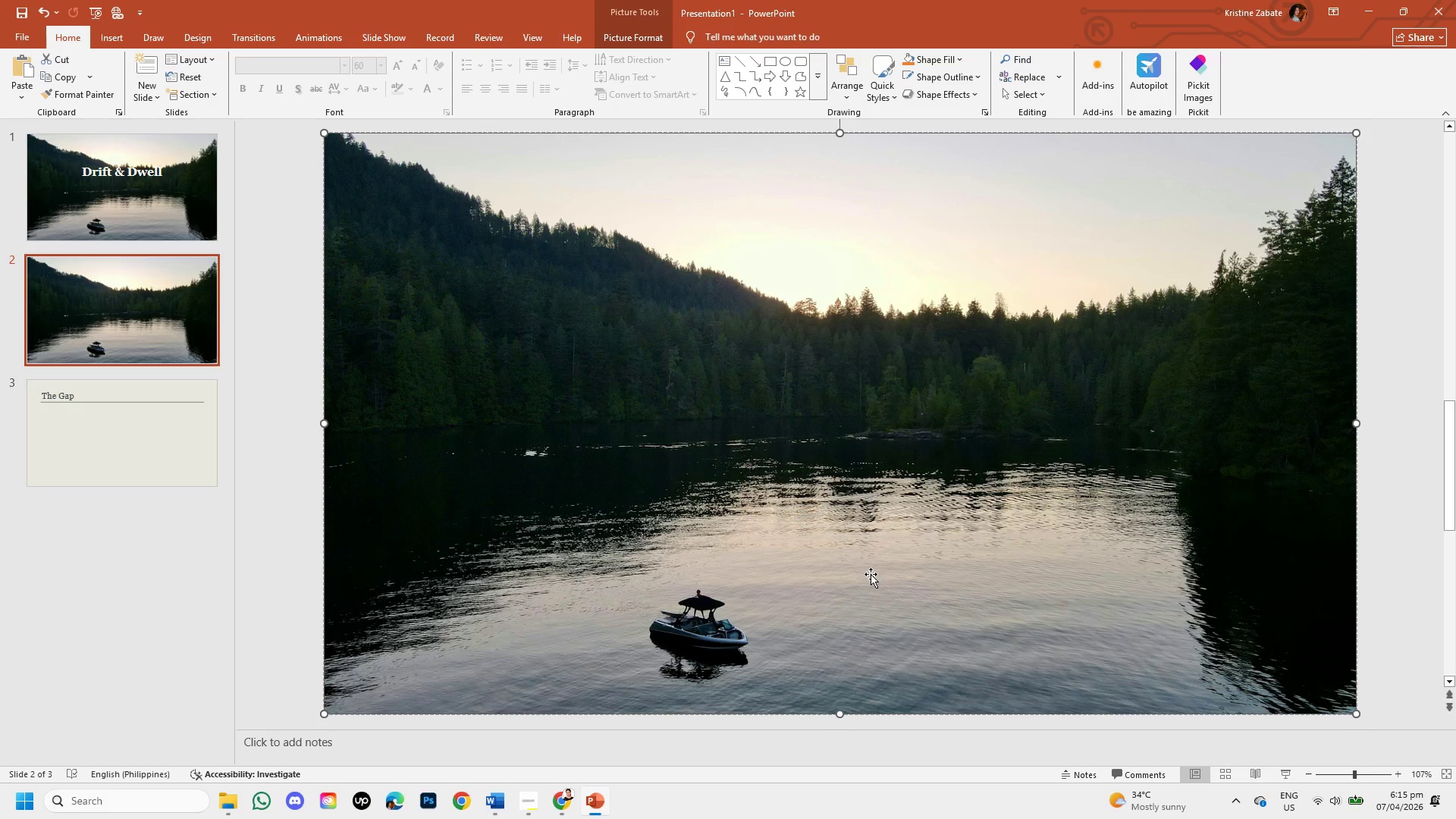 
right_click([871, 574])
 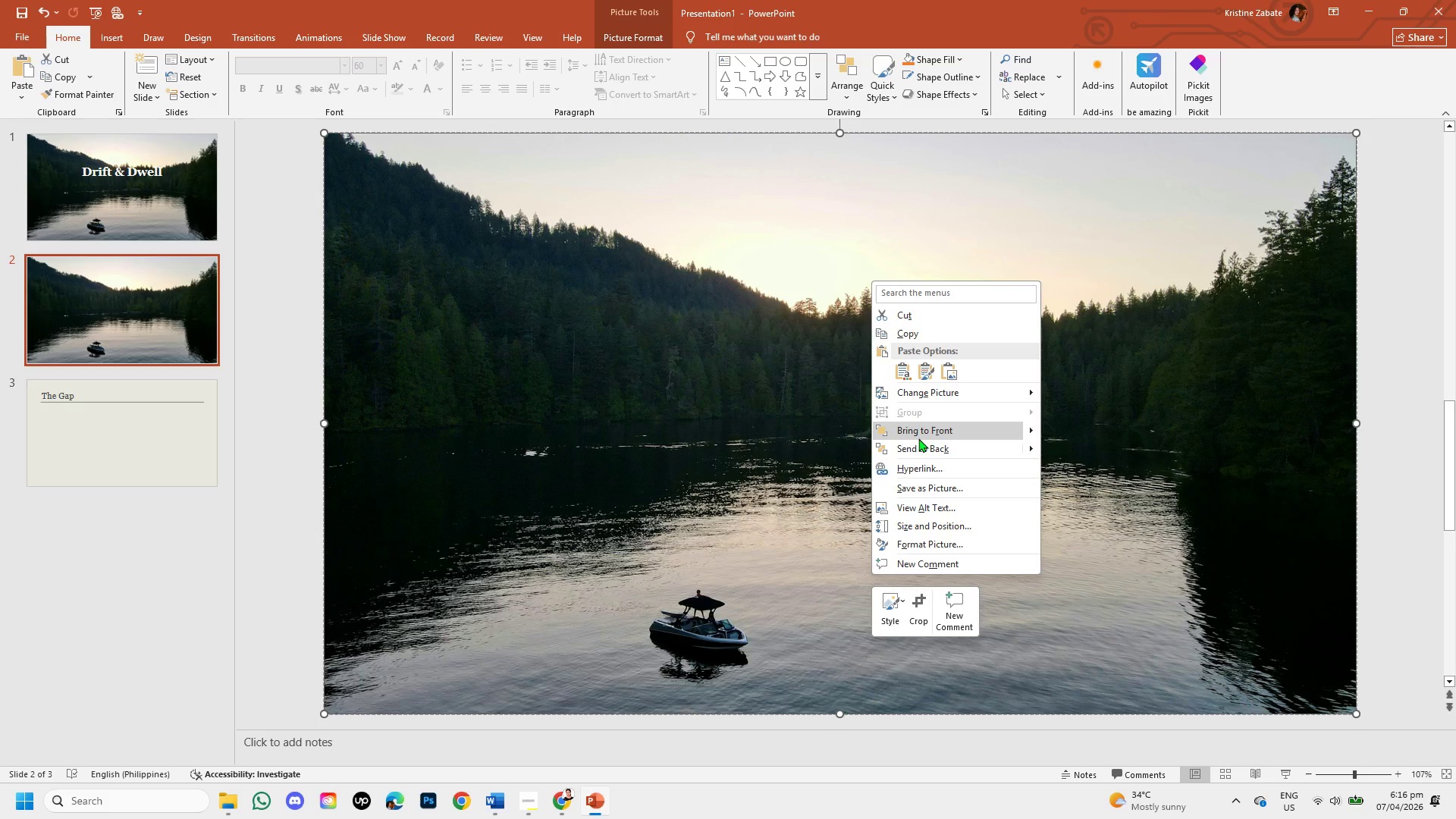 
left_click([922, 449])
 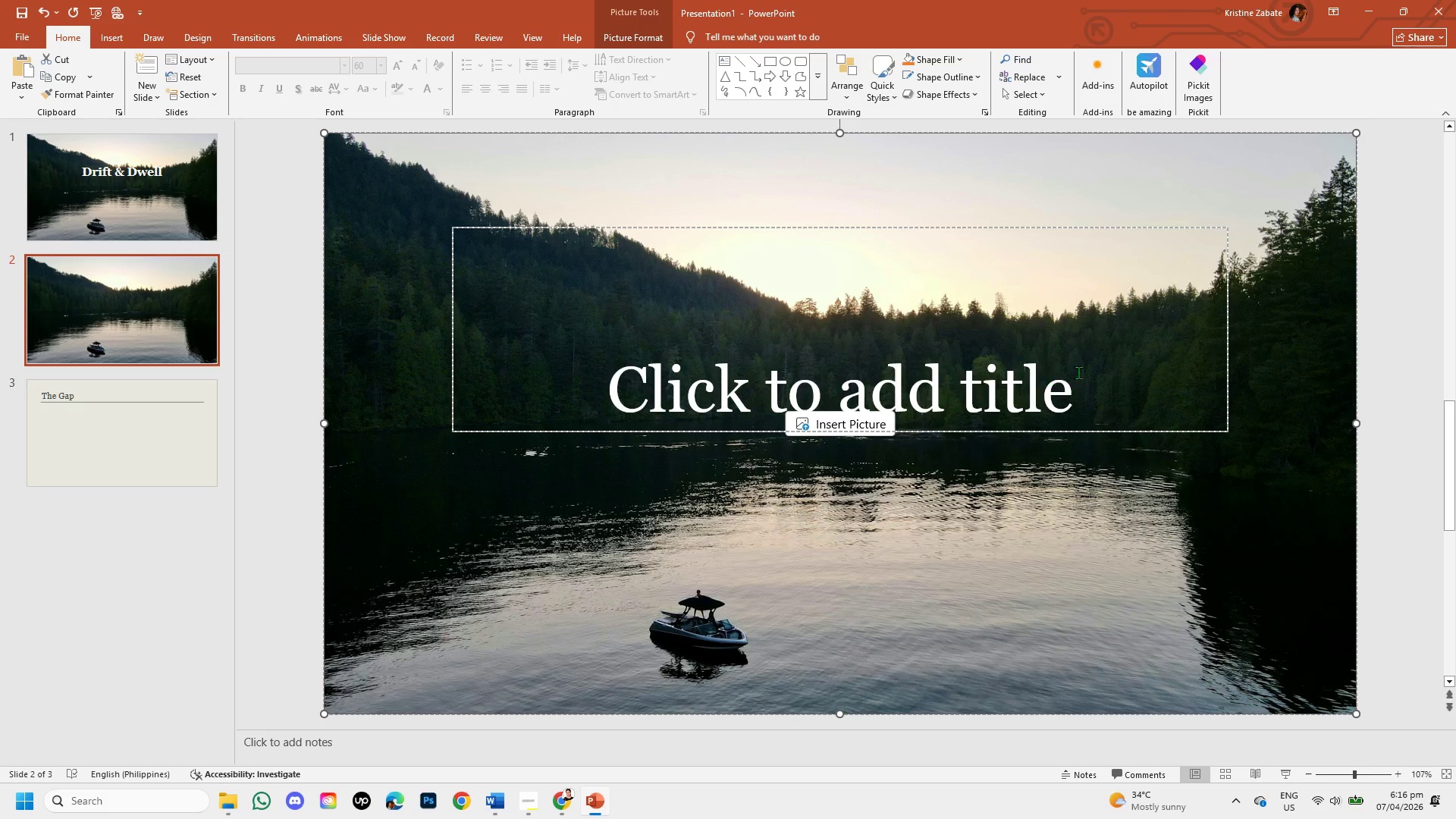 
left_click([1084, 400])
 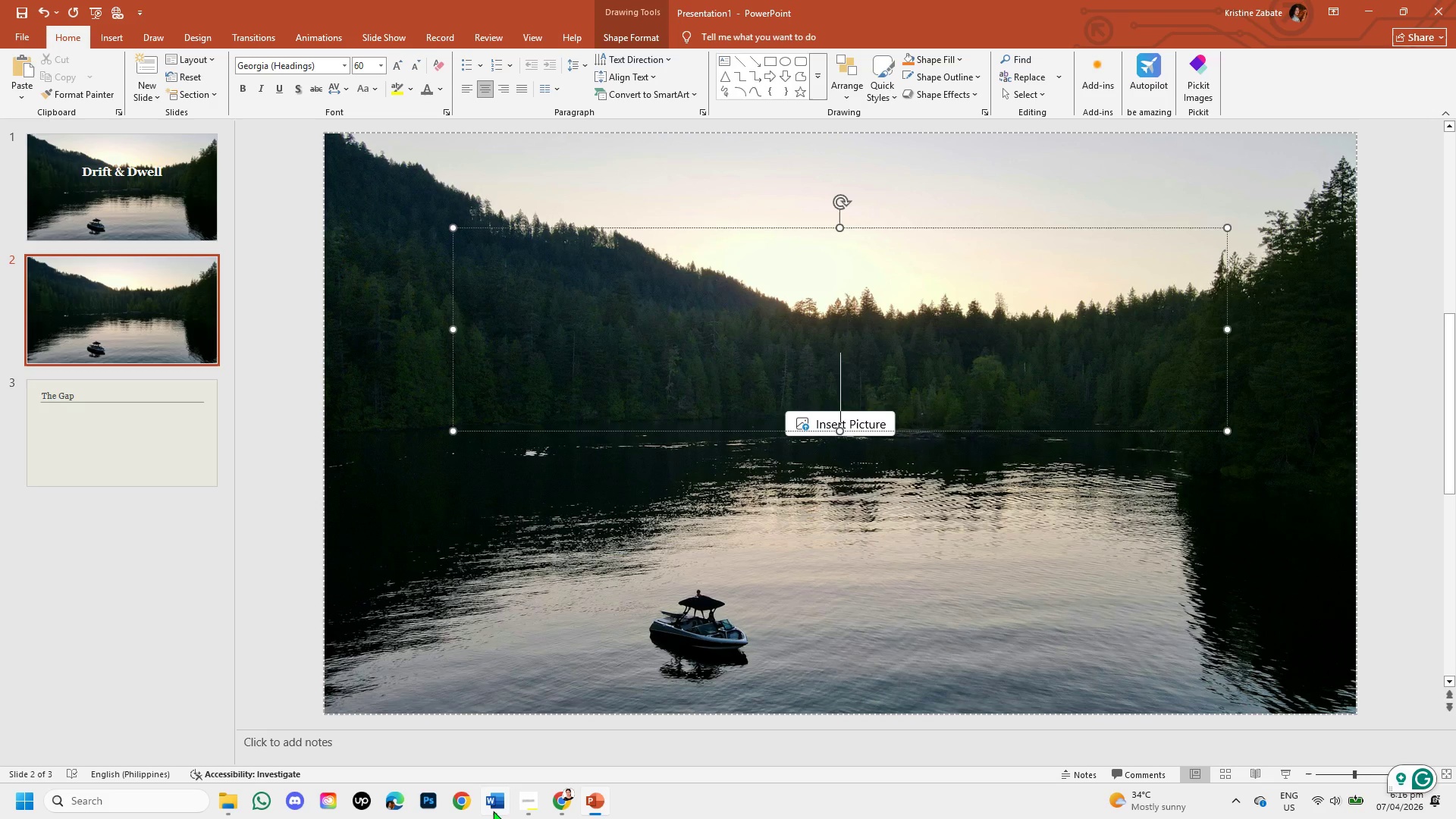 
left_click([525, 811])